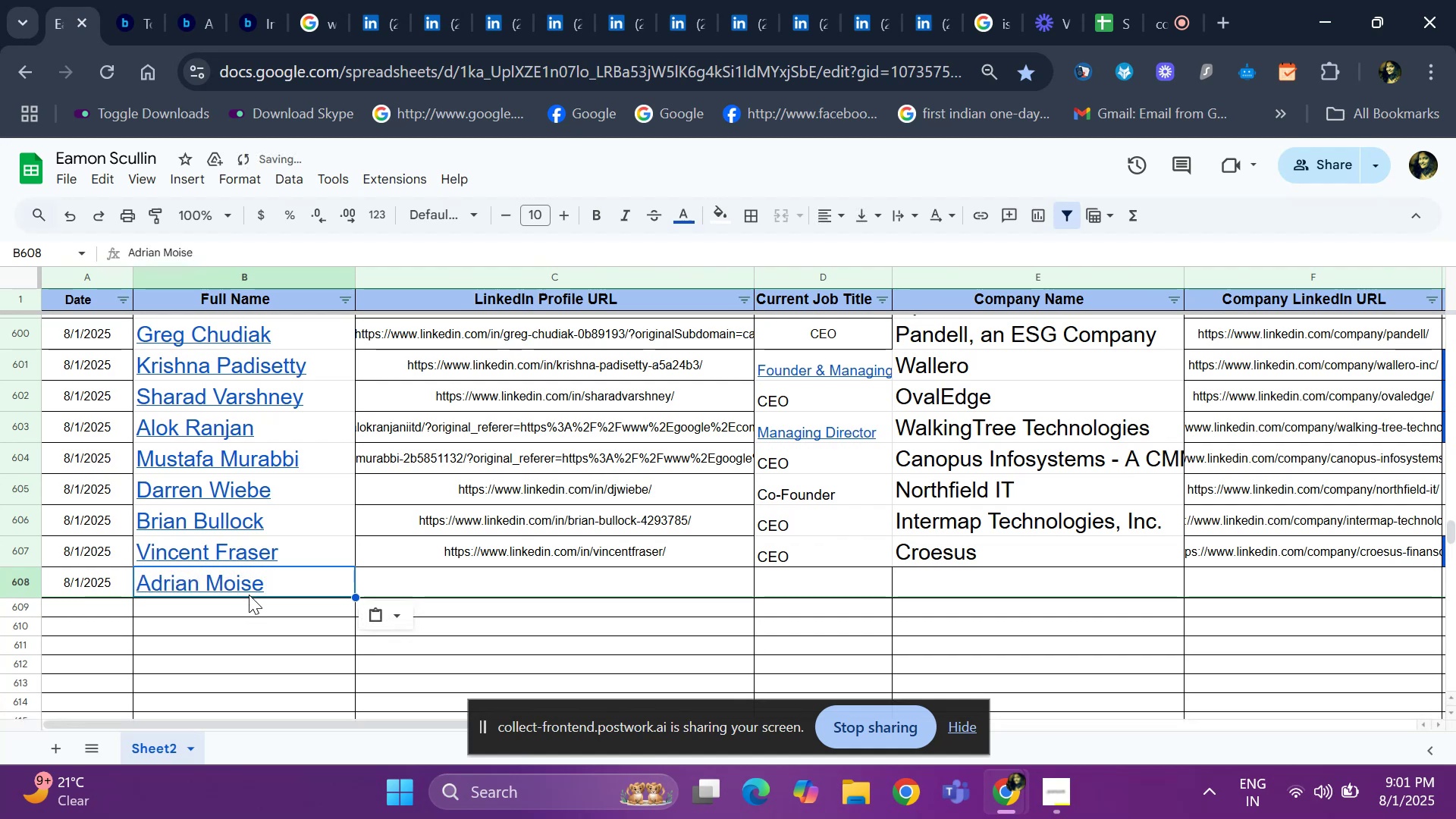 
key(ArrowRight)
 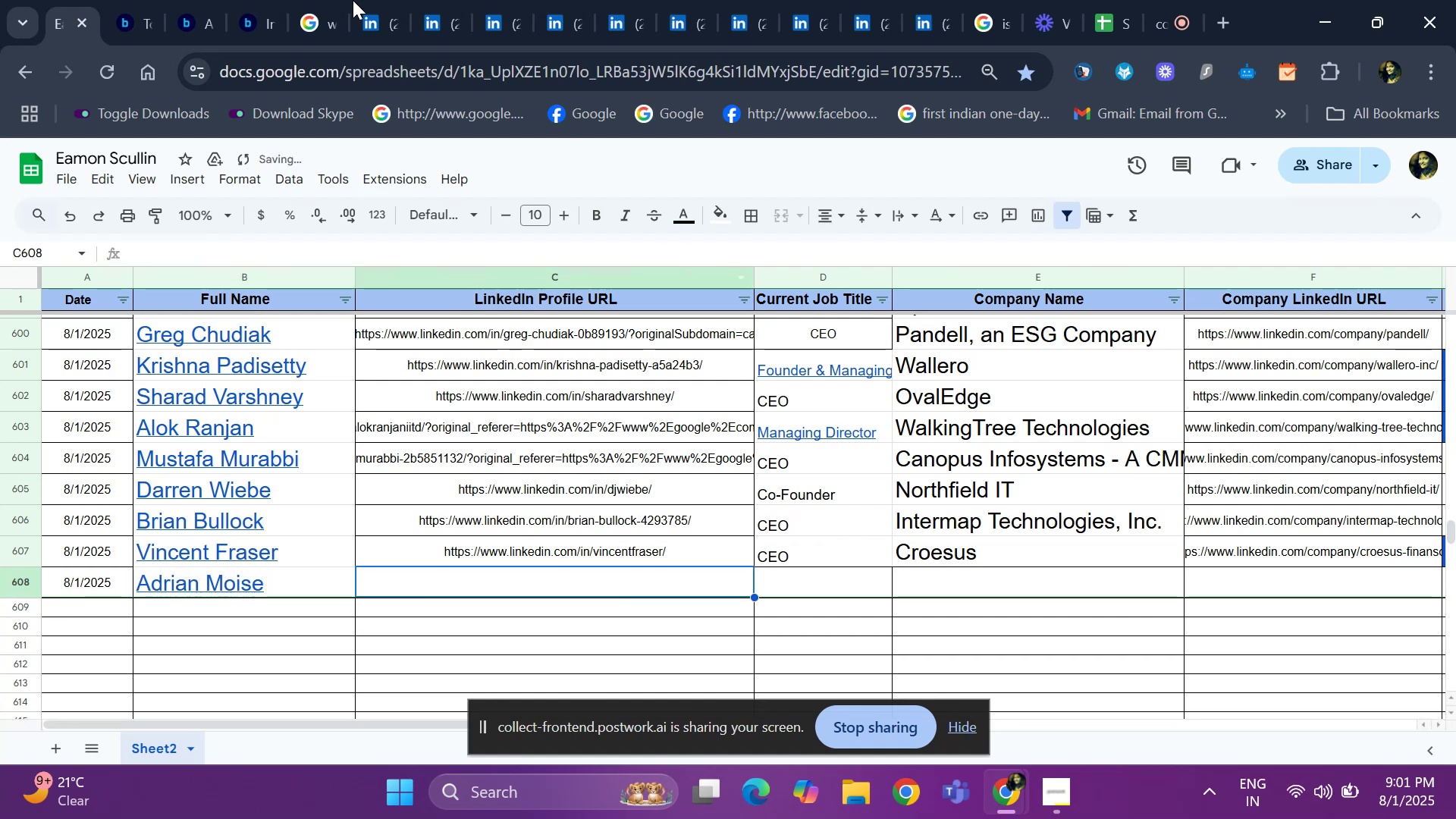 
left_click([378, 11])
 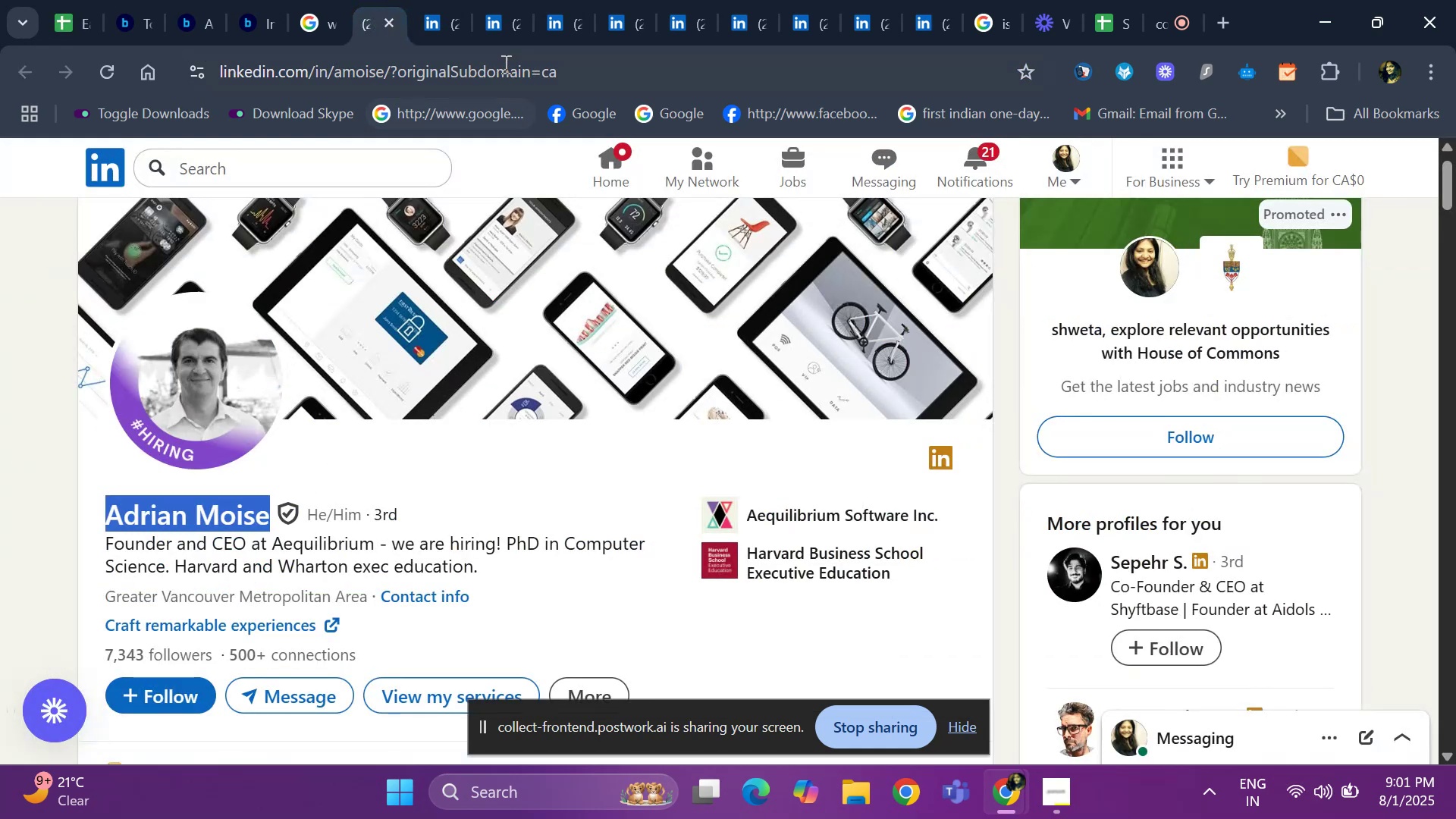 
left_click([594, 68])
 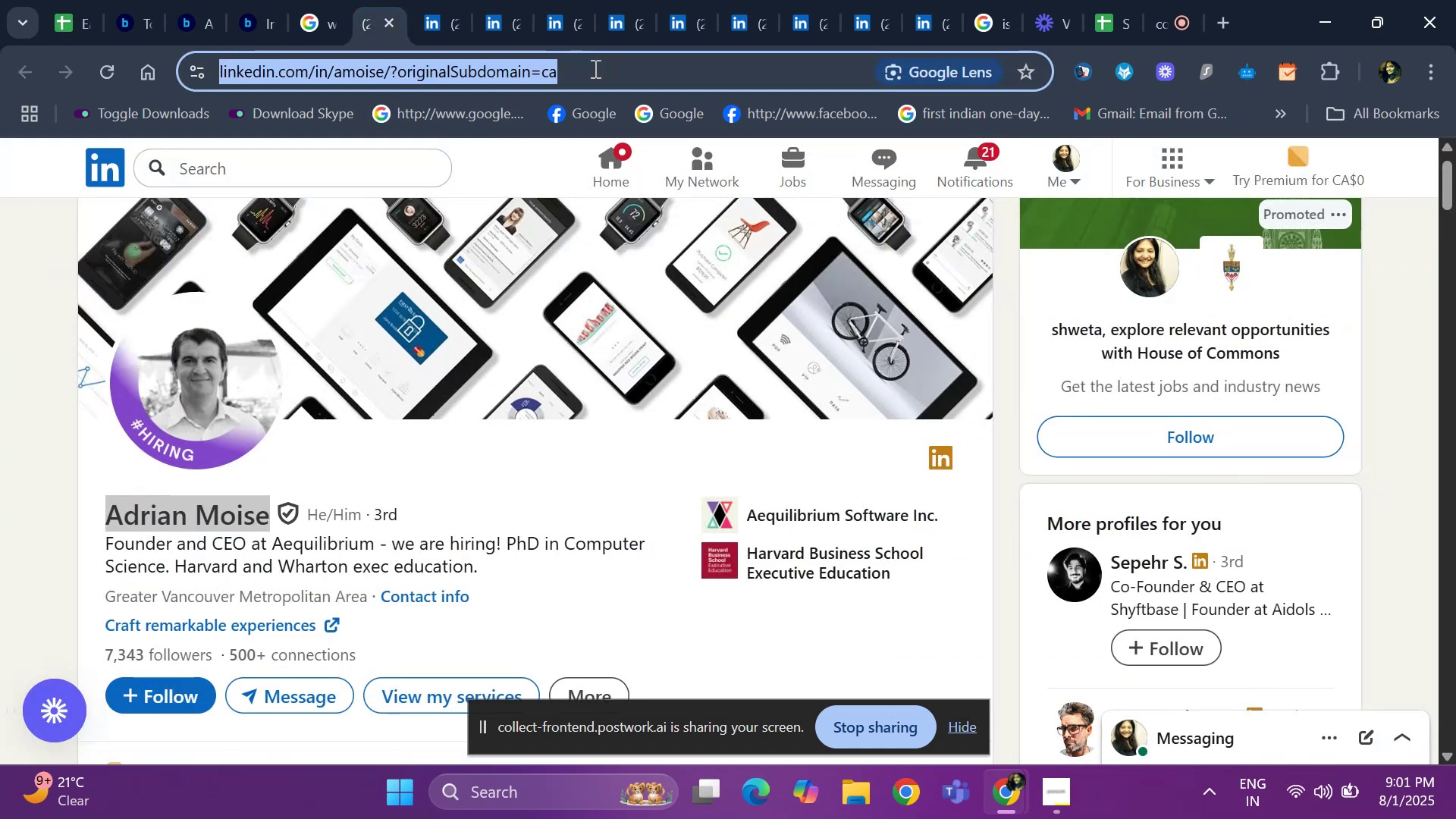 
key(Control+C)
 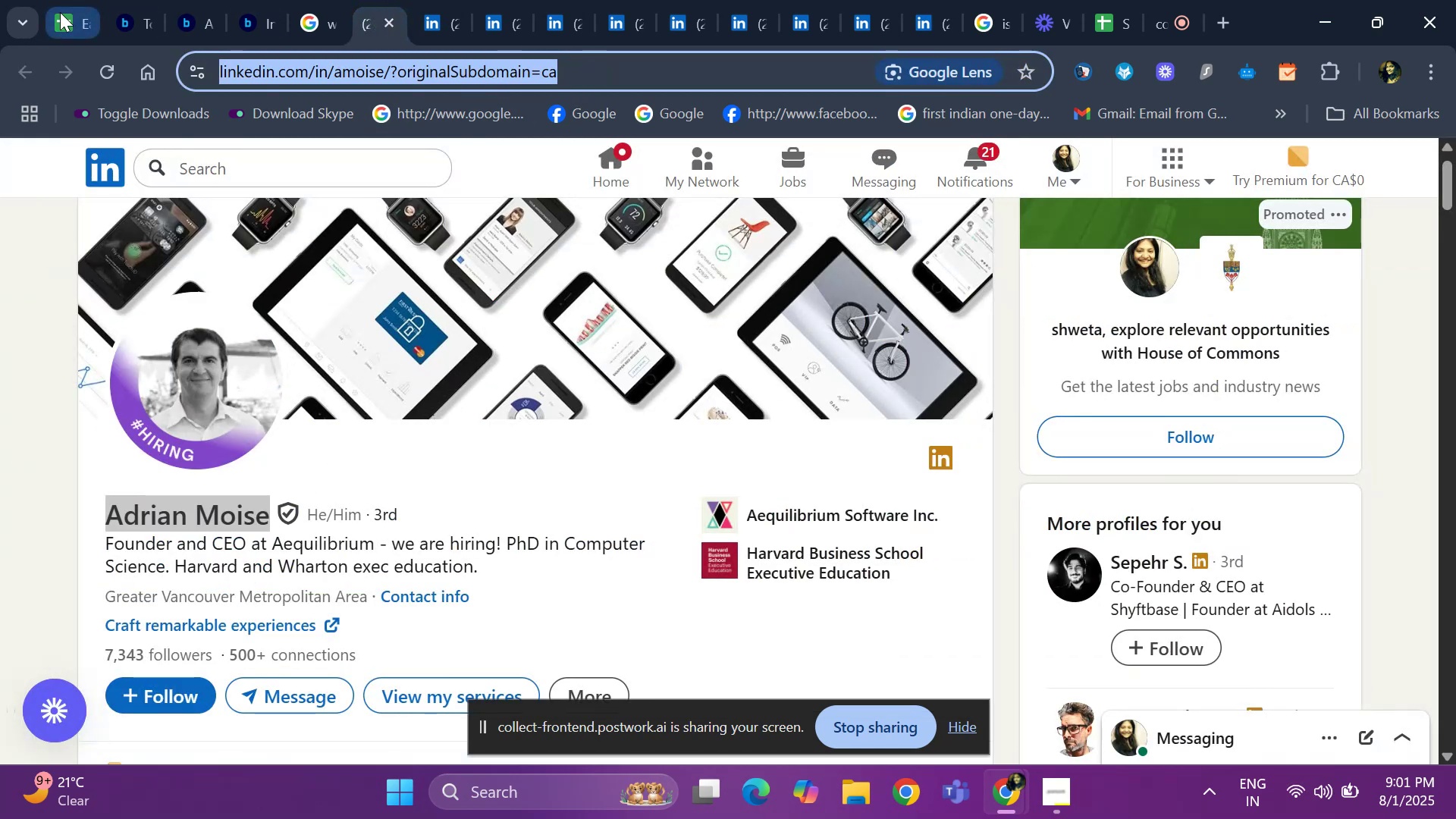 
left_click([60, 12])
 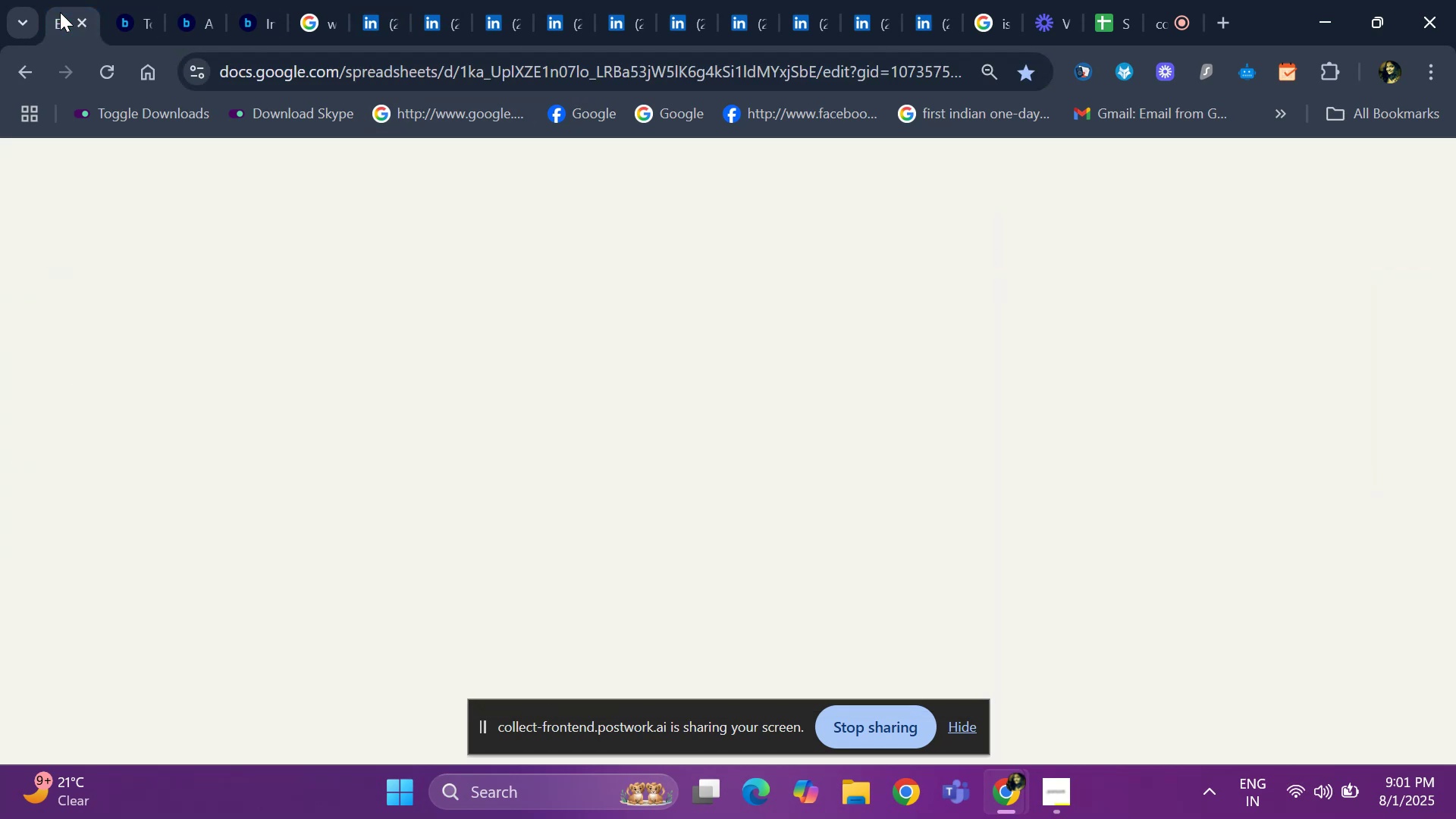 
key(Control+V)
 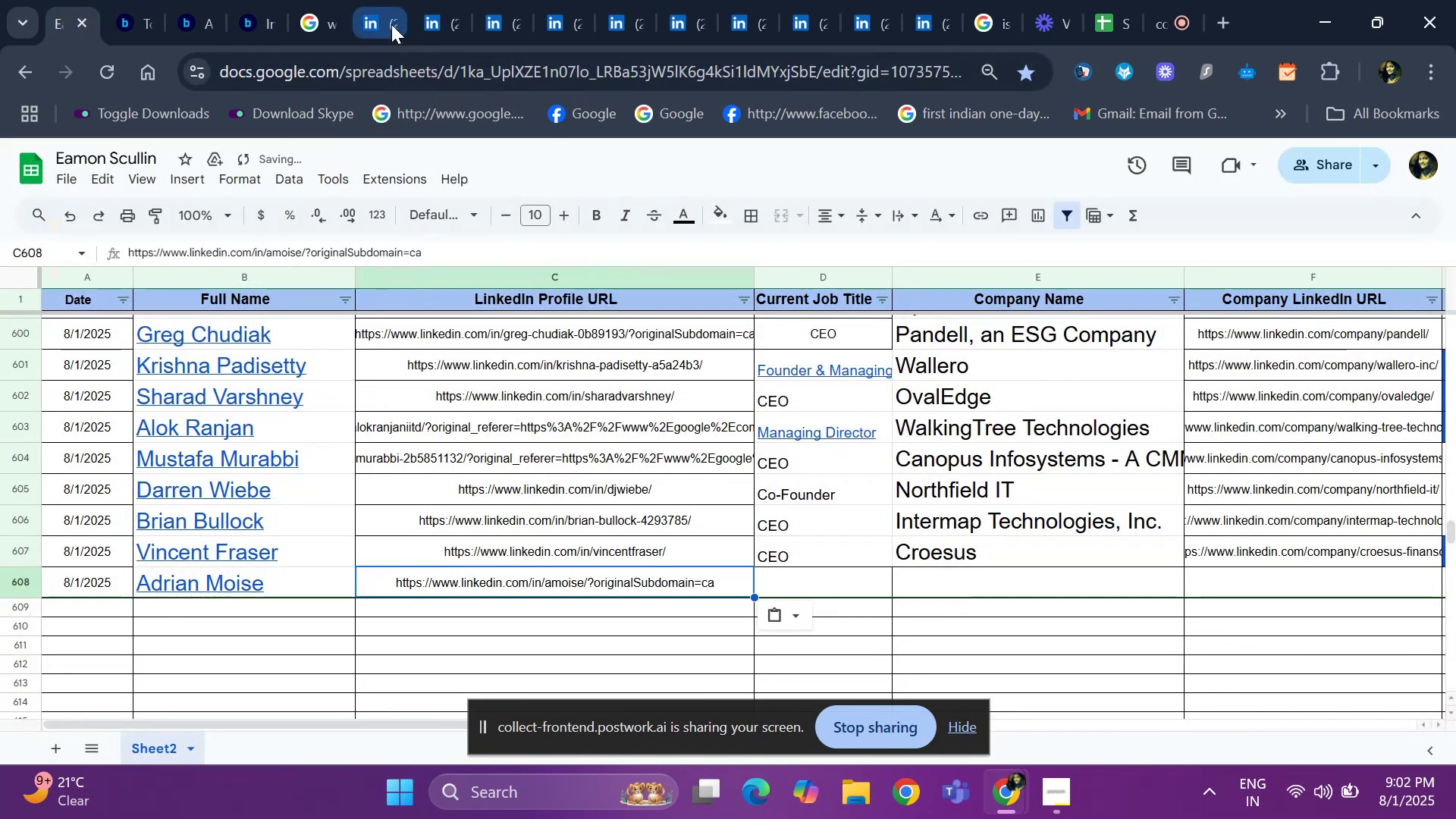 
left_click([376, 20])
 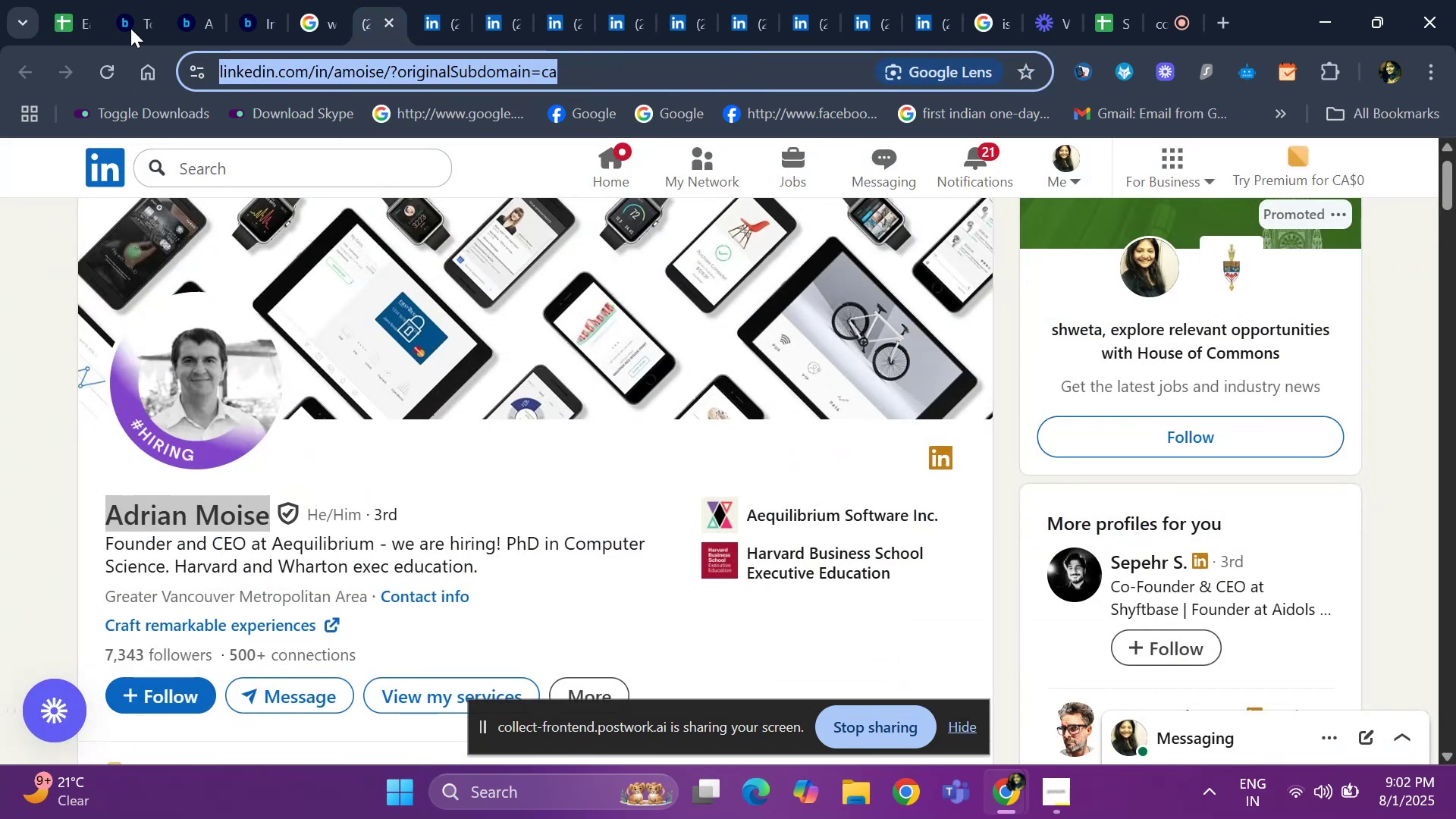 
left_click([76, 23])
 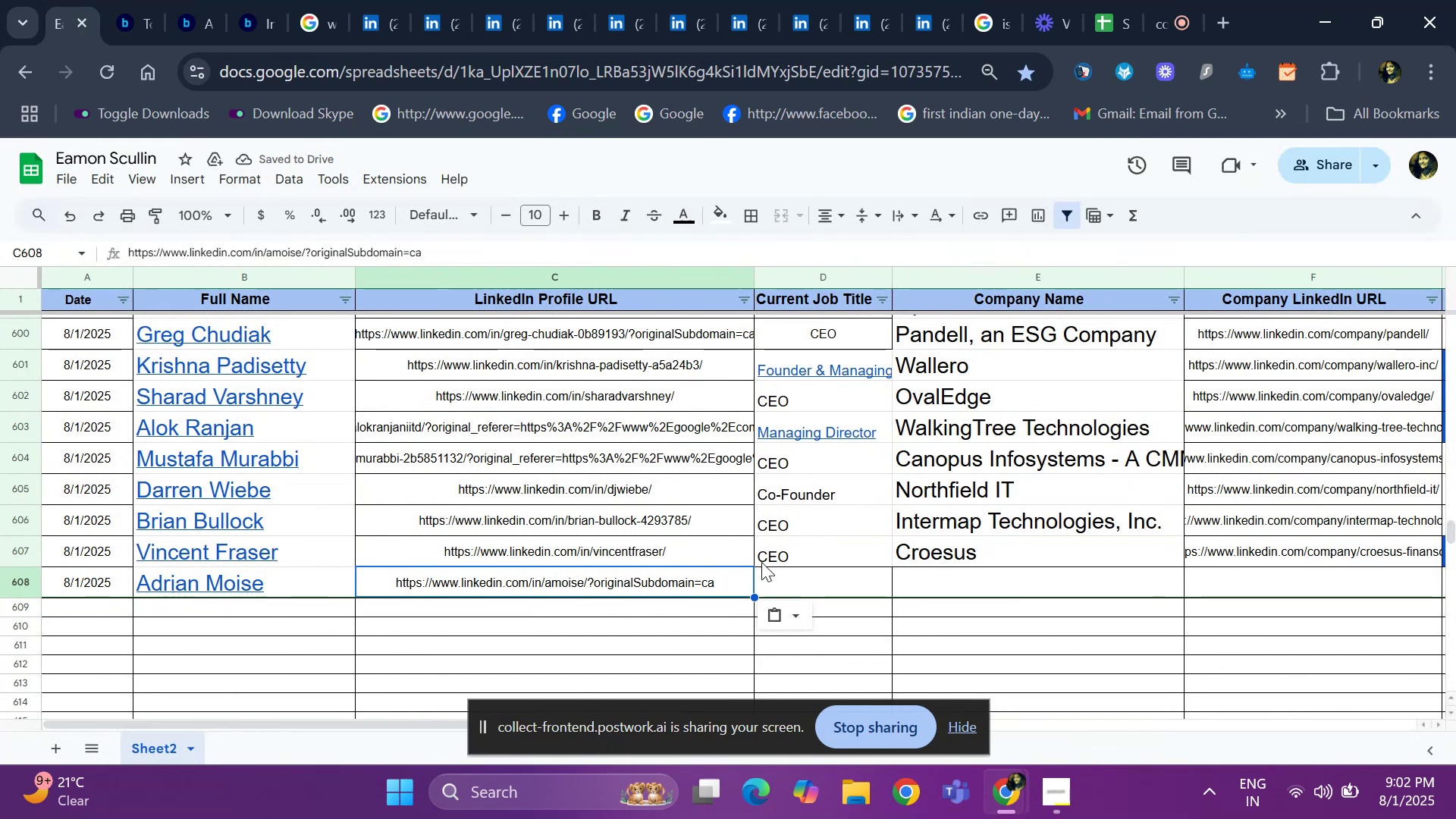 
key(Control+D)
 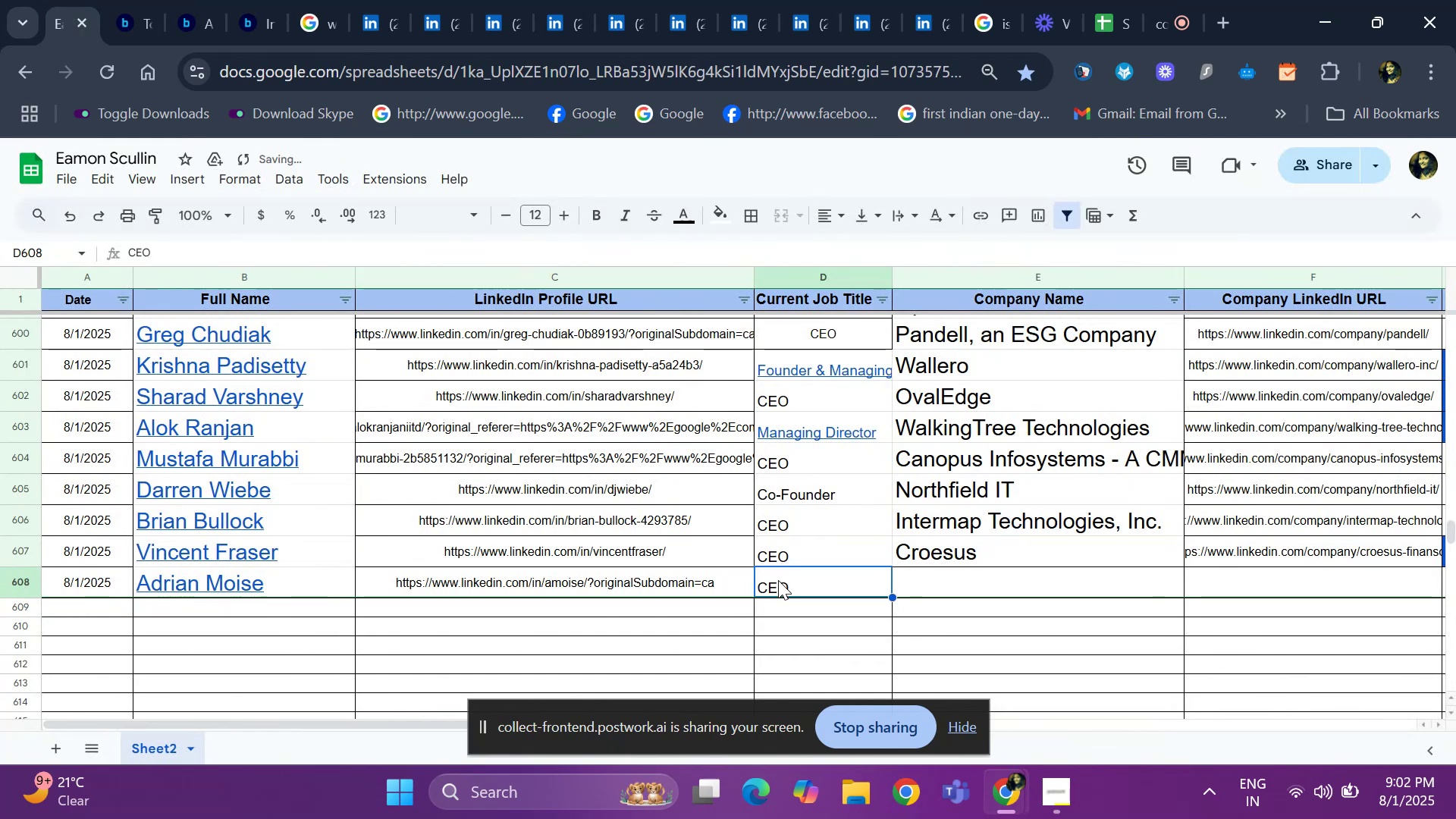 
key(ArrowRight)
 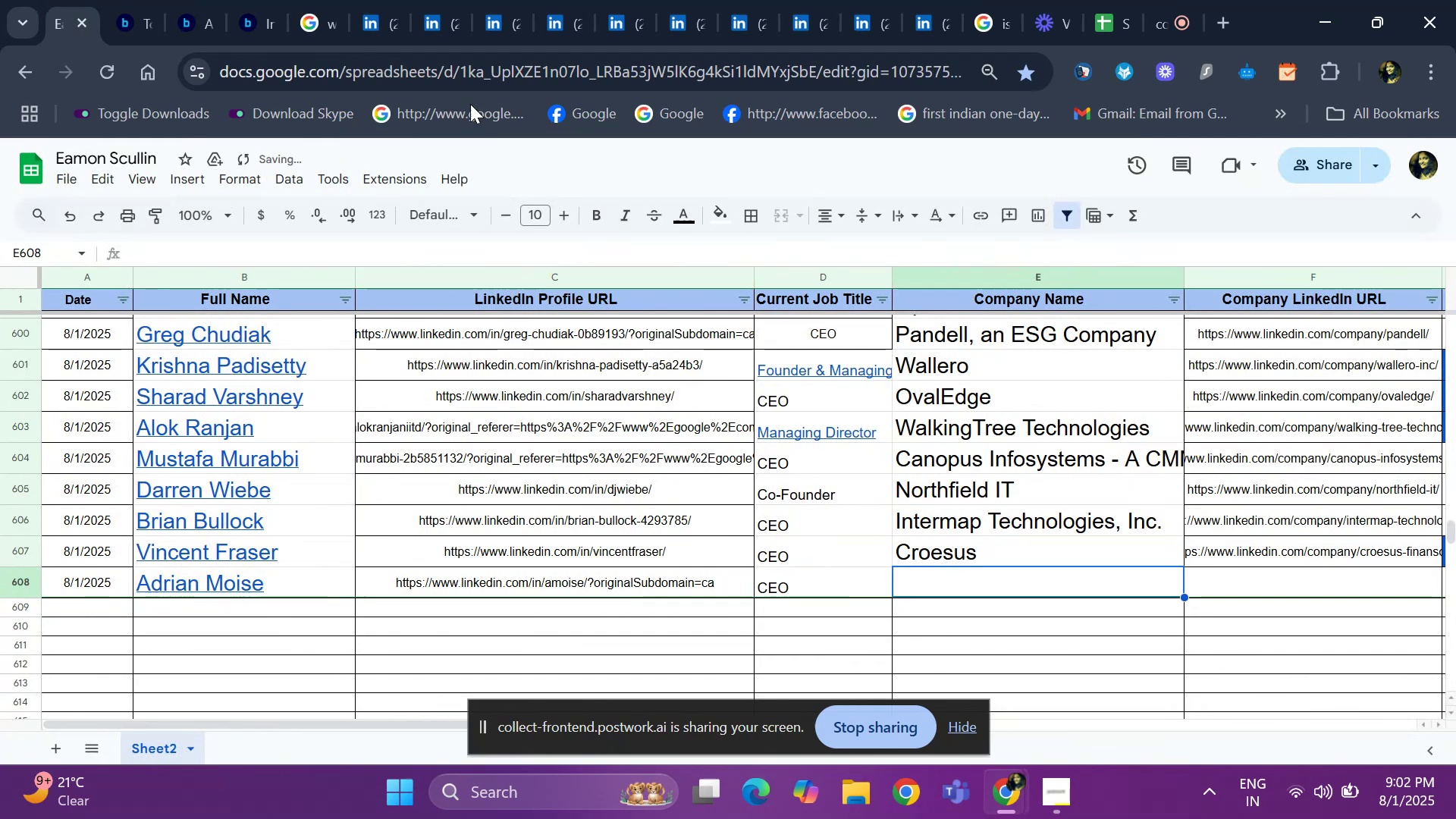 
left_click([375, 28])
 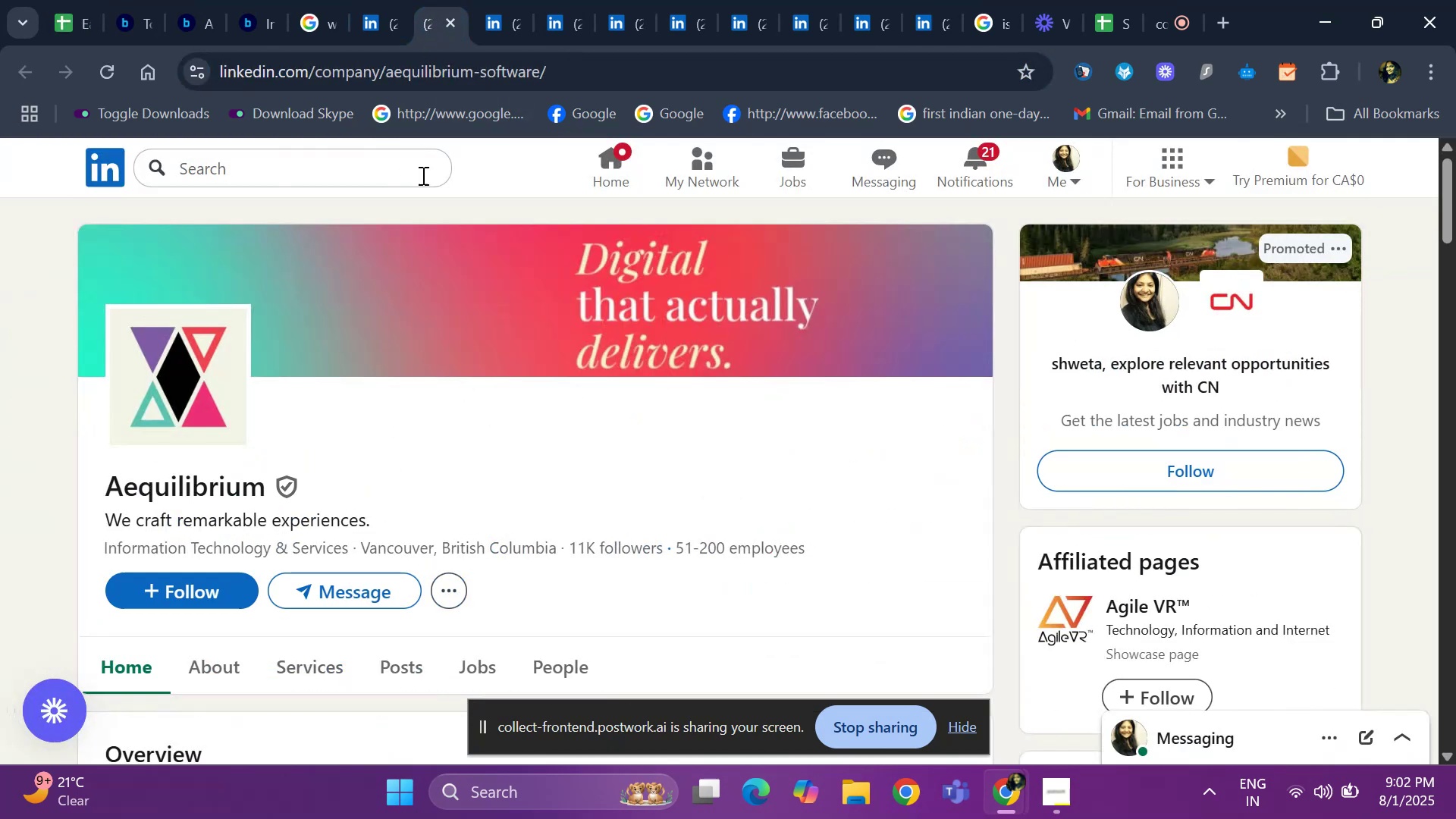 
left_click_drag(start_coordinate=[99, 470], to_coordinate=[268, 497])
 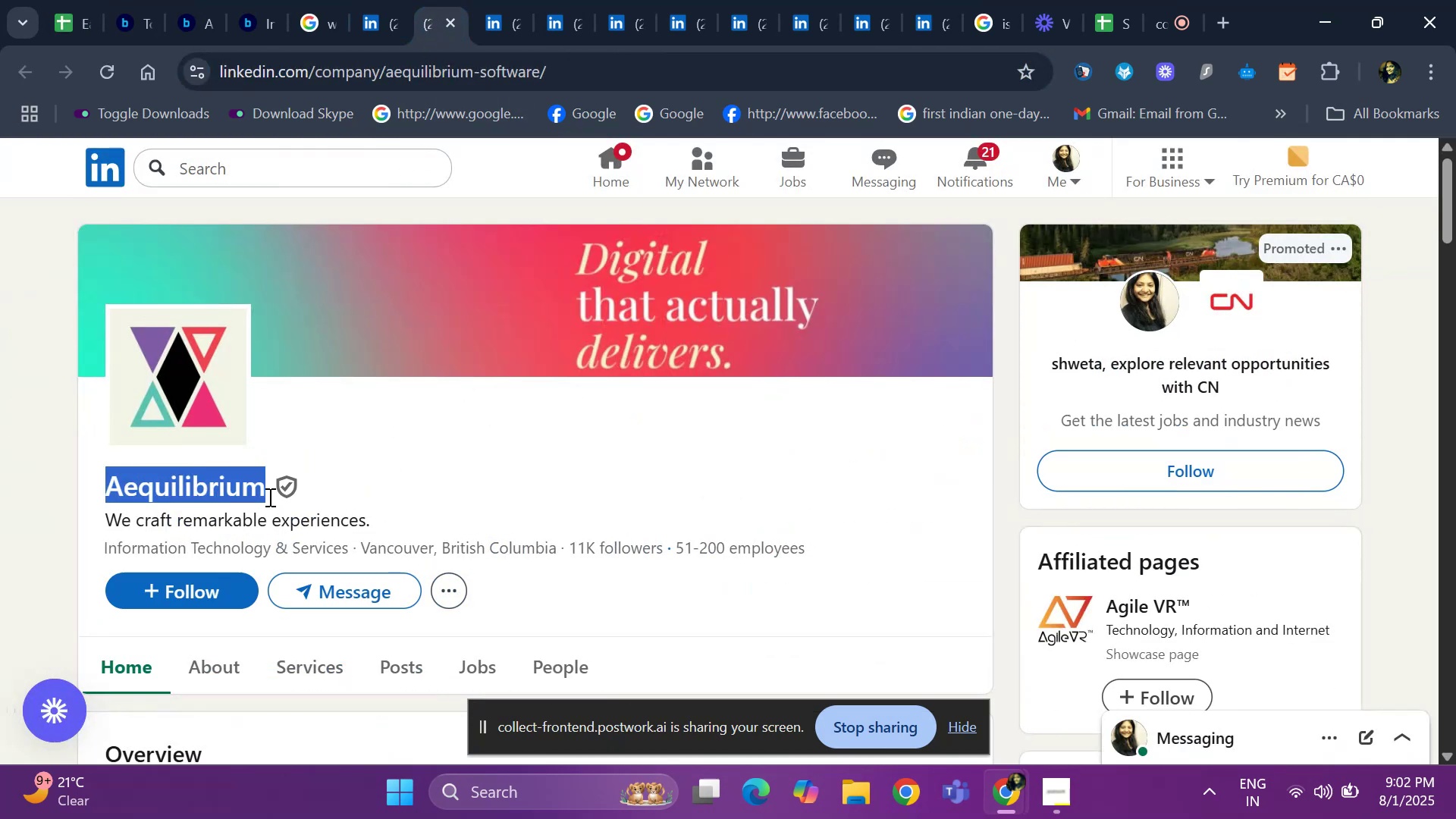 
key(Control+ControlLeft)
 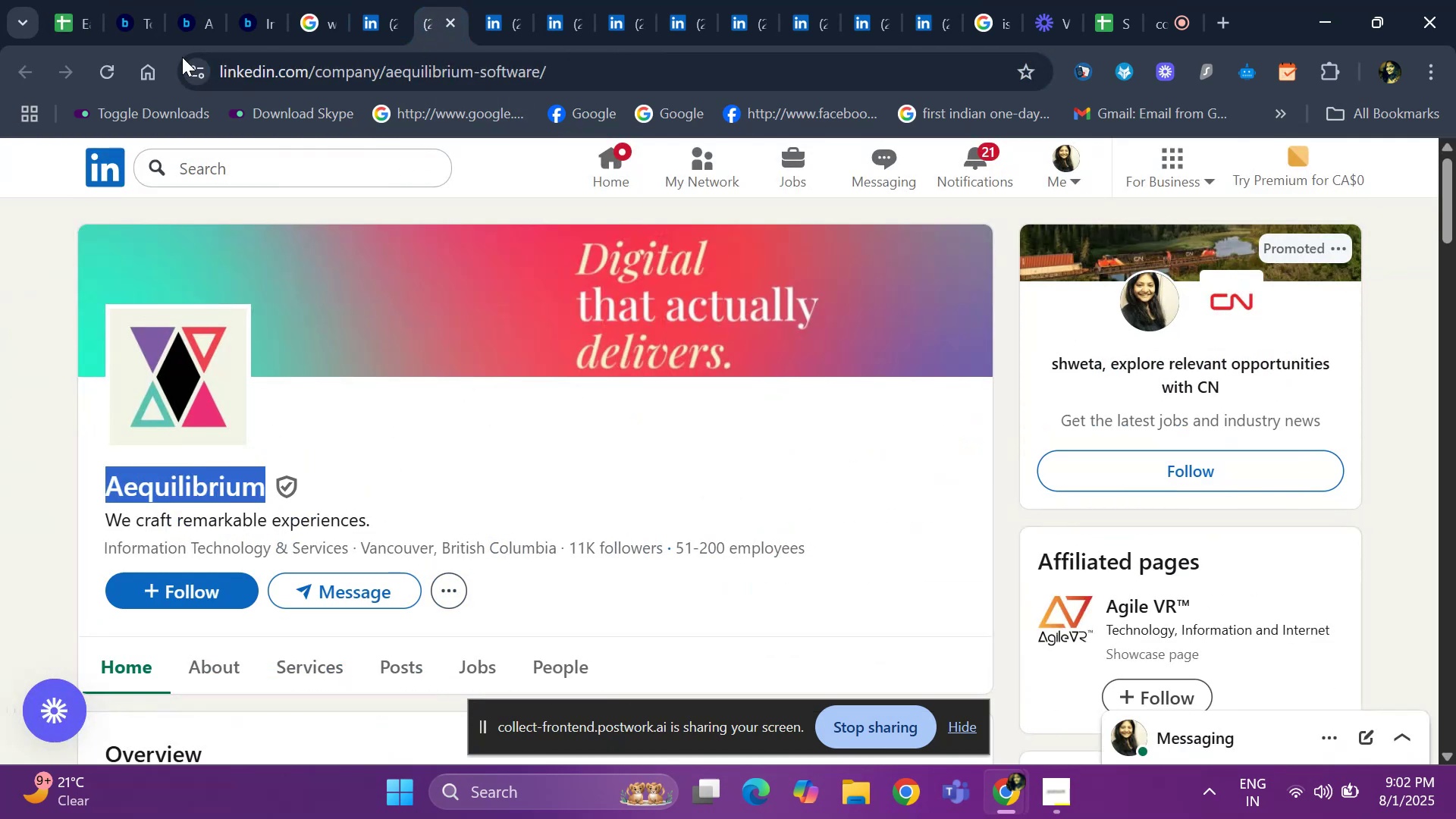 
key(Control+ControlLeft)
 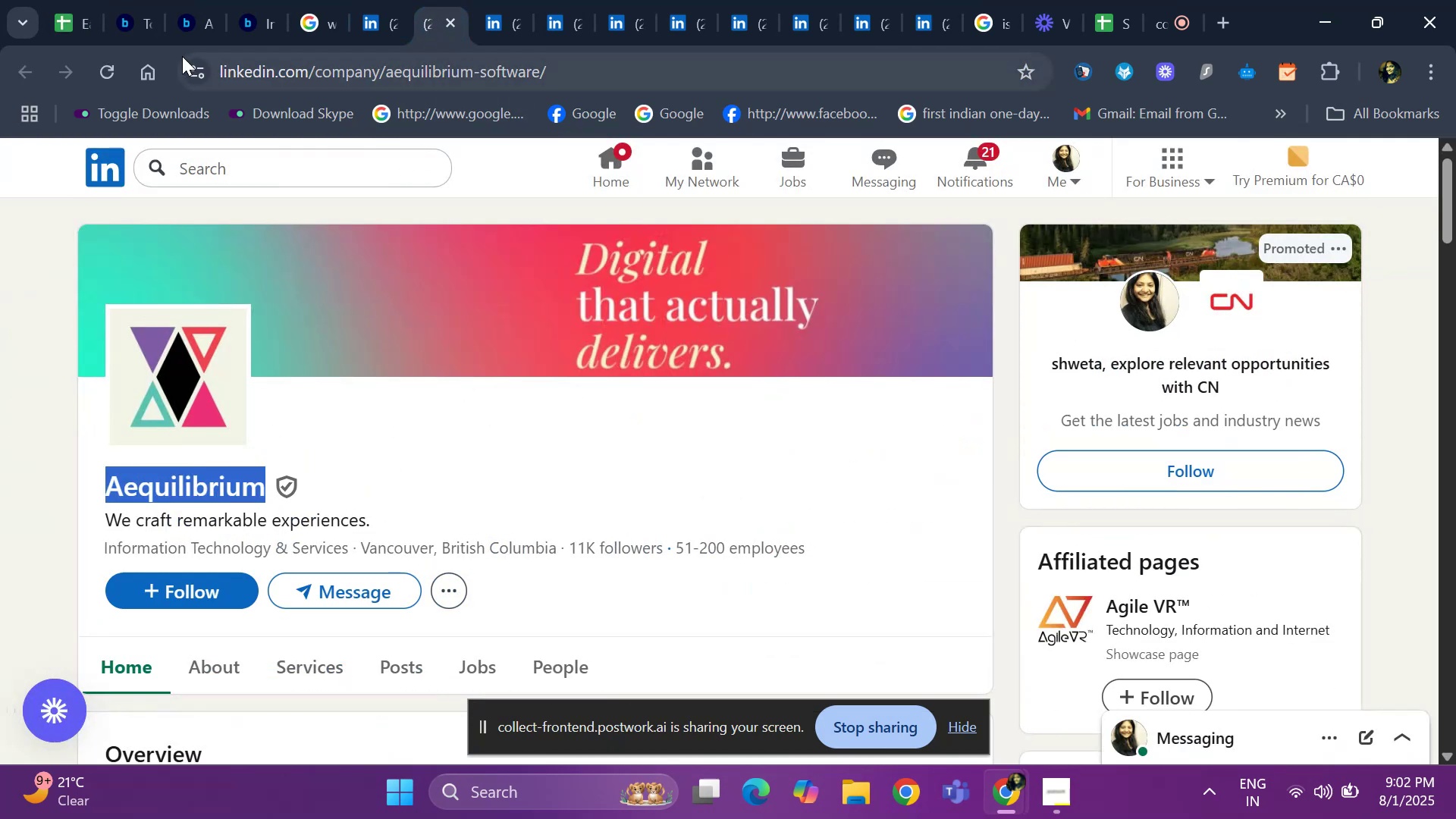 
key(Control+C)
 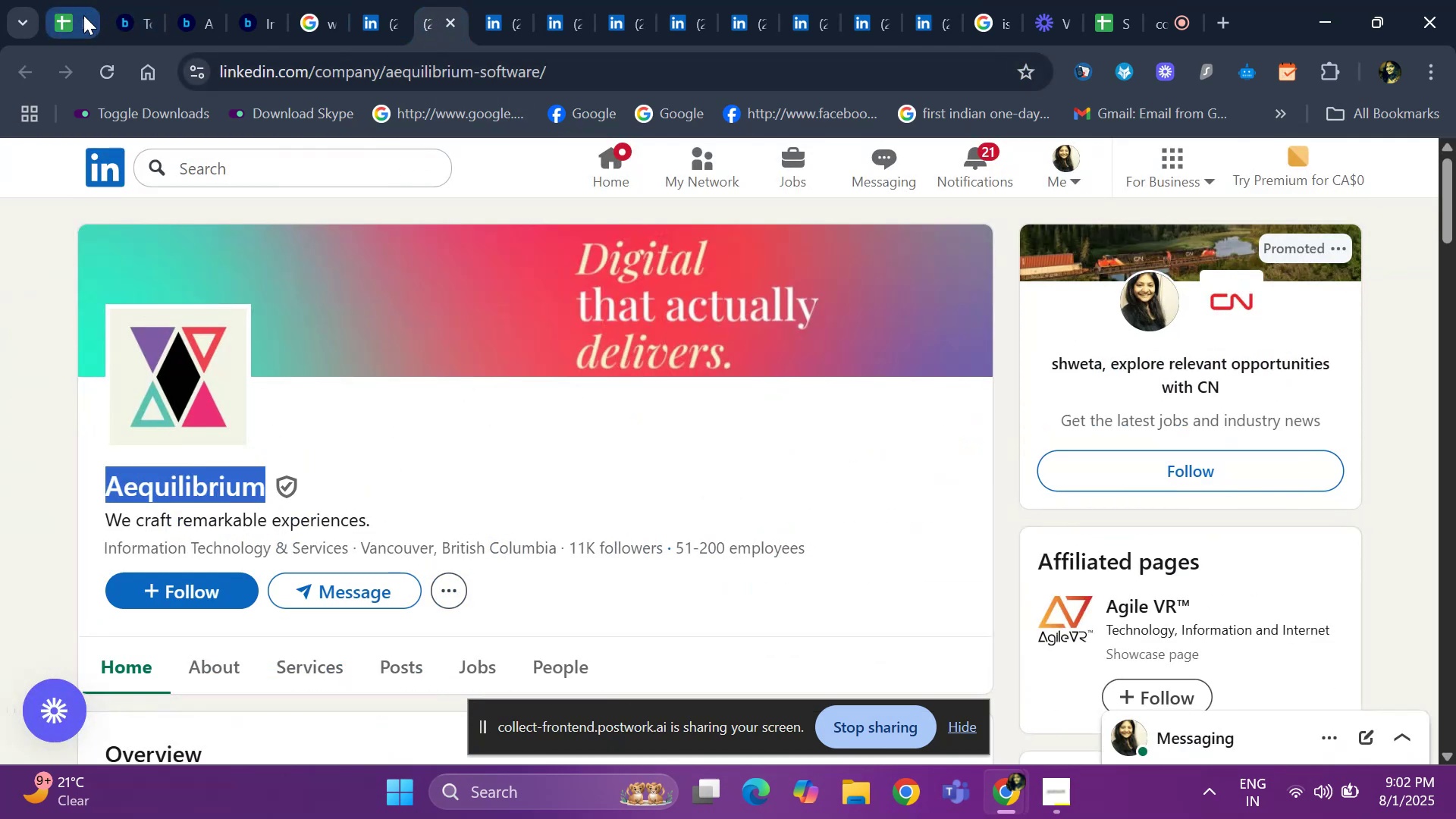 
left_click([72, 17])
 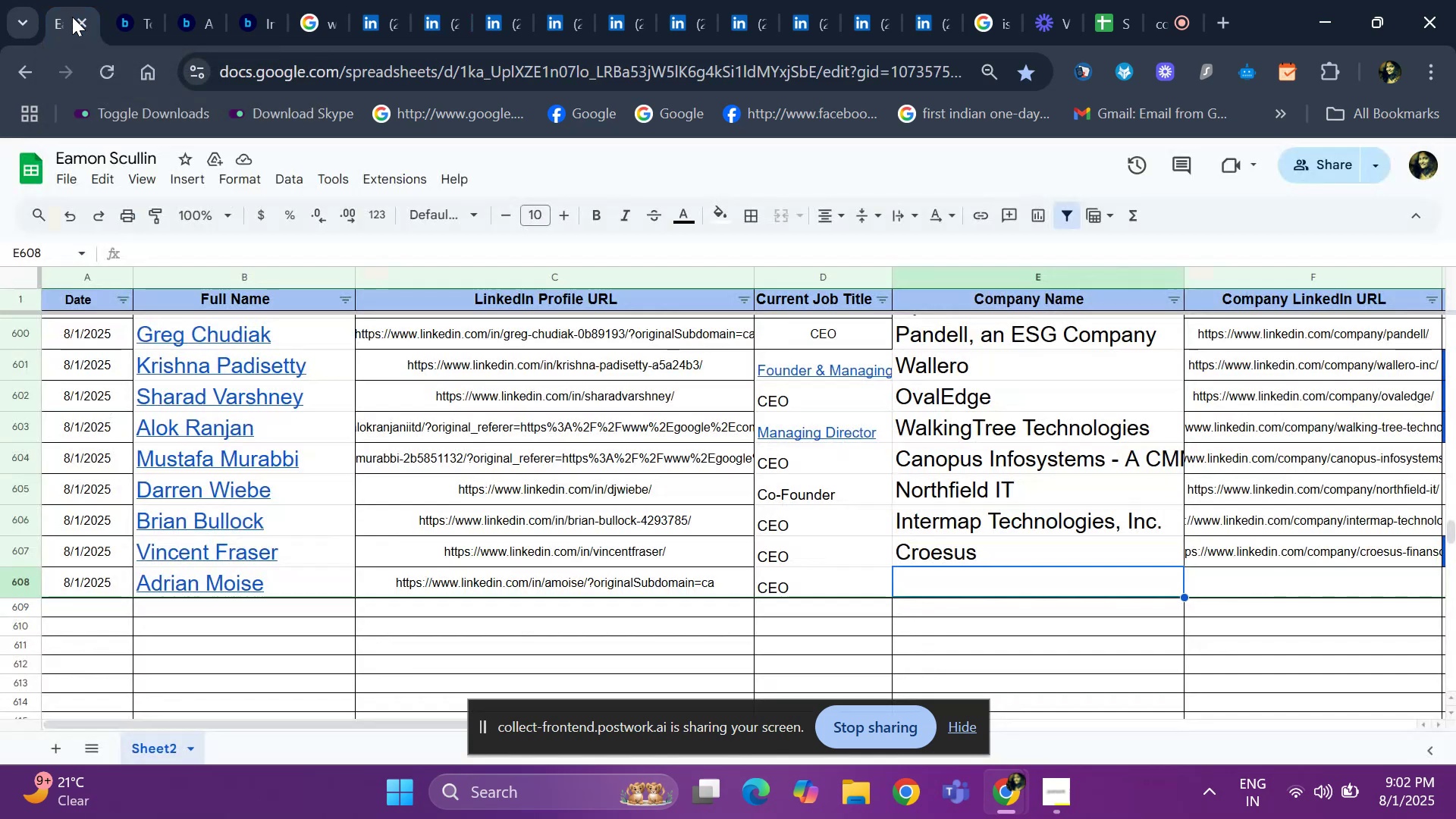 
key(Control+V)
 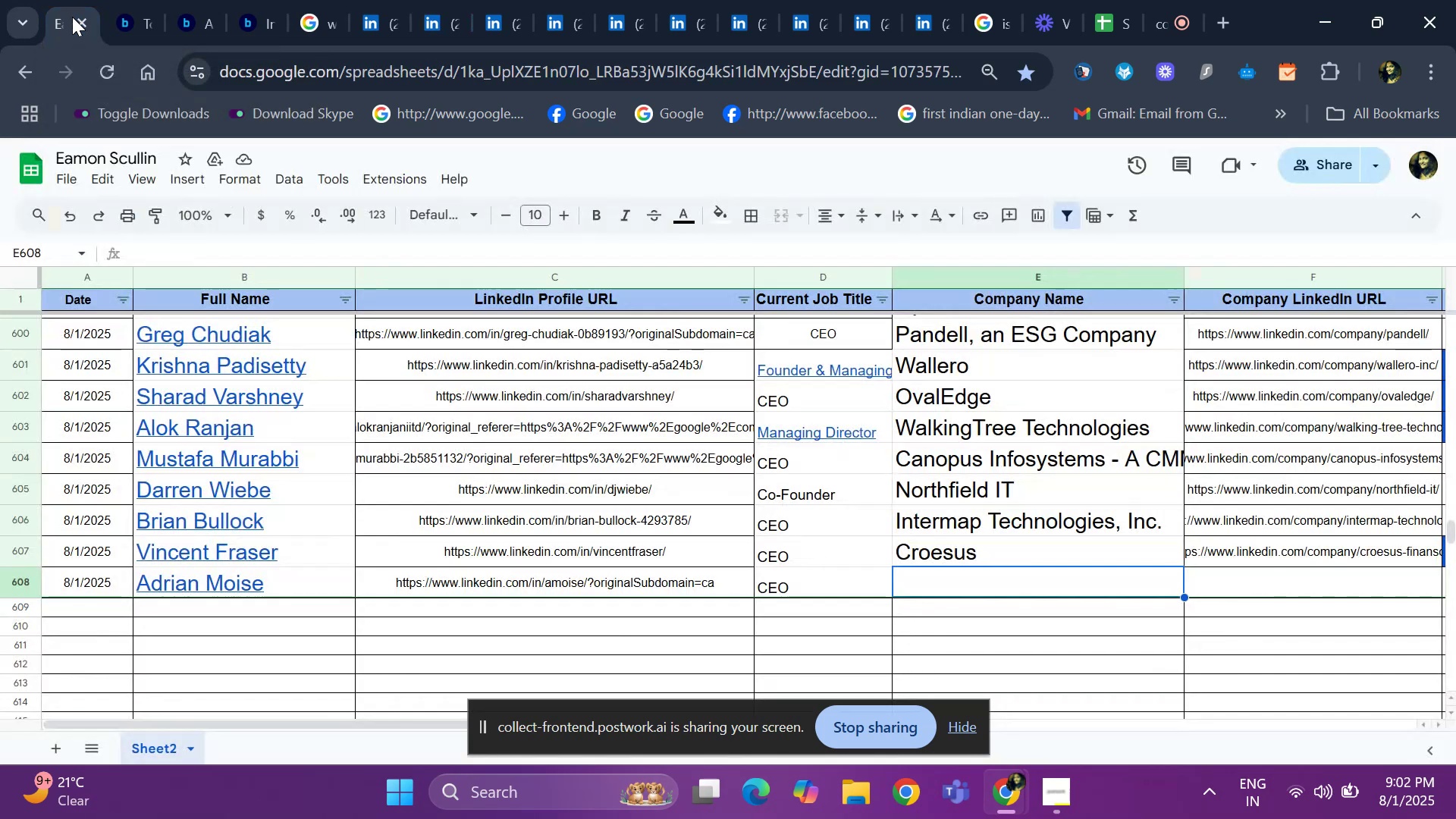 
key(ArrowRight)
 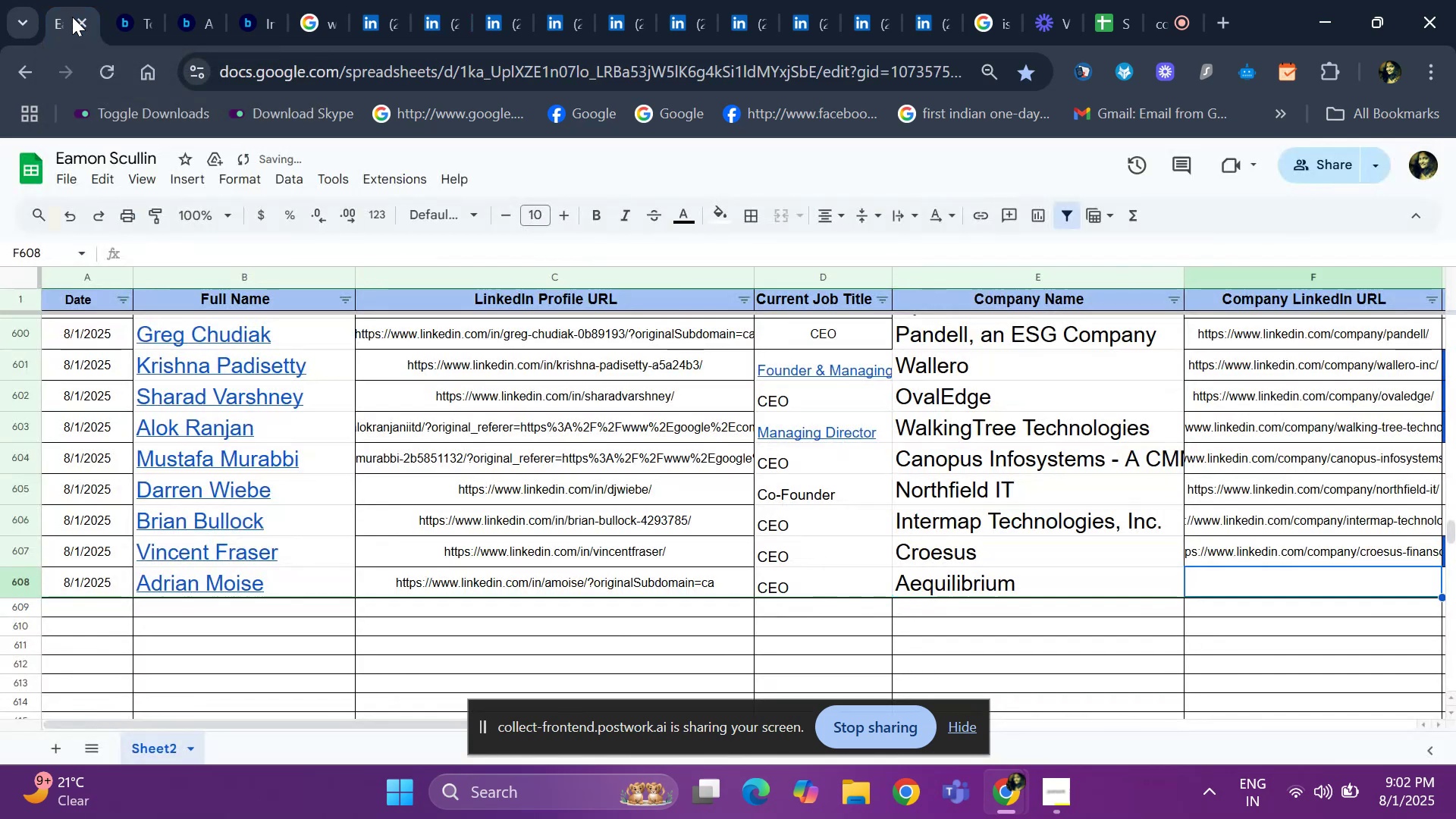 
key(ArrowRight)
 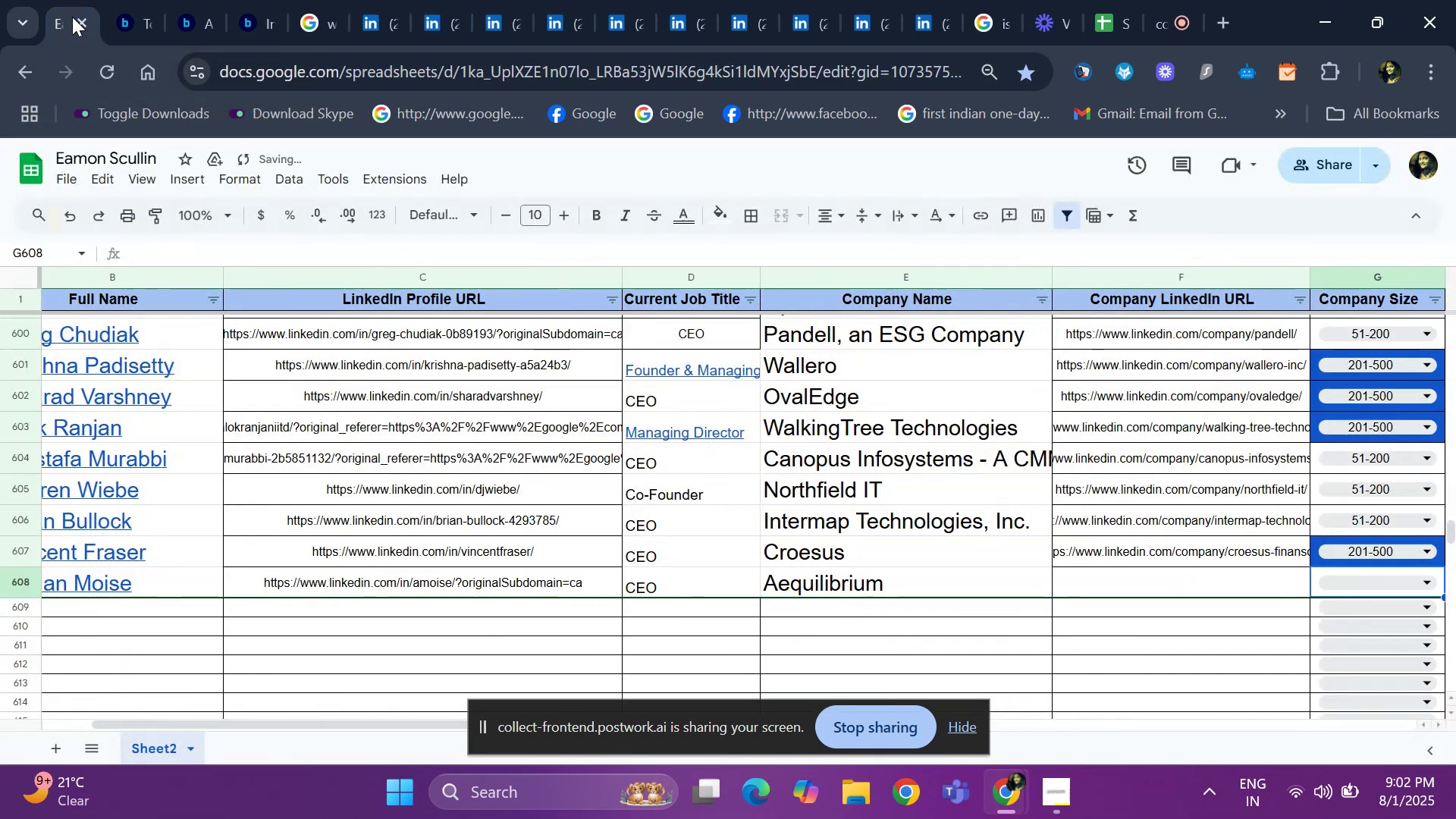 
key(ArrowRight)
 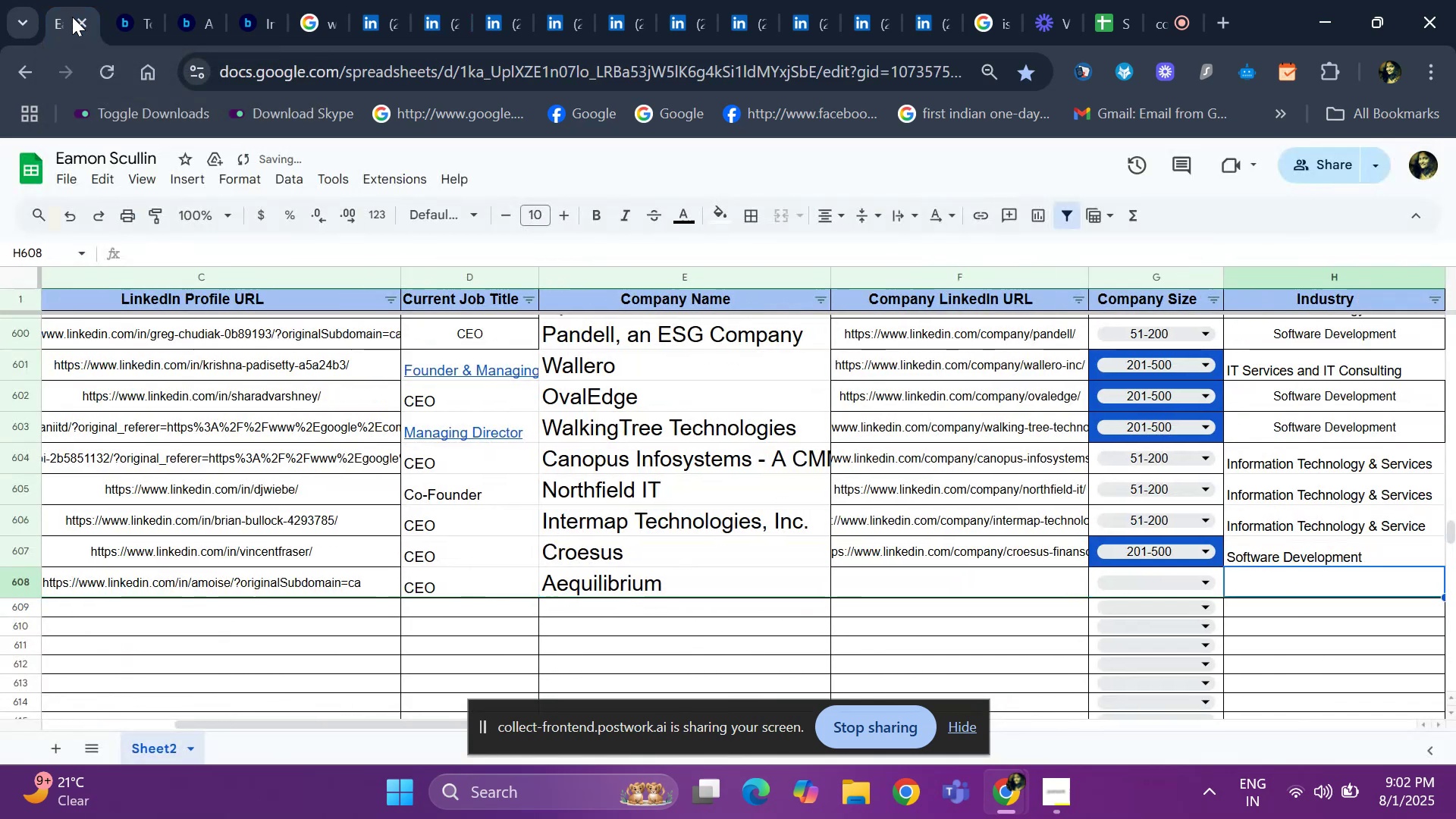 
key(ArrowLeft)
 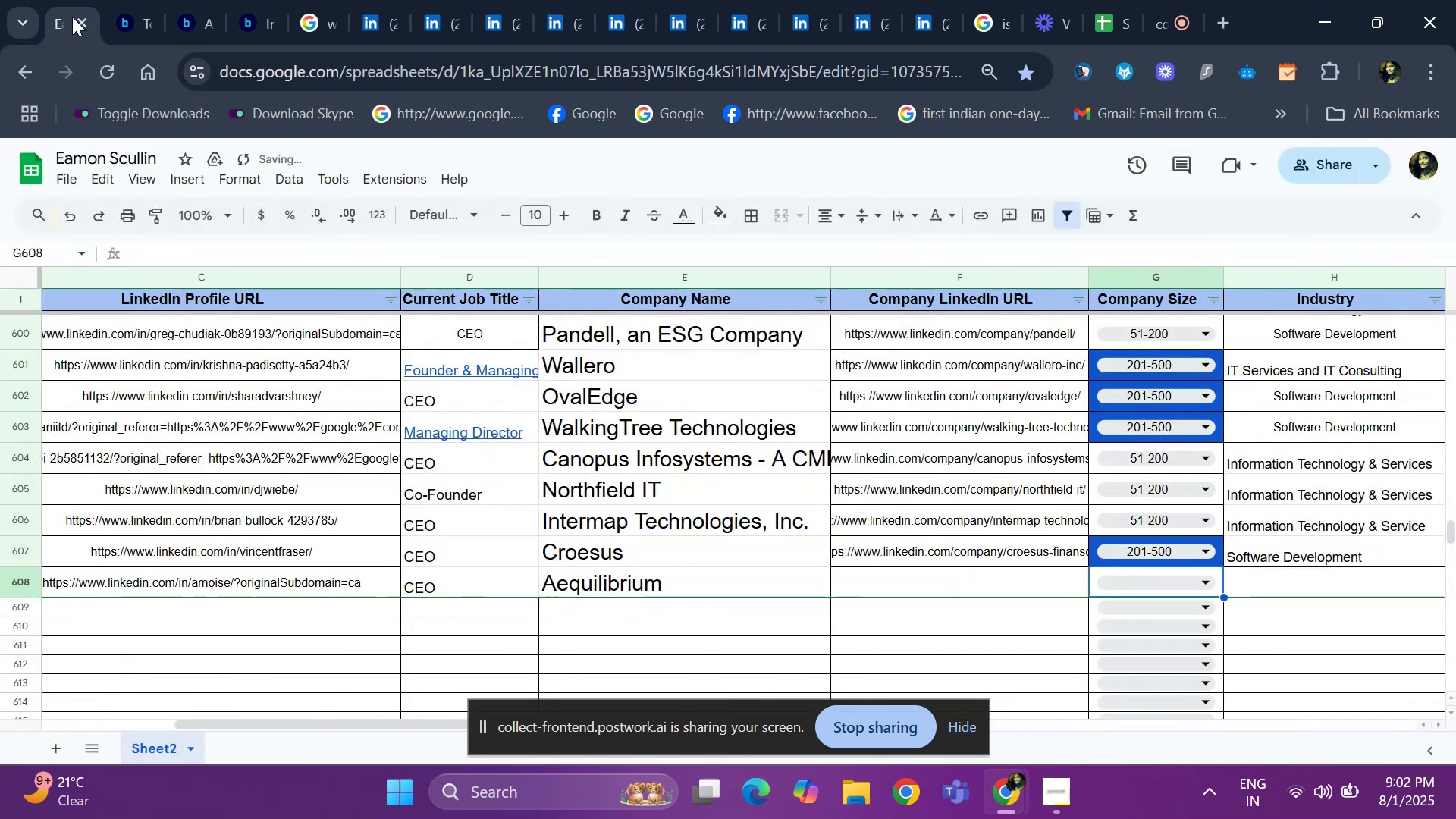 
key(ArrowLeft)
 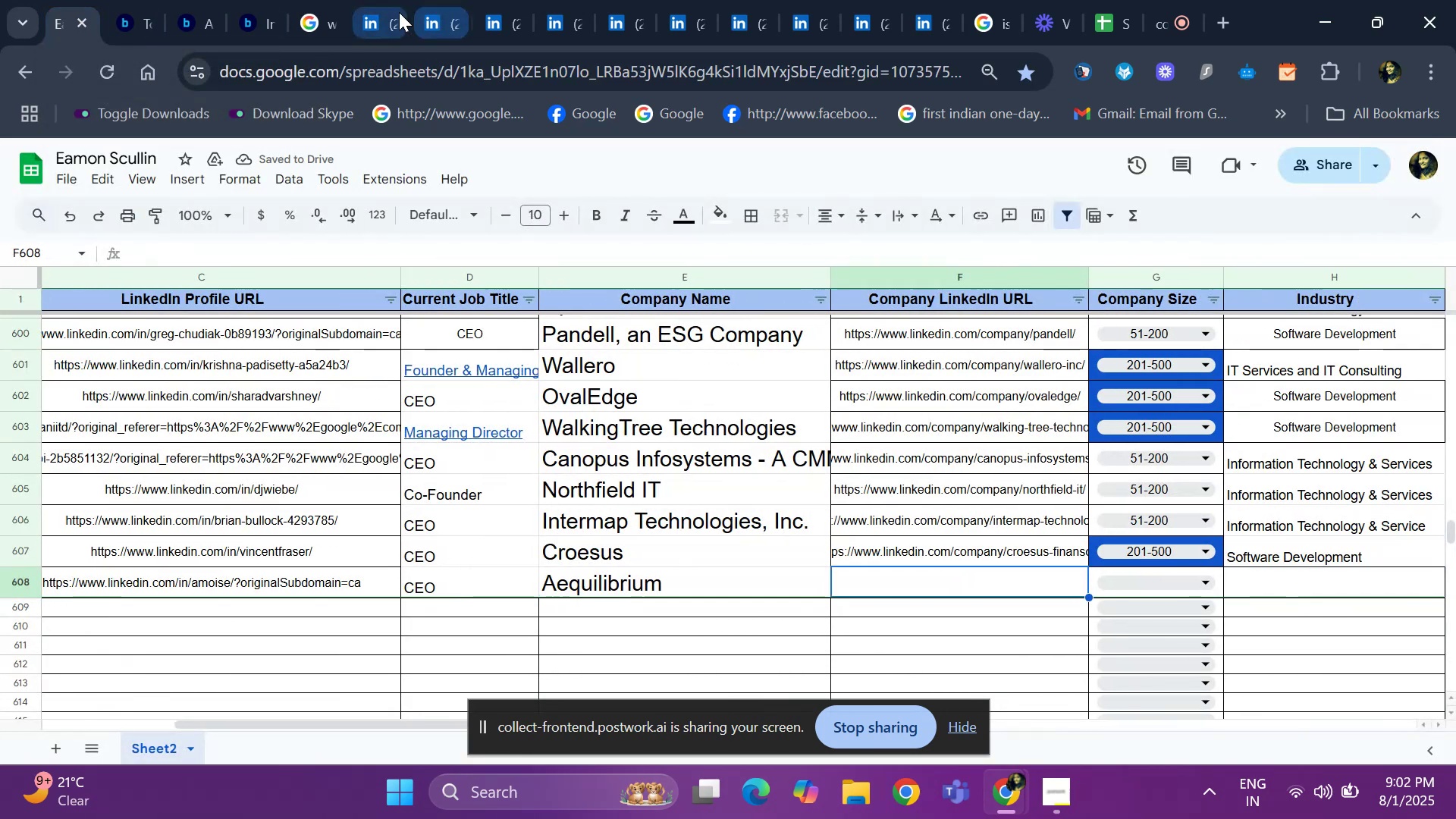 
left_click([430, 14])
 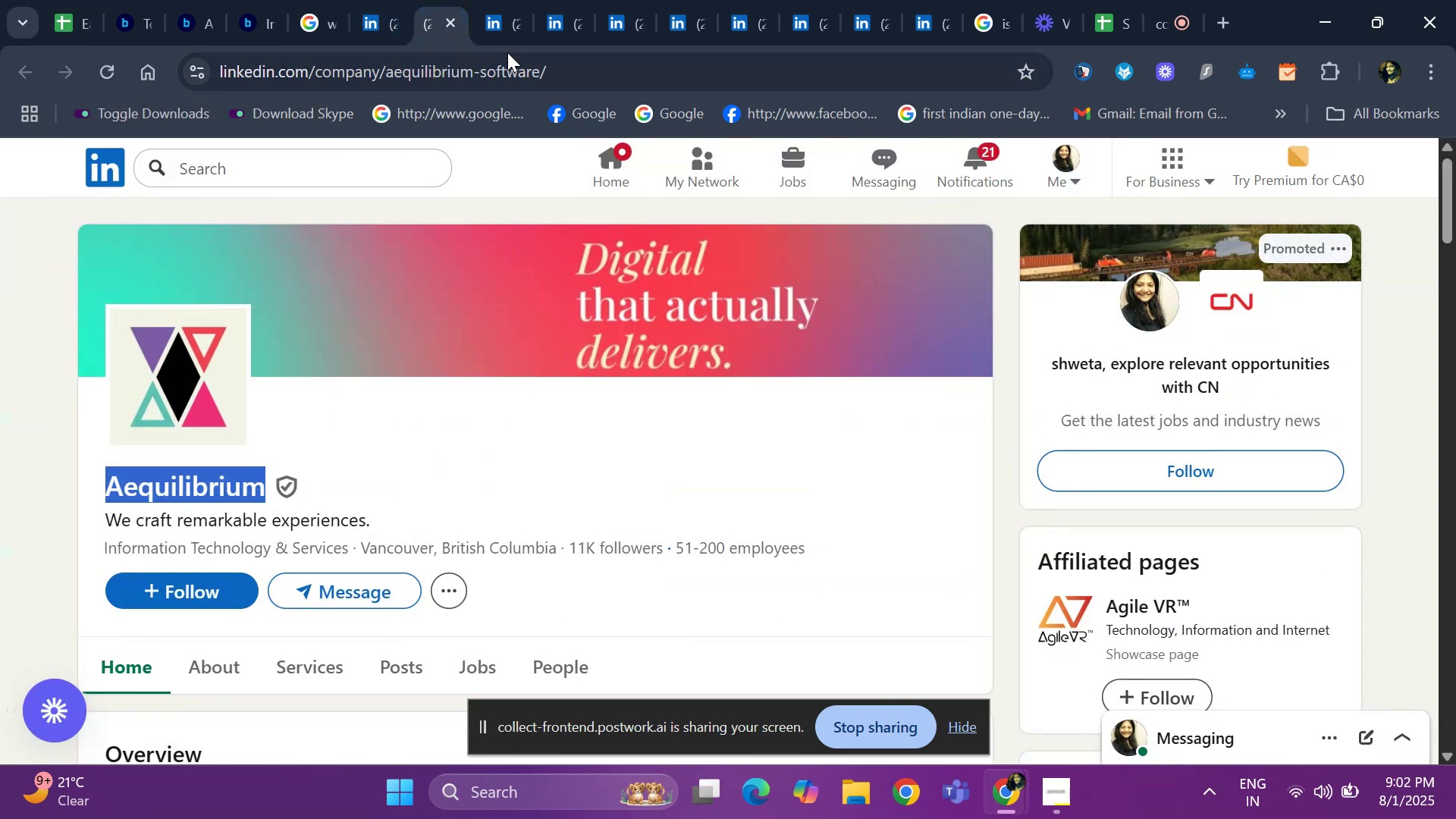 
left_click([618, 76])
 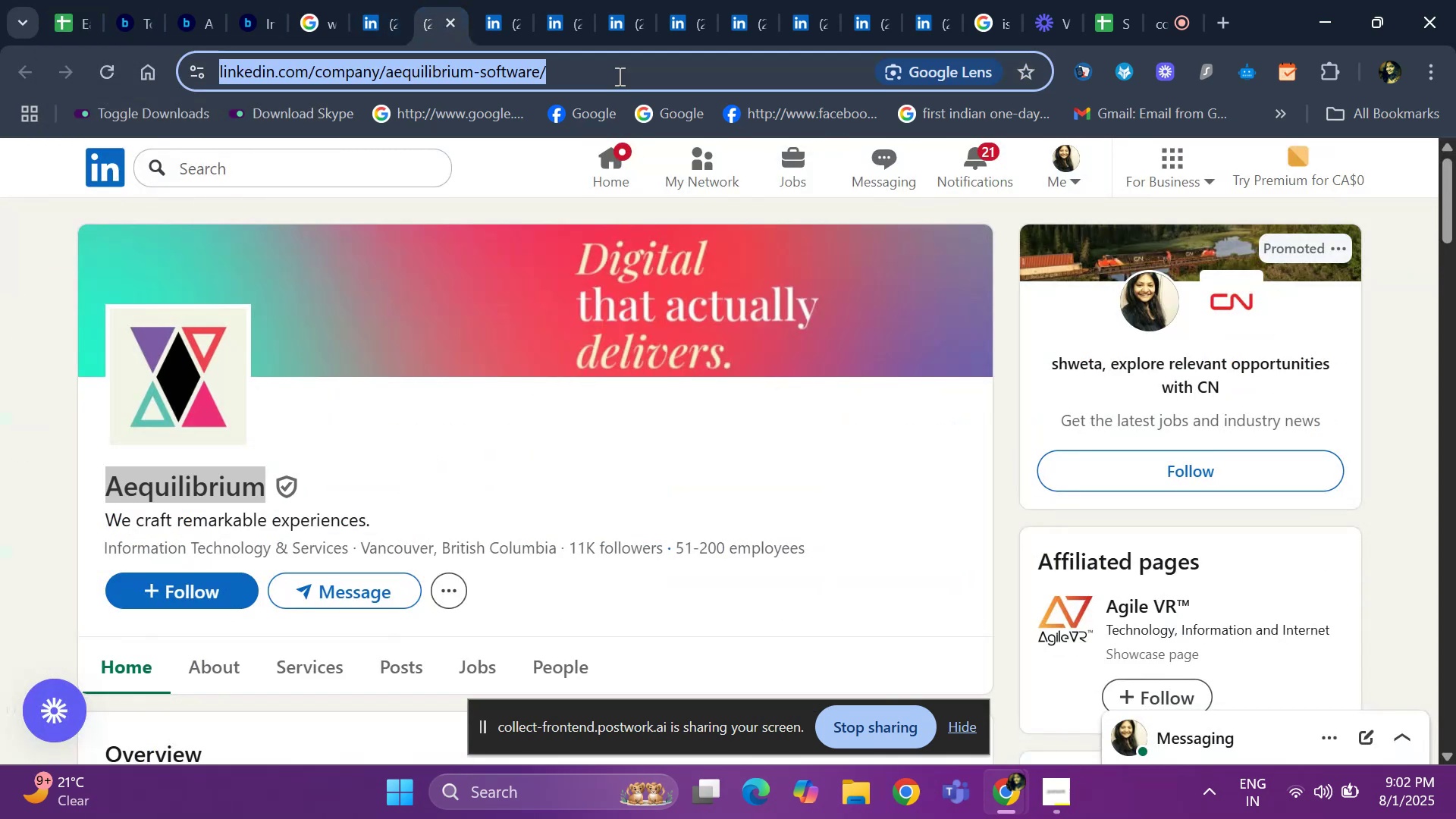 
key(Control+C)
 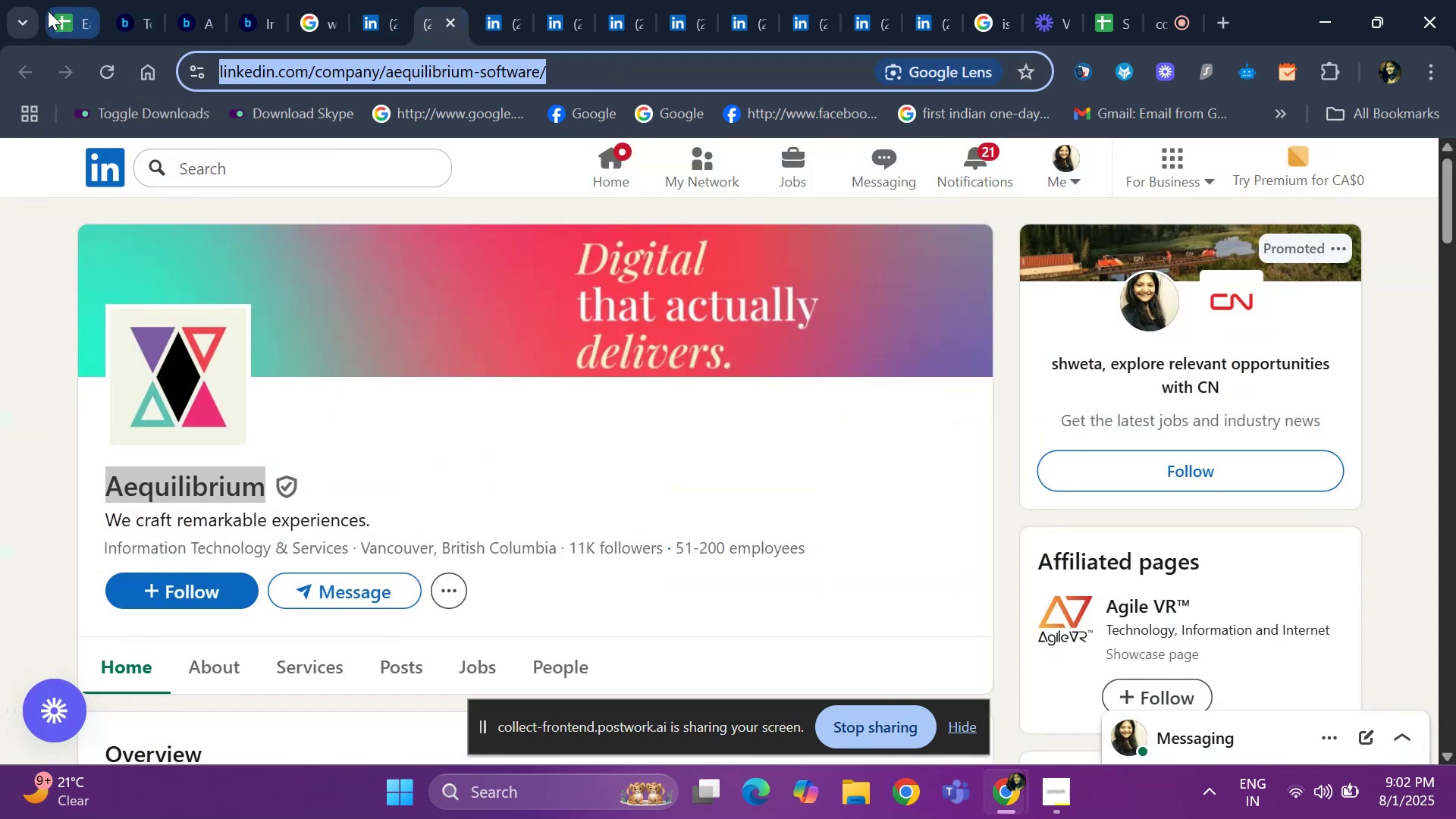 
left_click([61, 14])
 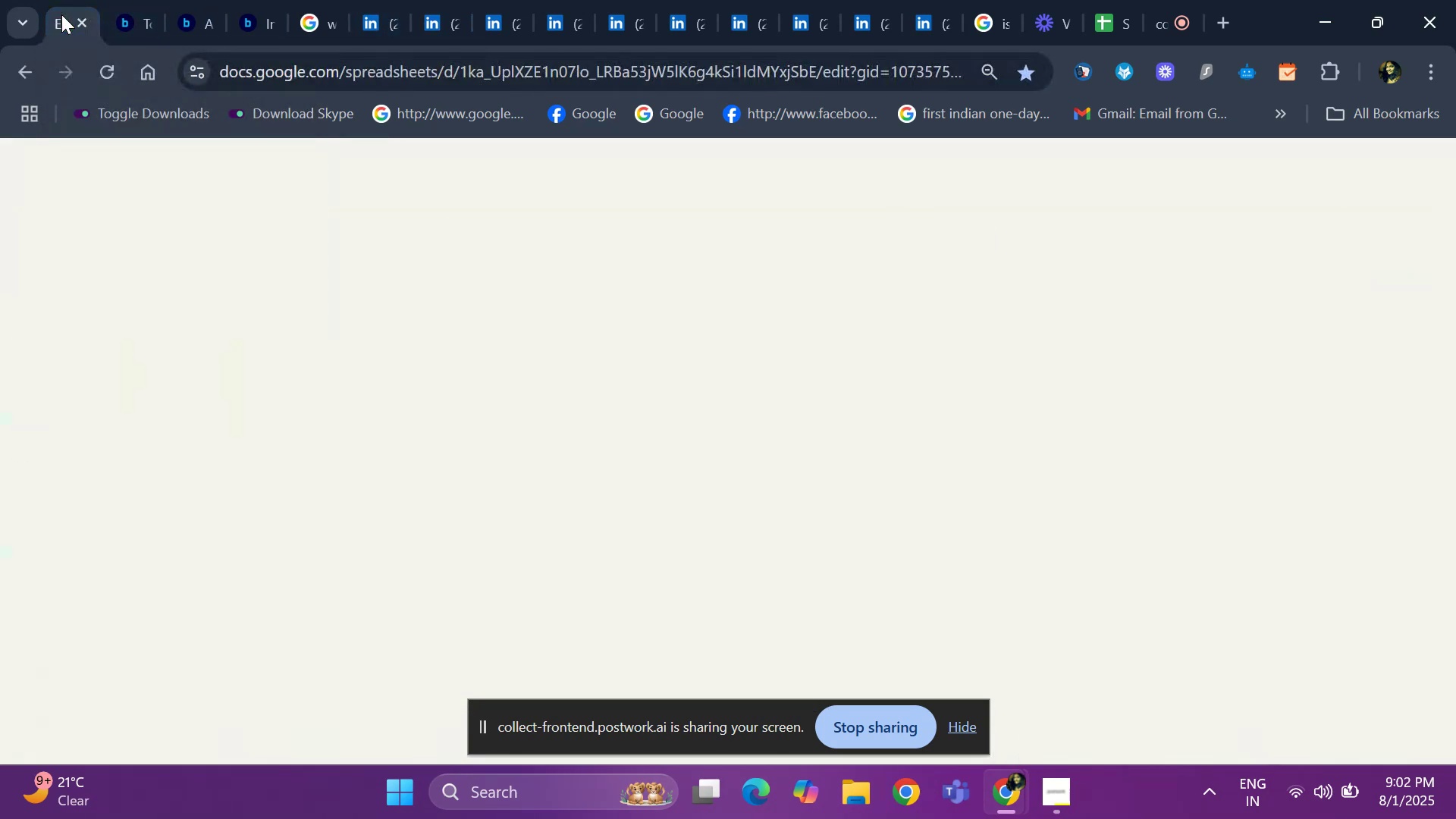 
key(Control+V)
 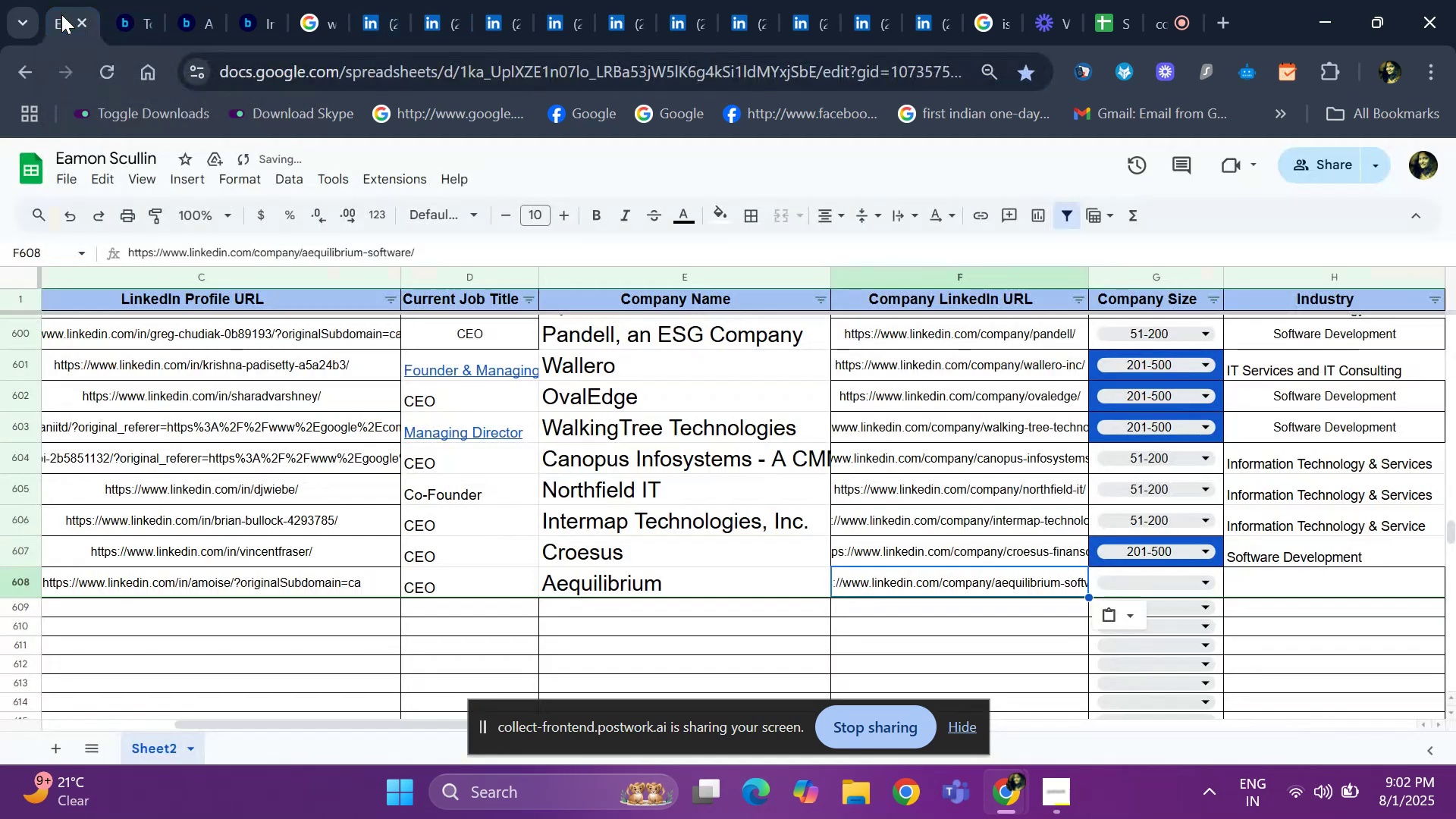 
key(ArrowRight)
 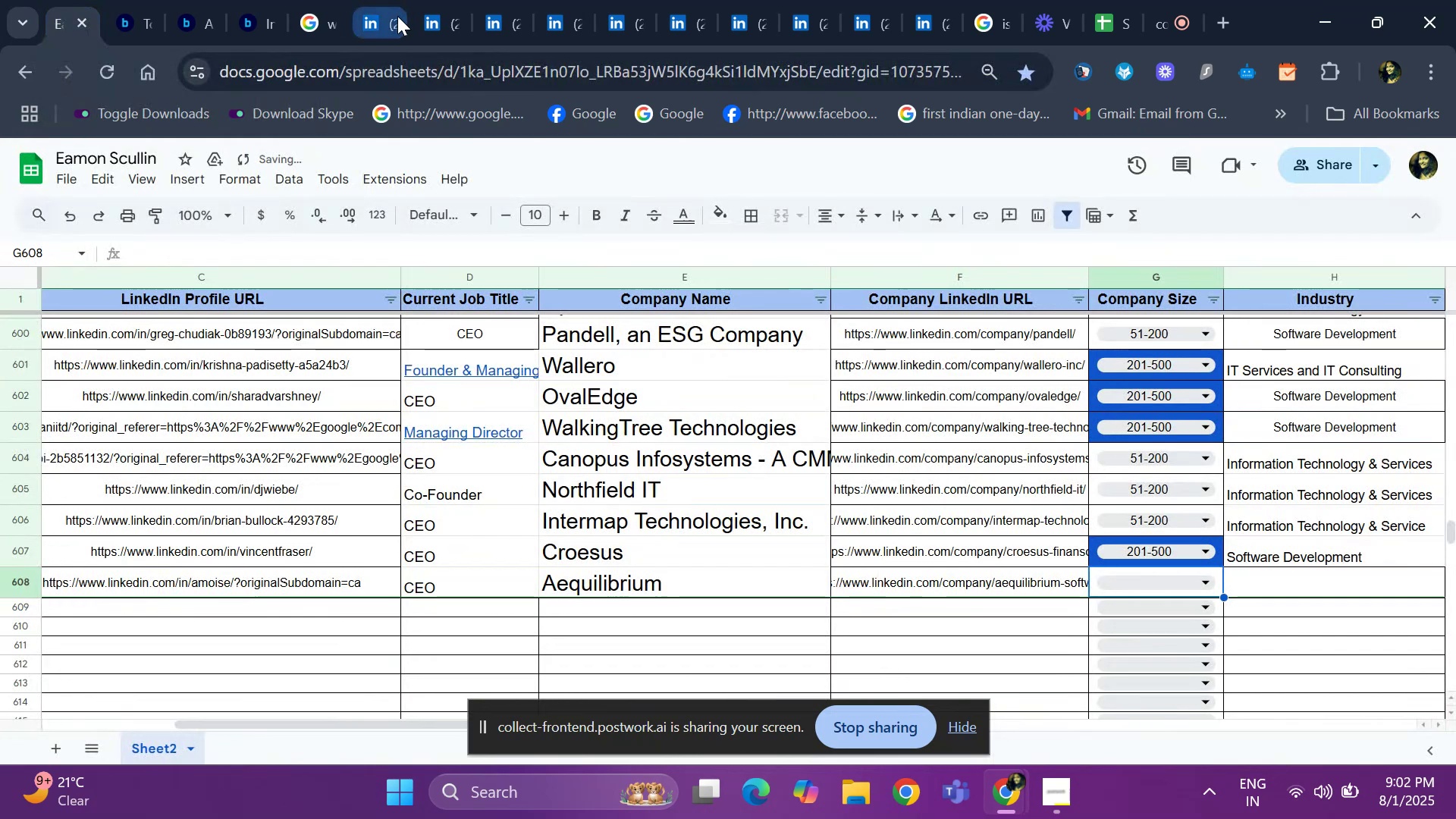 
left_click([438, 24])
 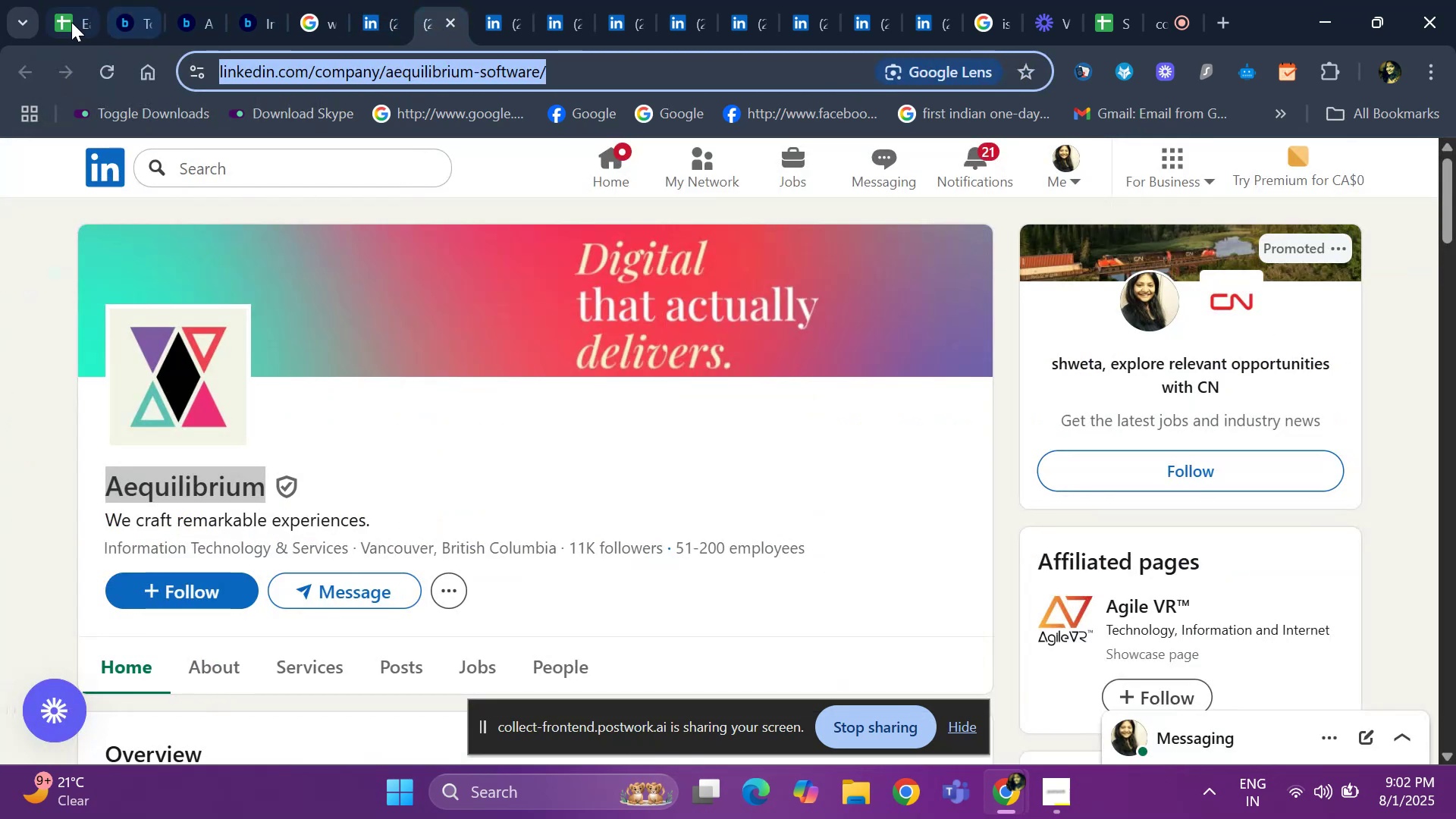 
left_click([67, 20])
 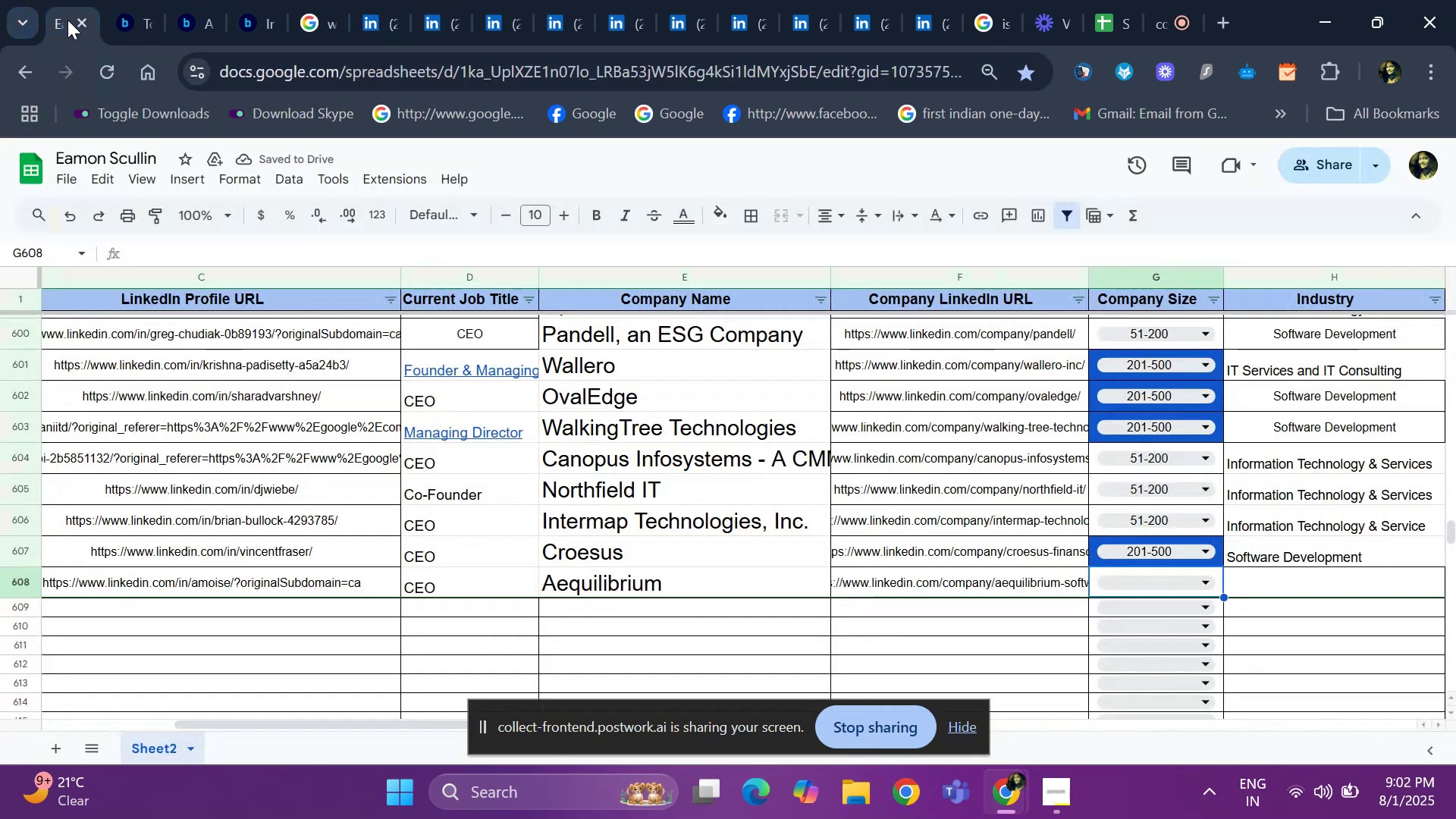 
key(Enter)
 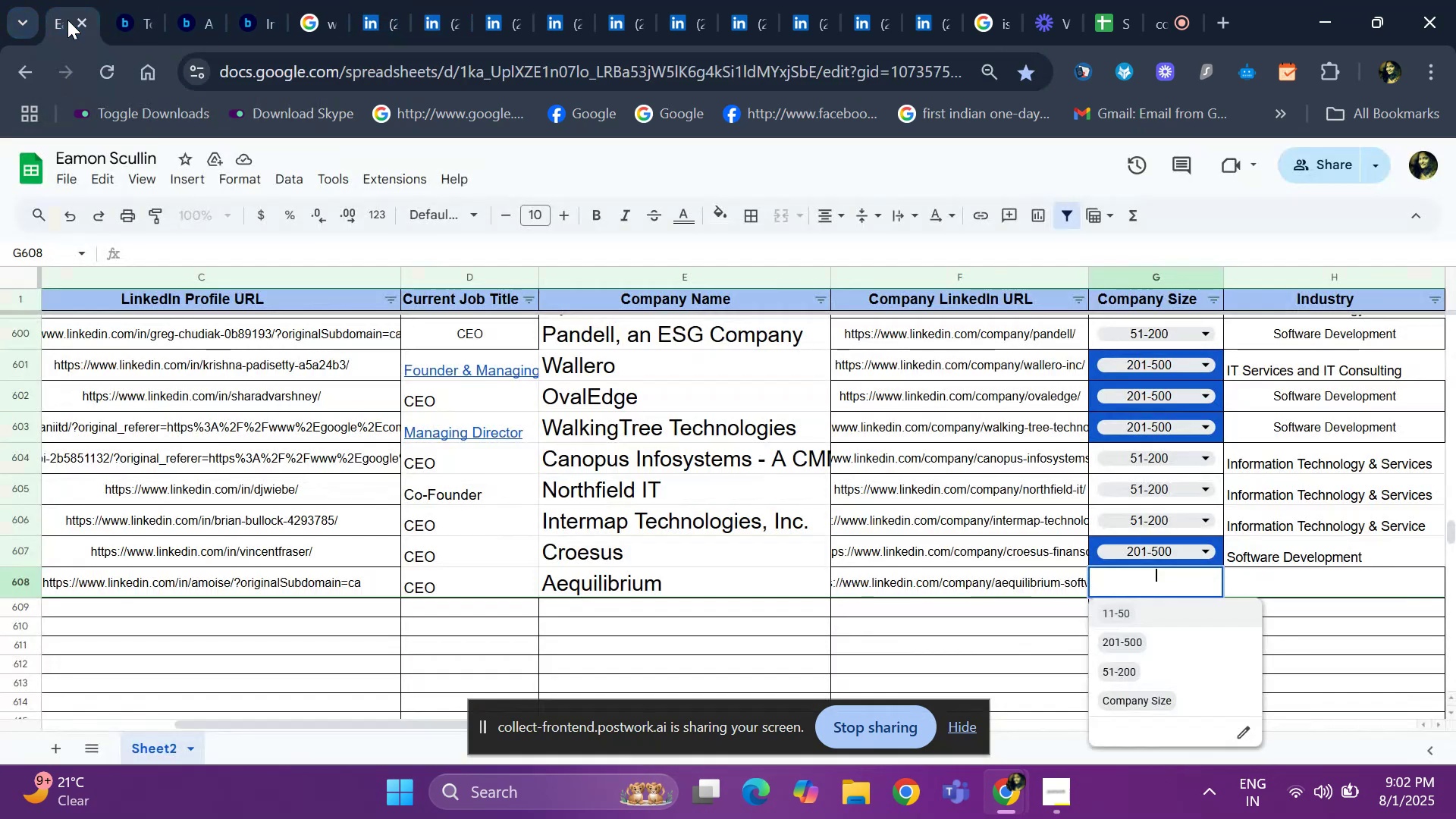 
key(ArrowDown)
 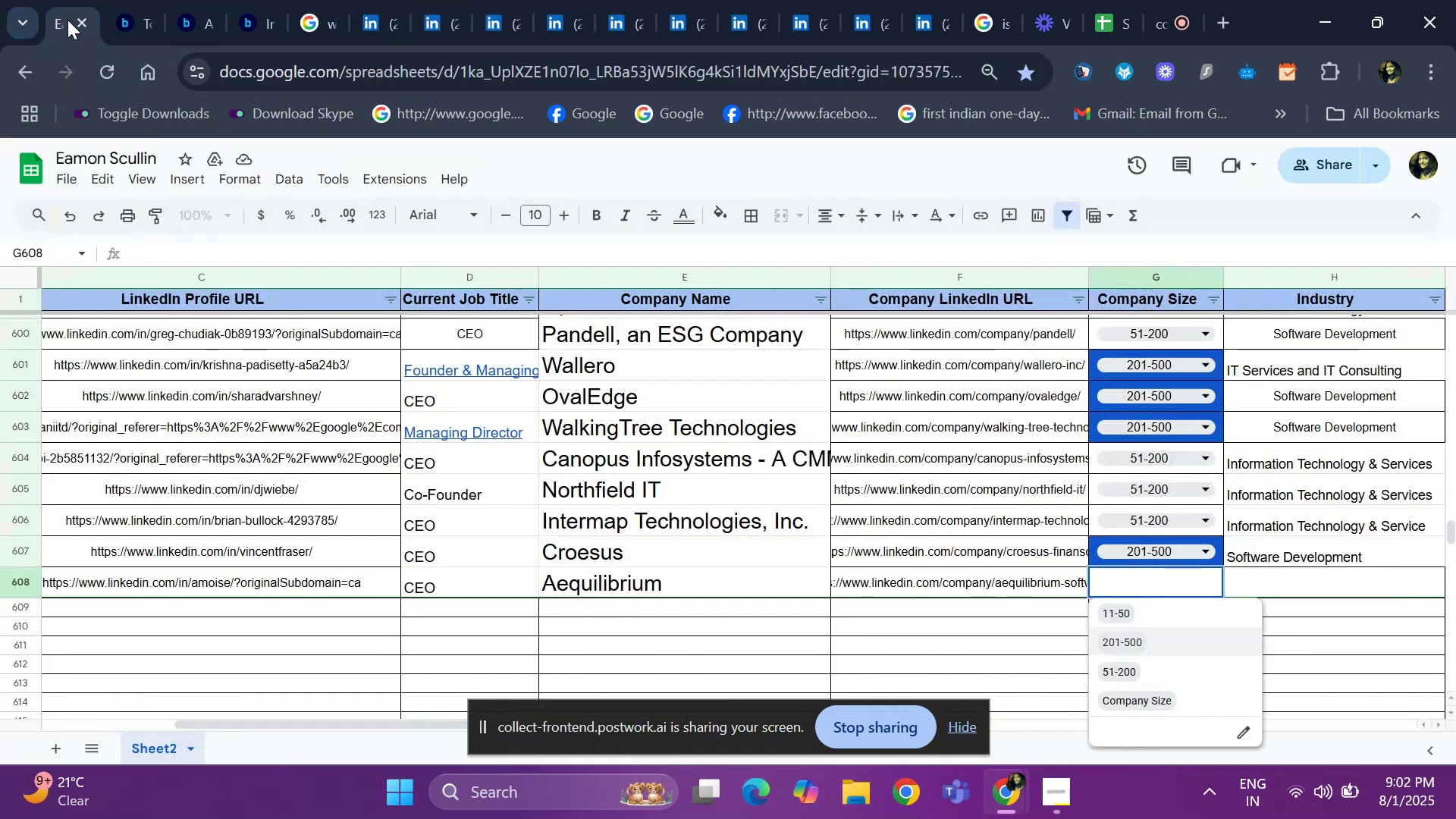 
key(ArrowDown)
 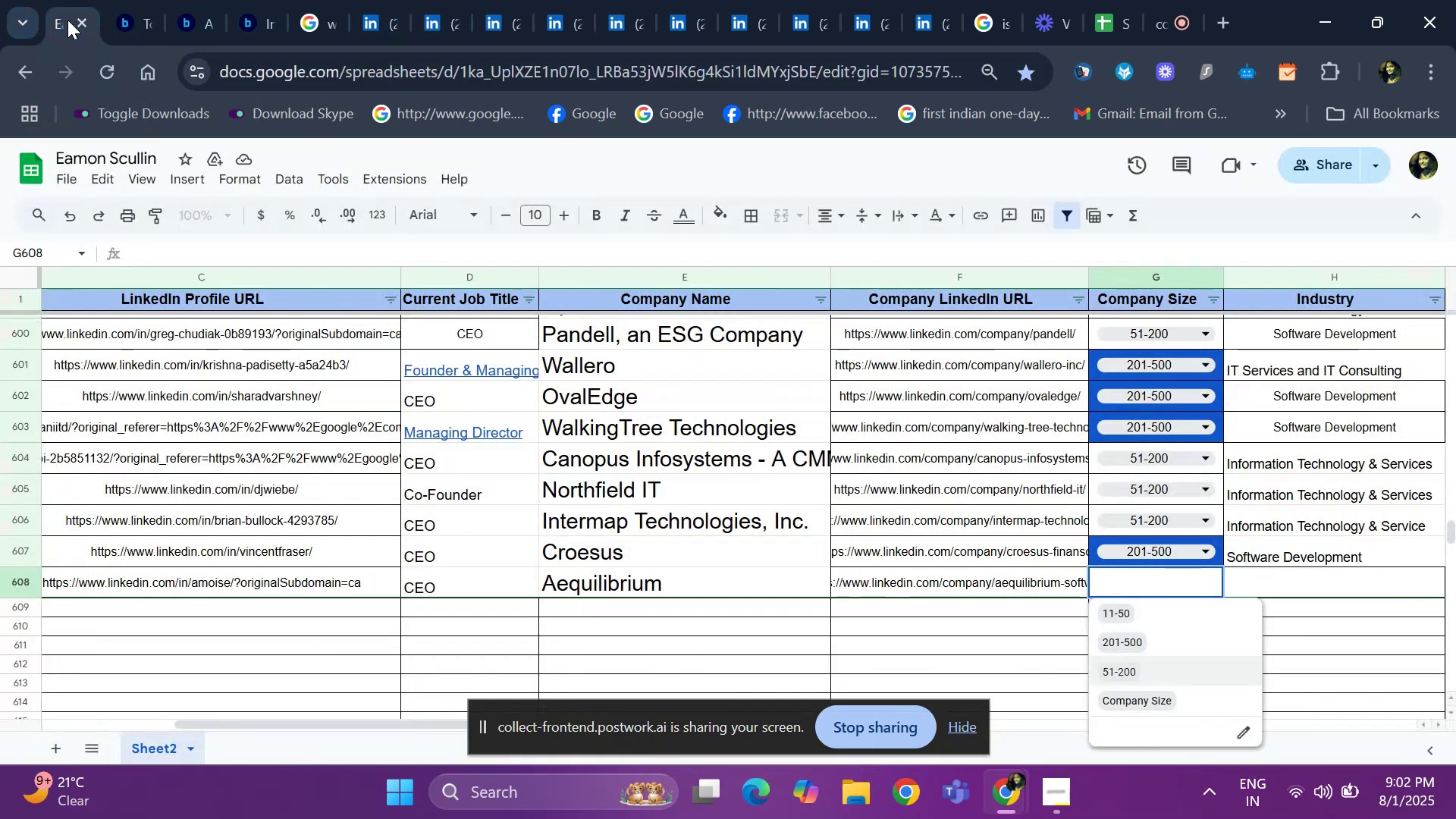 
key(Enter)
 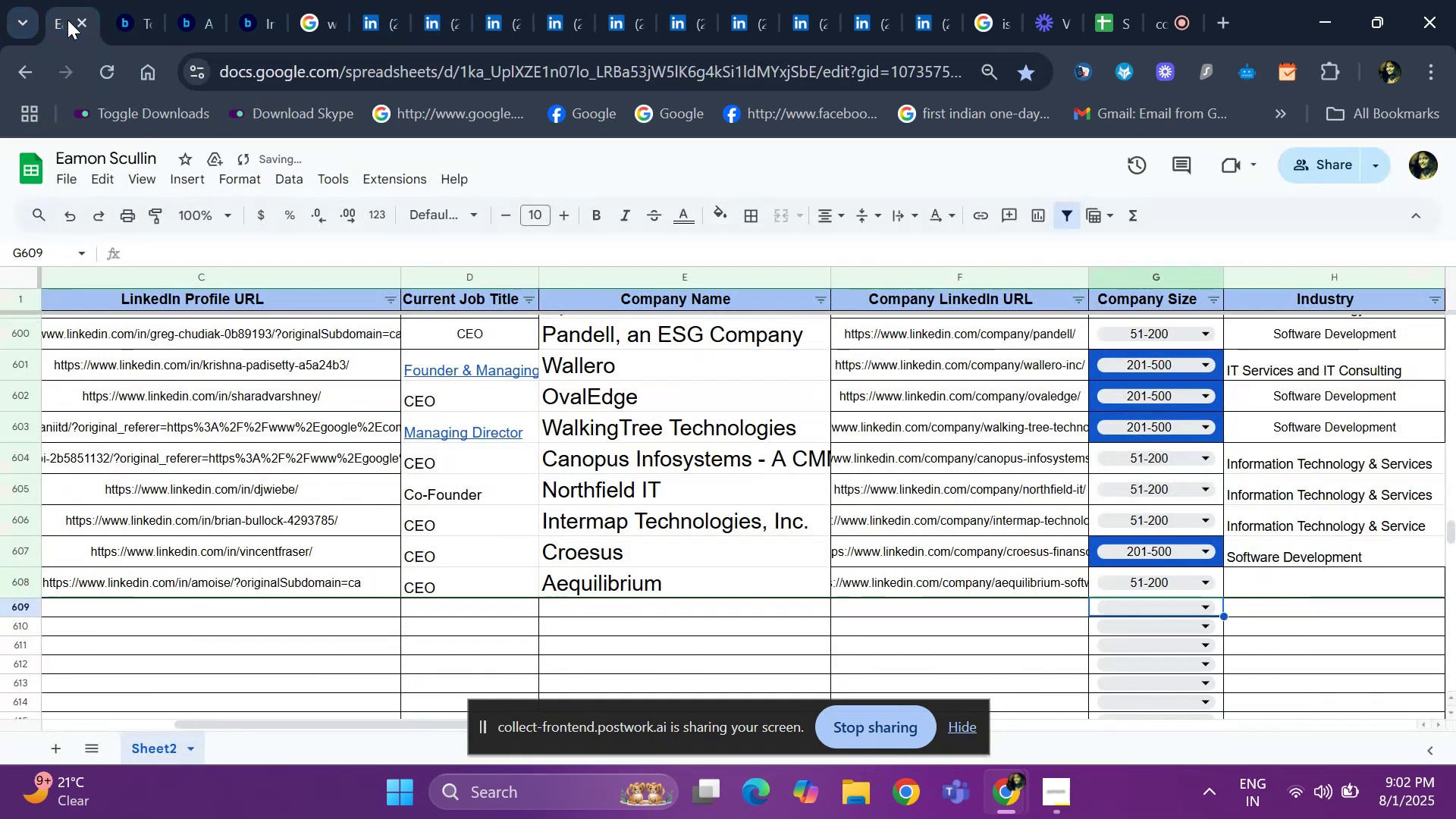 
key(ArrowUp)
 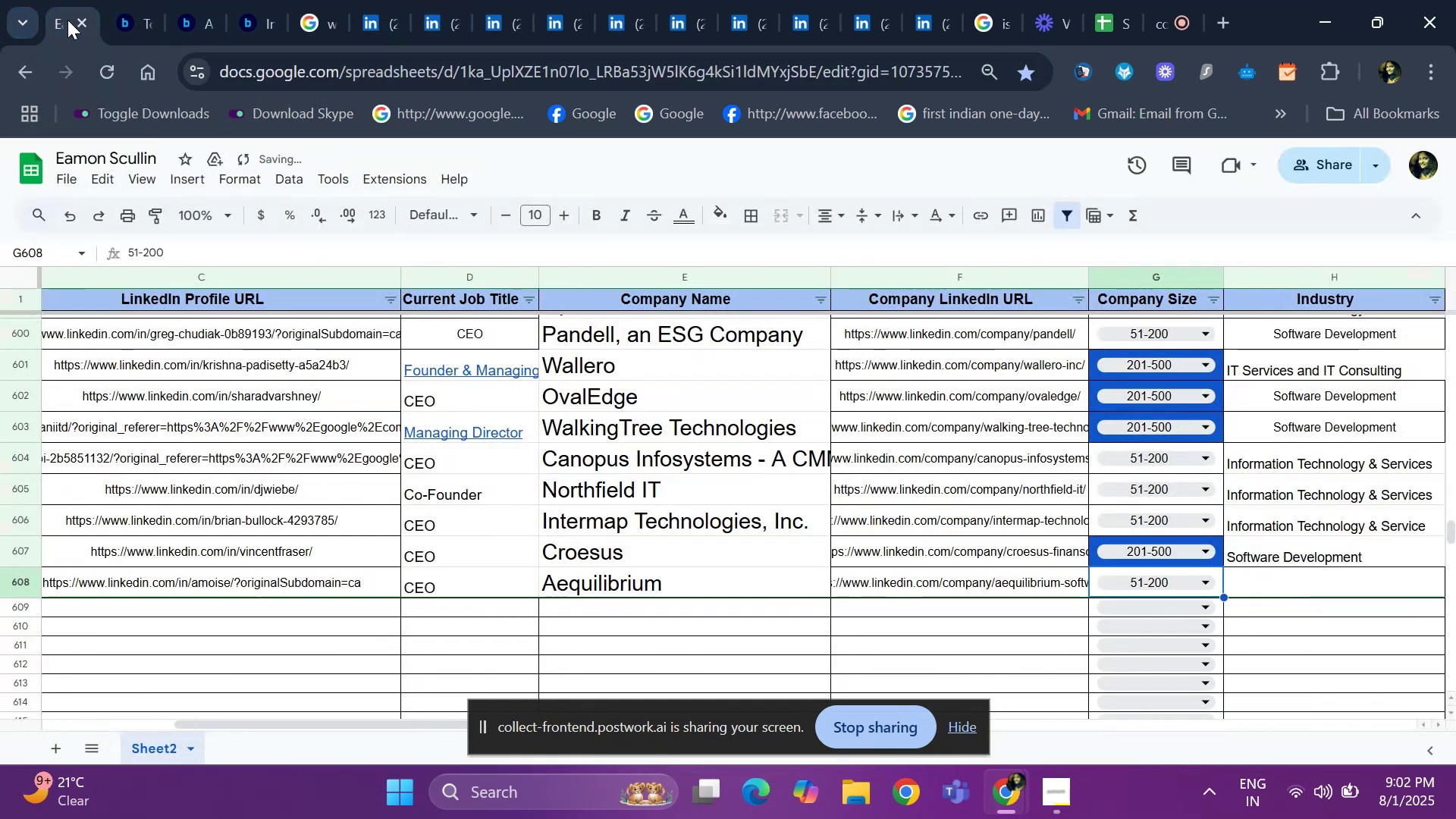 
key(ArrowRight)
 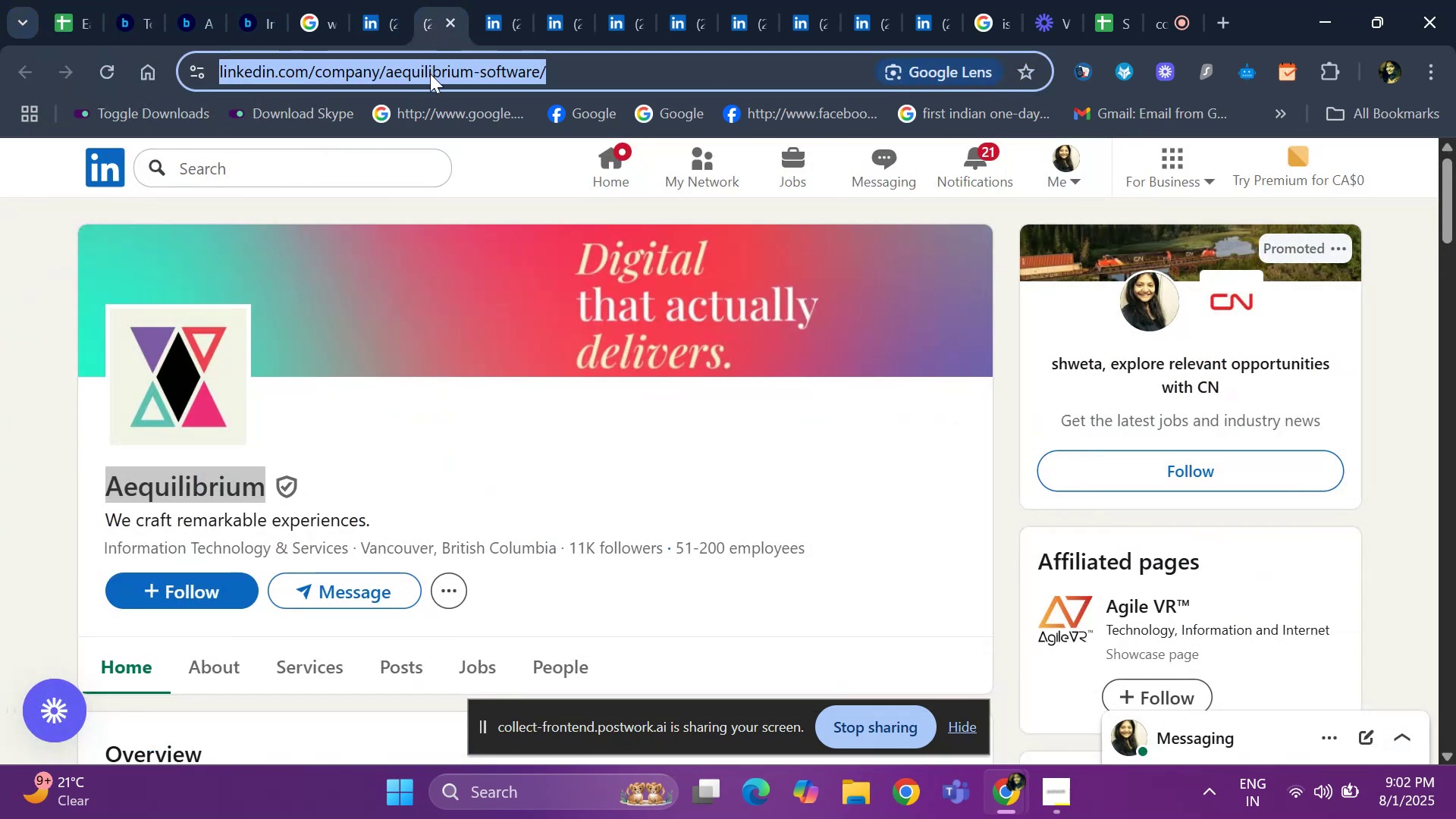 
left_click_drag(start_coordinate=[93, 545], to_coordinate=[348, 554])
 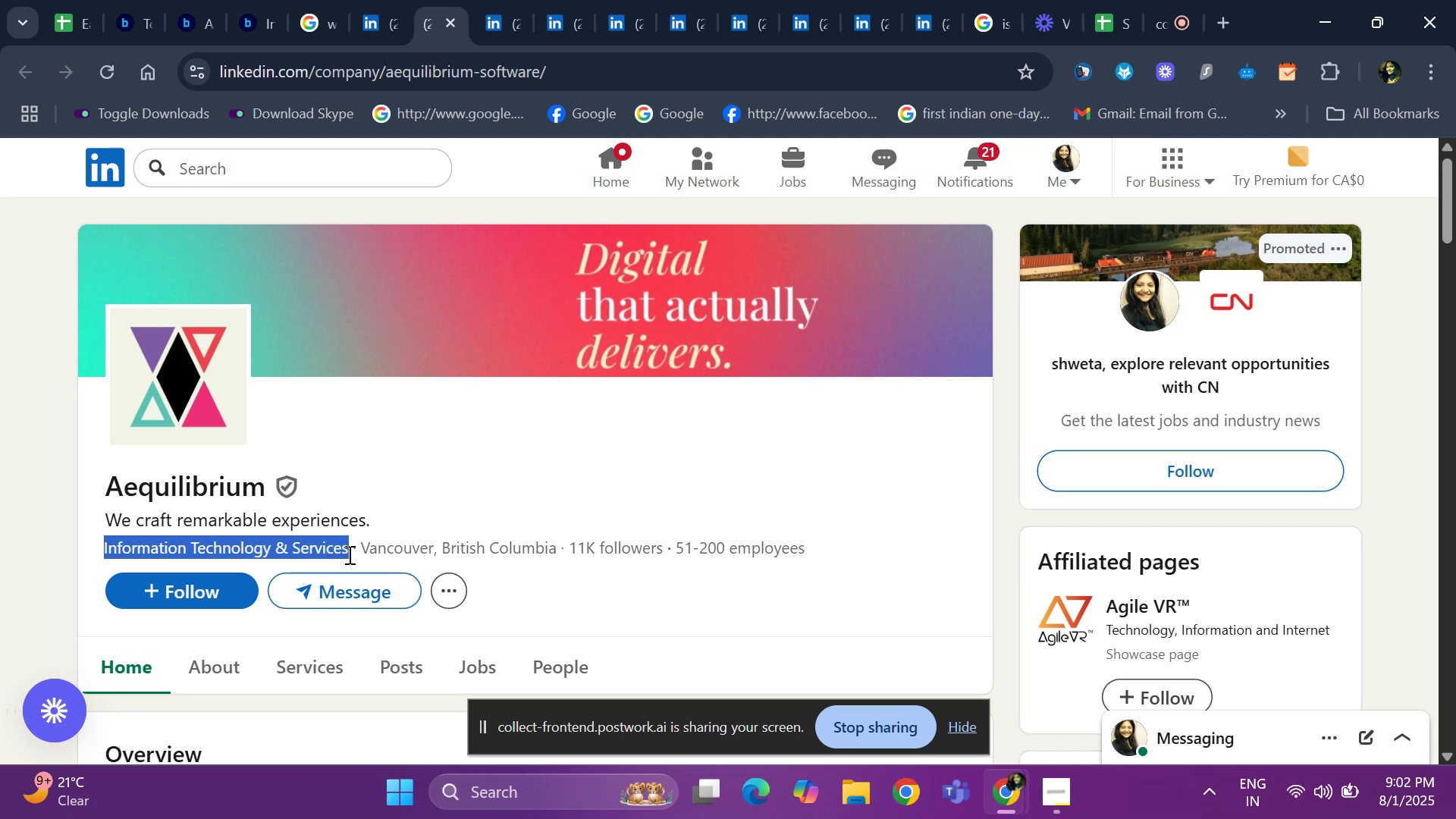 
key(Control+ControlLeft)
 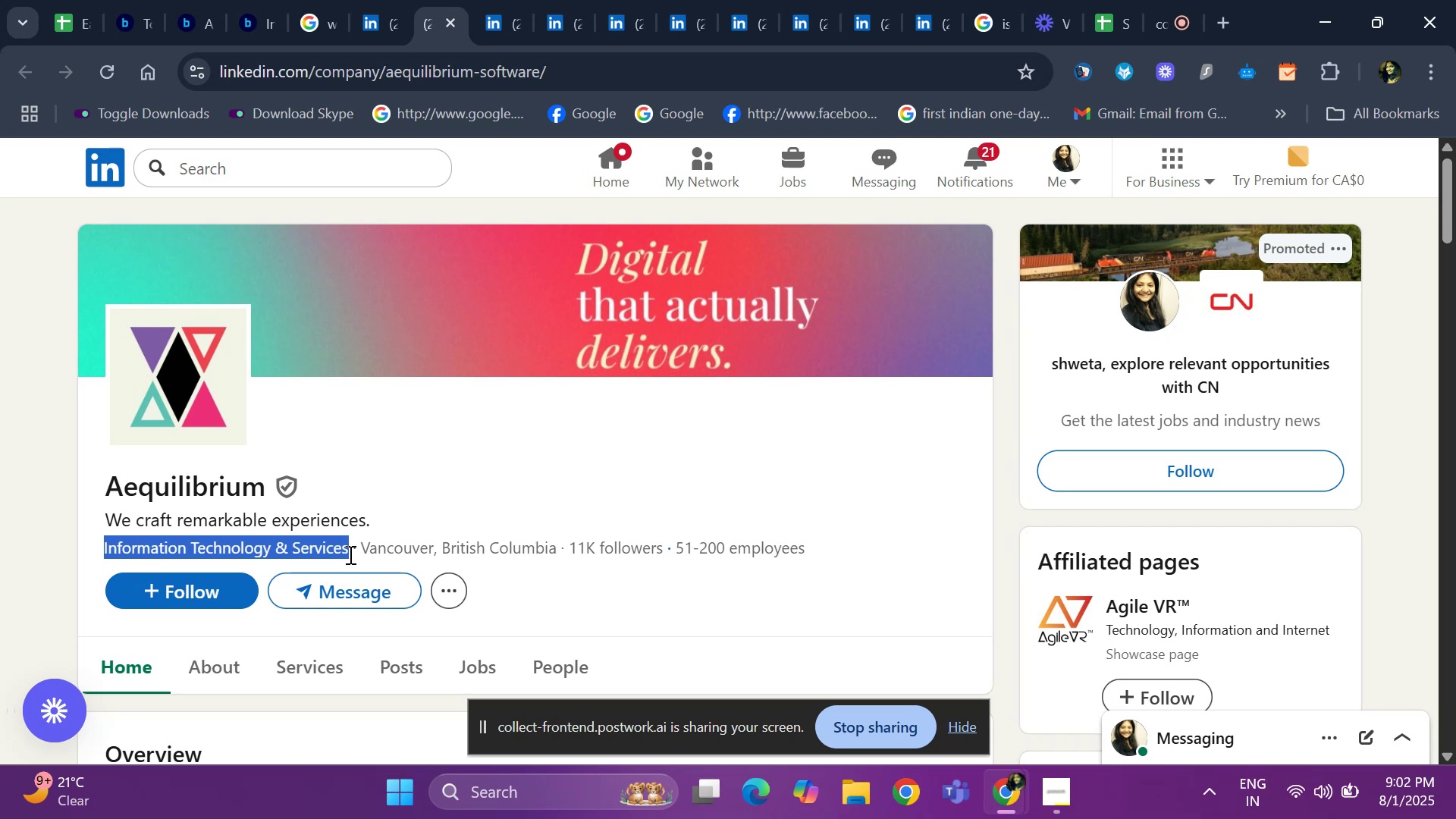 
key(Control+C)
 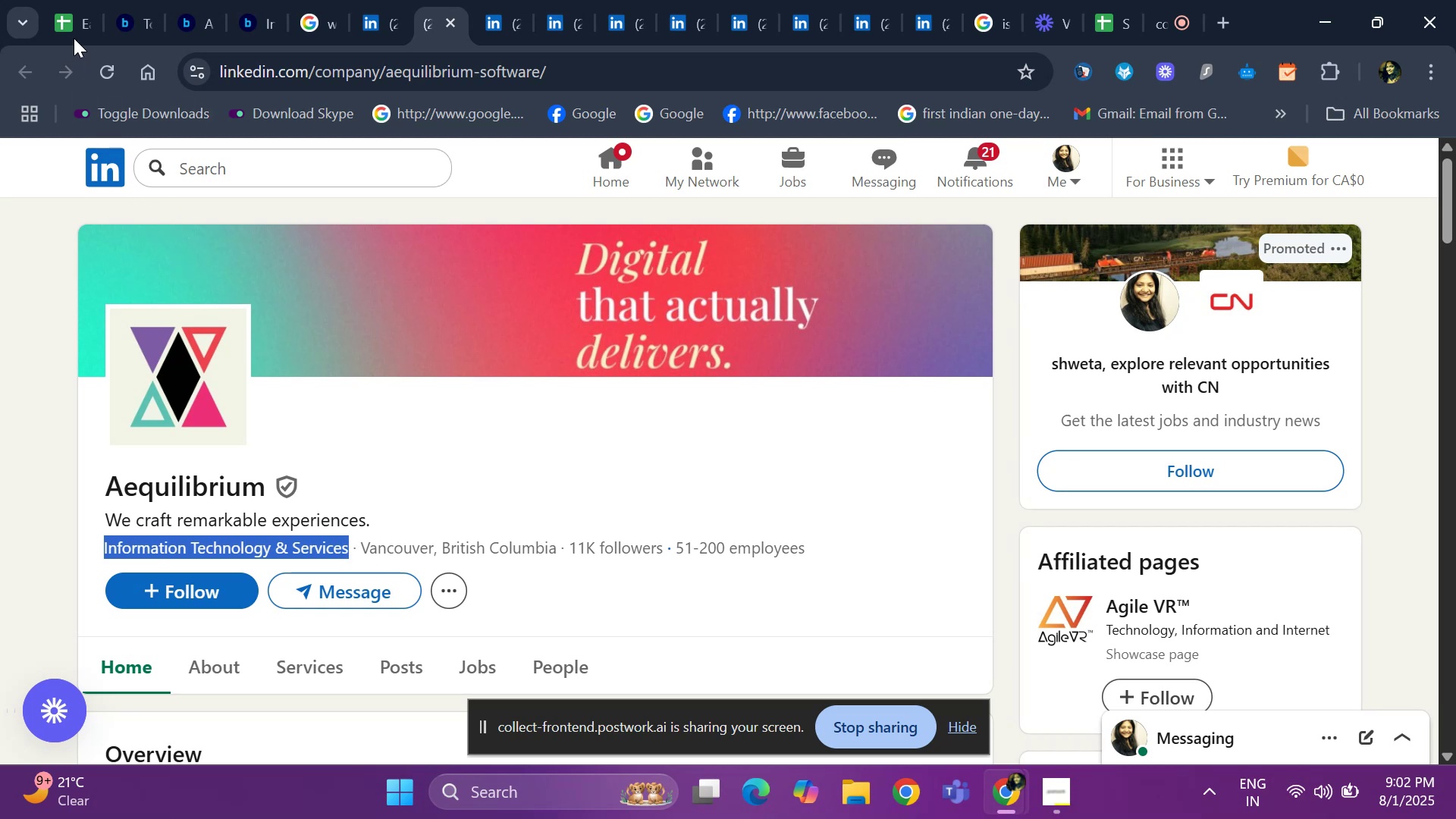 
left_click([65, 24])
 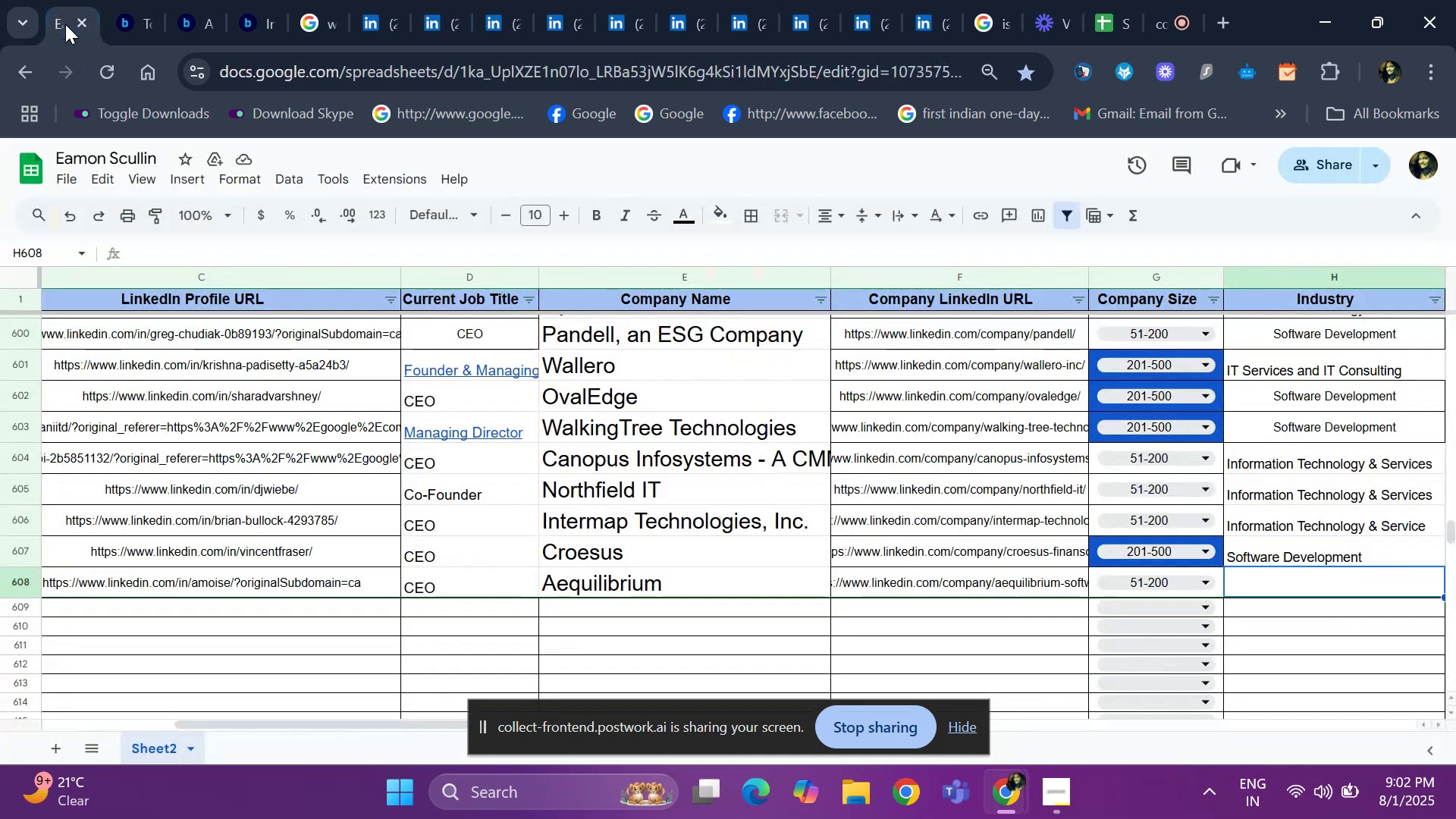 
key(ArrowRight)
 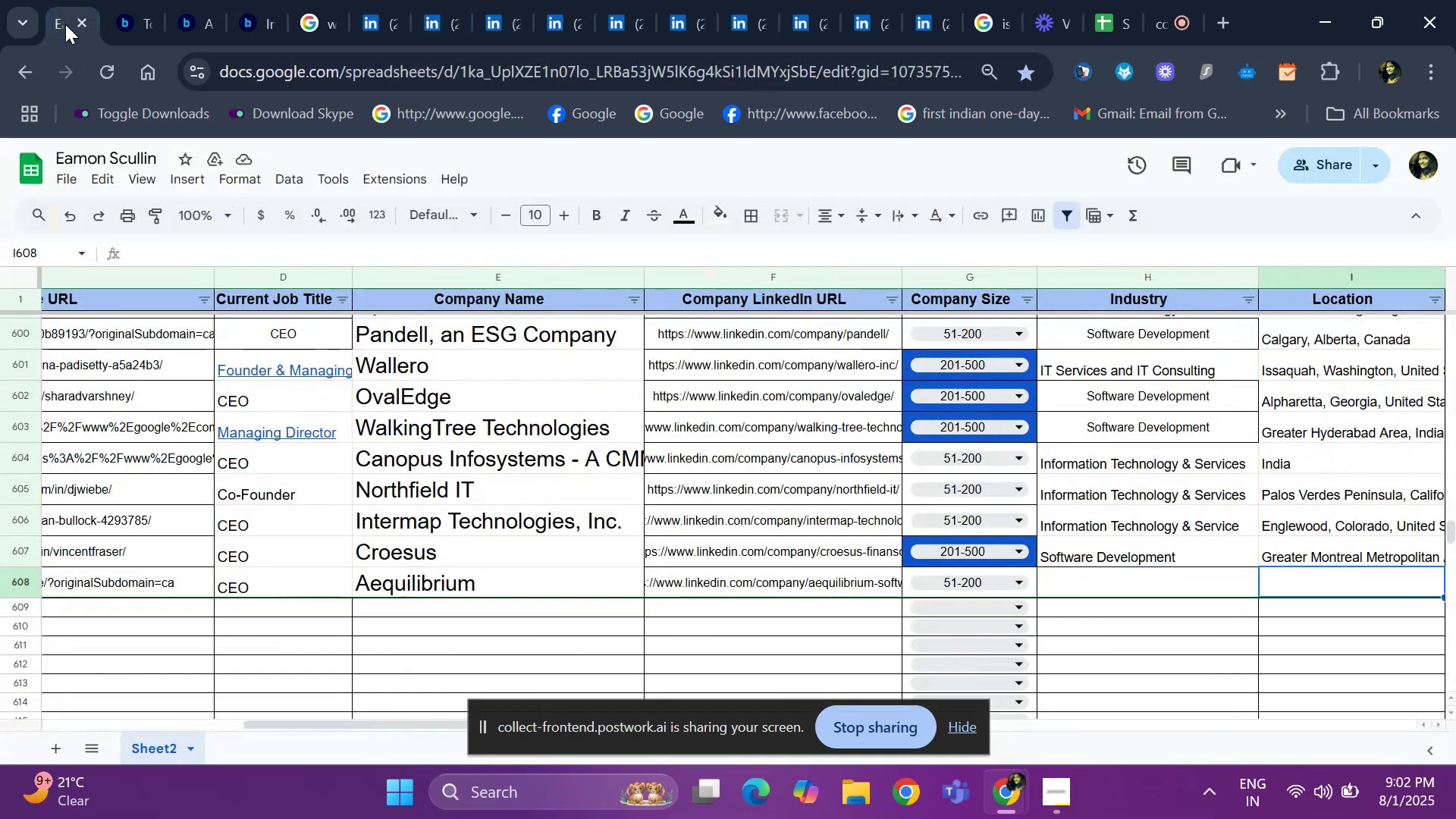 
key(ArrowLeft)
 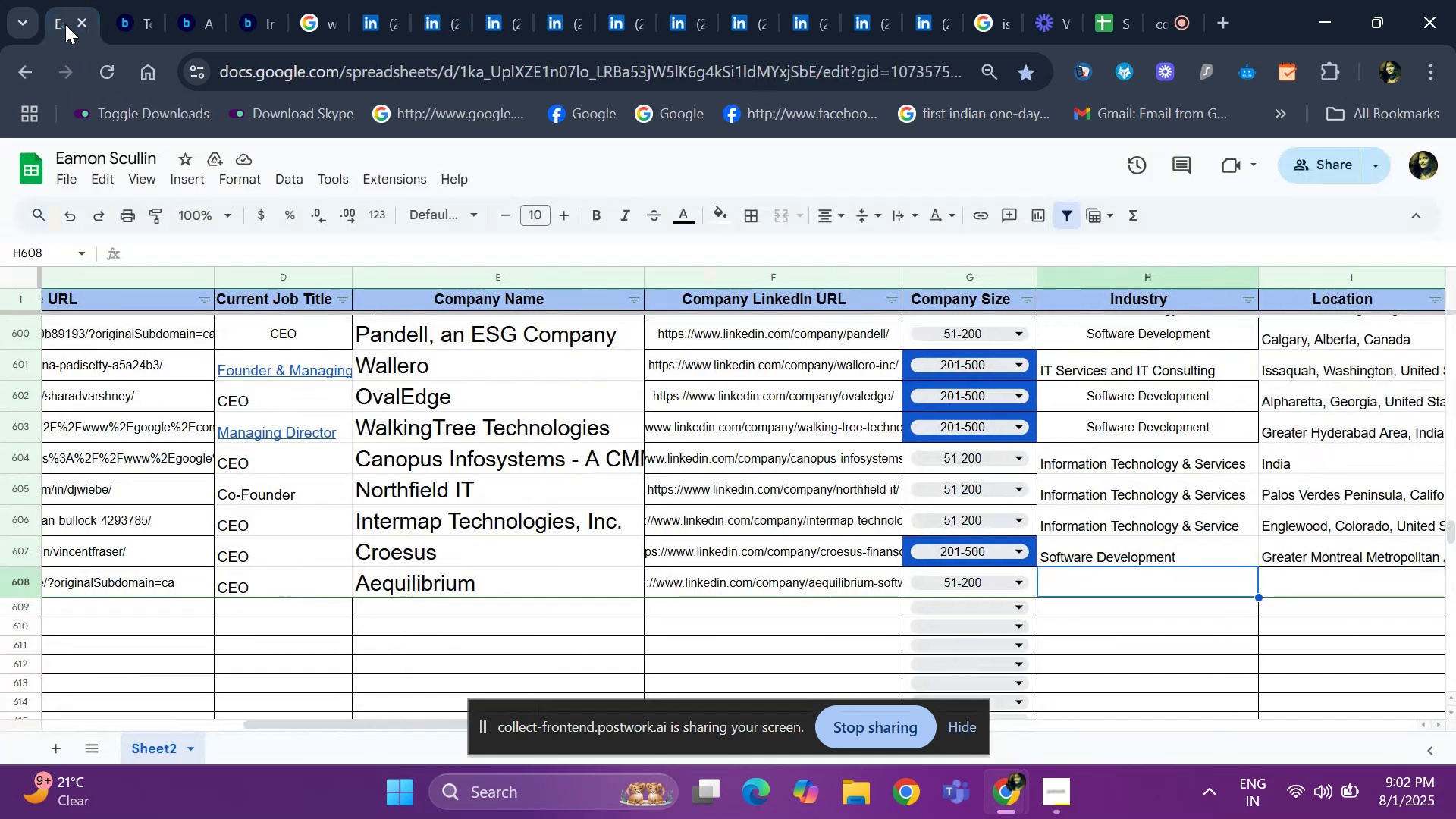 
key(Control+ControlLeft)
 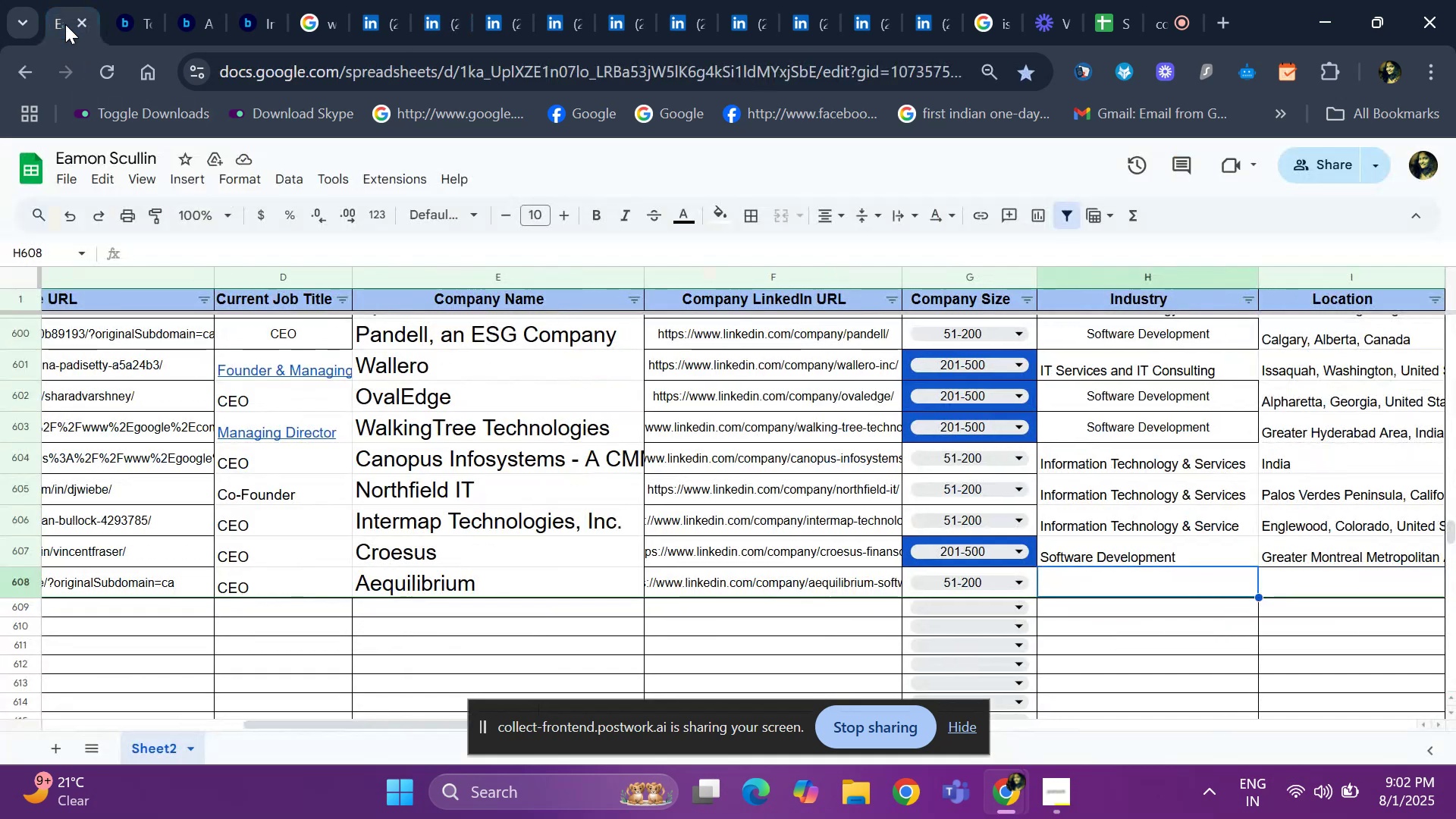 
key(Control+V)
 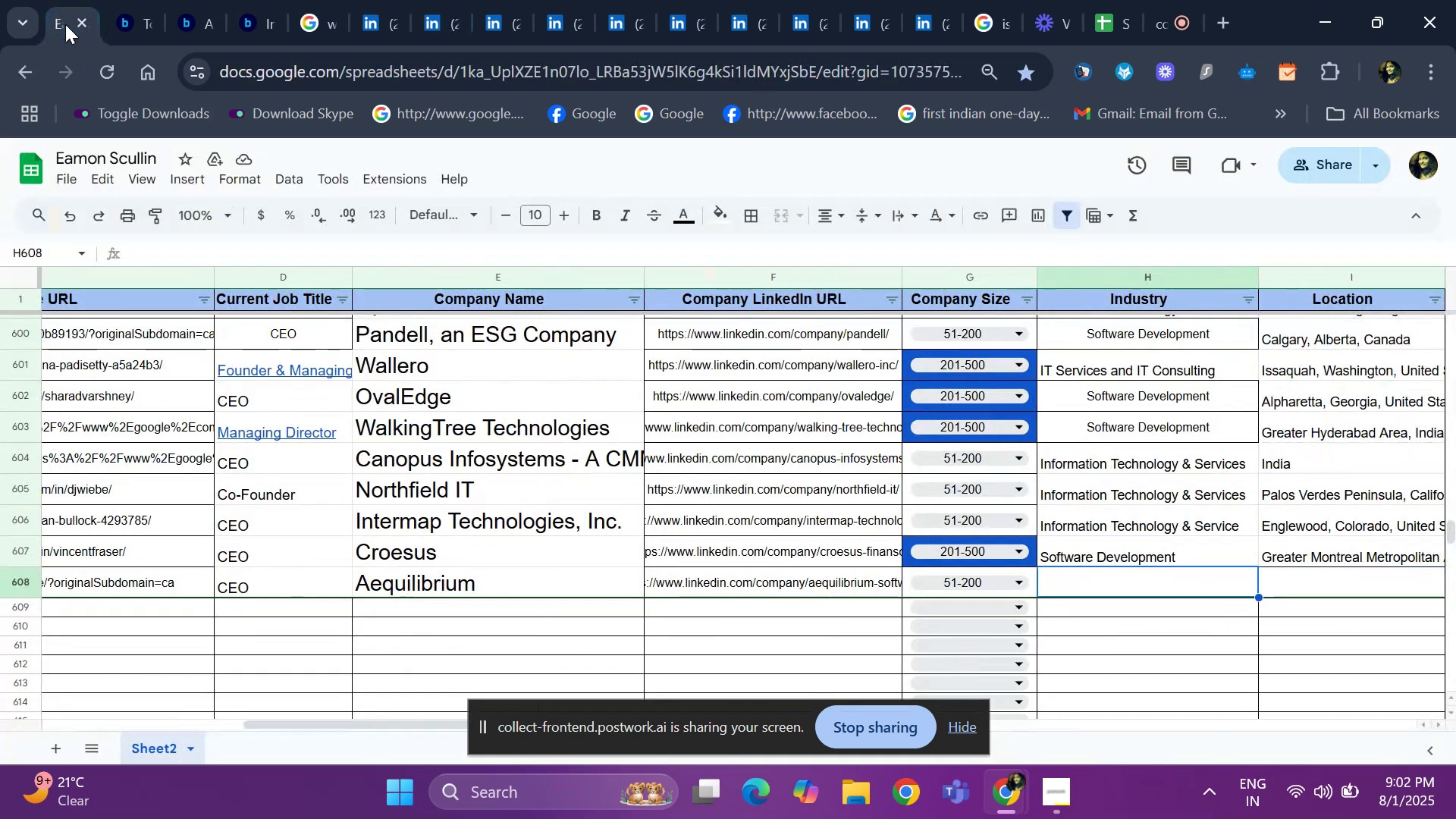 
key(ArrowRight)
 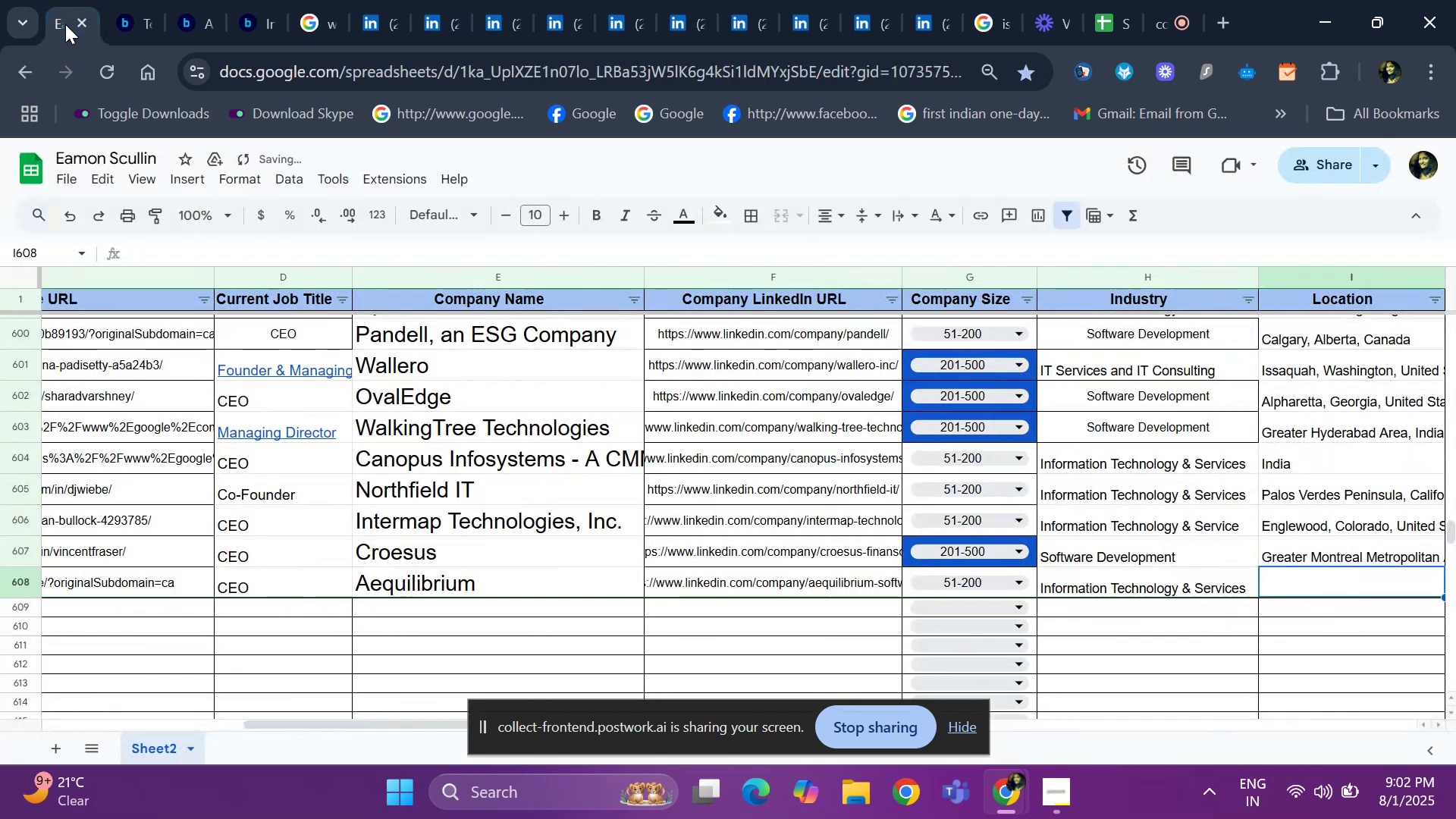 
key(ArrowRight)
 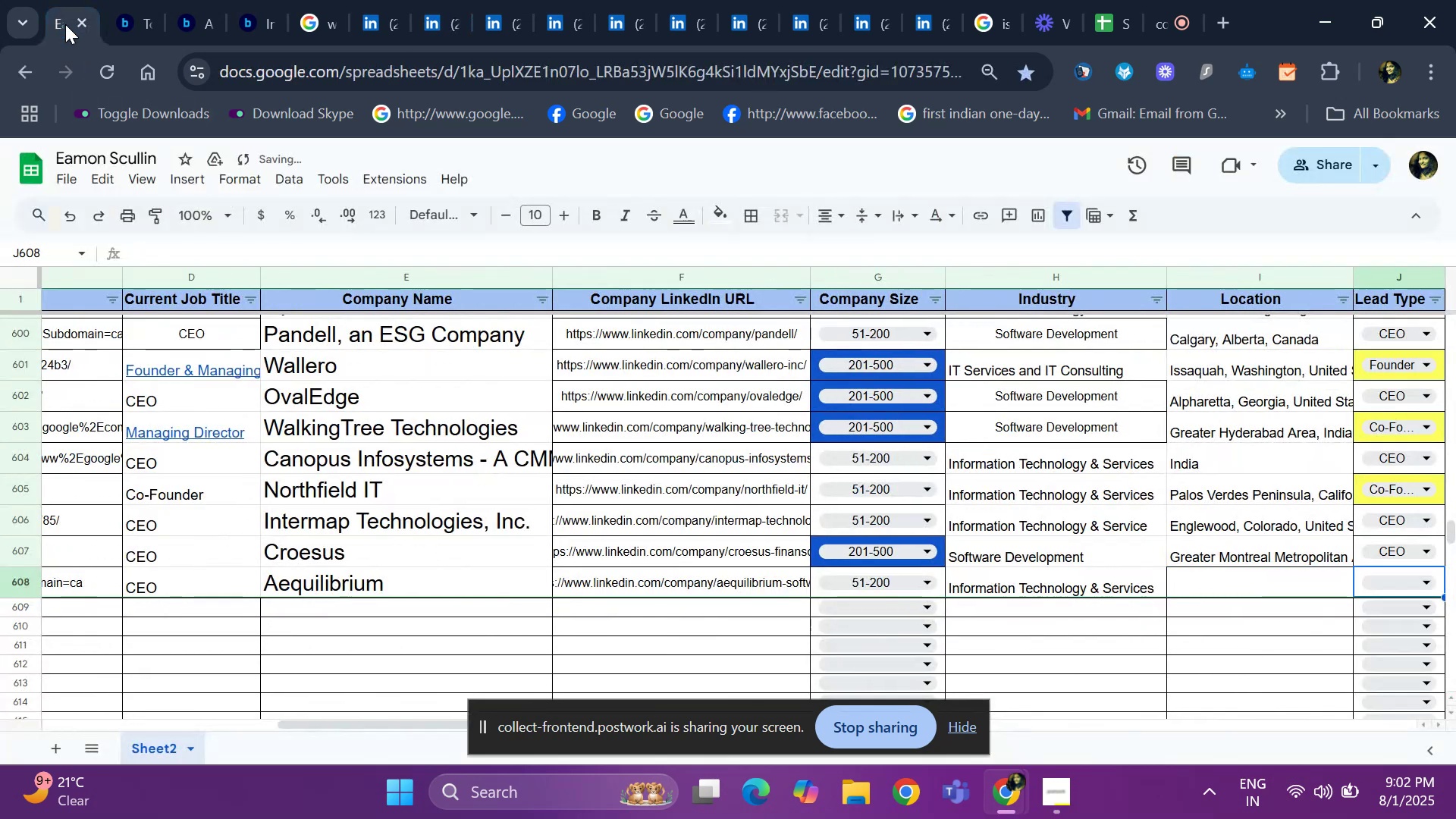 
key(ArrowRight)
 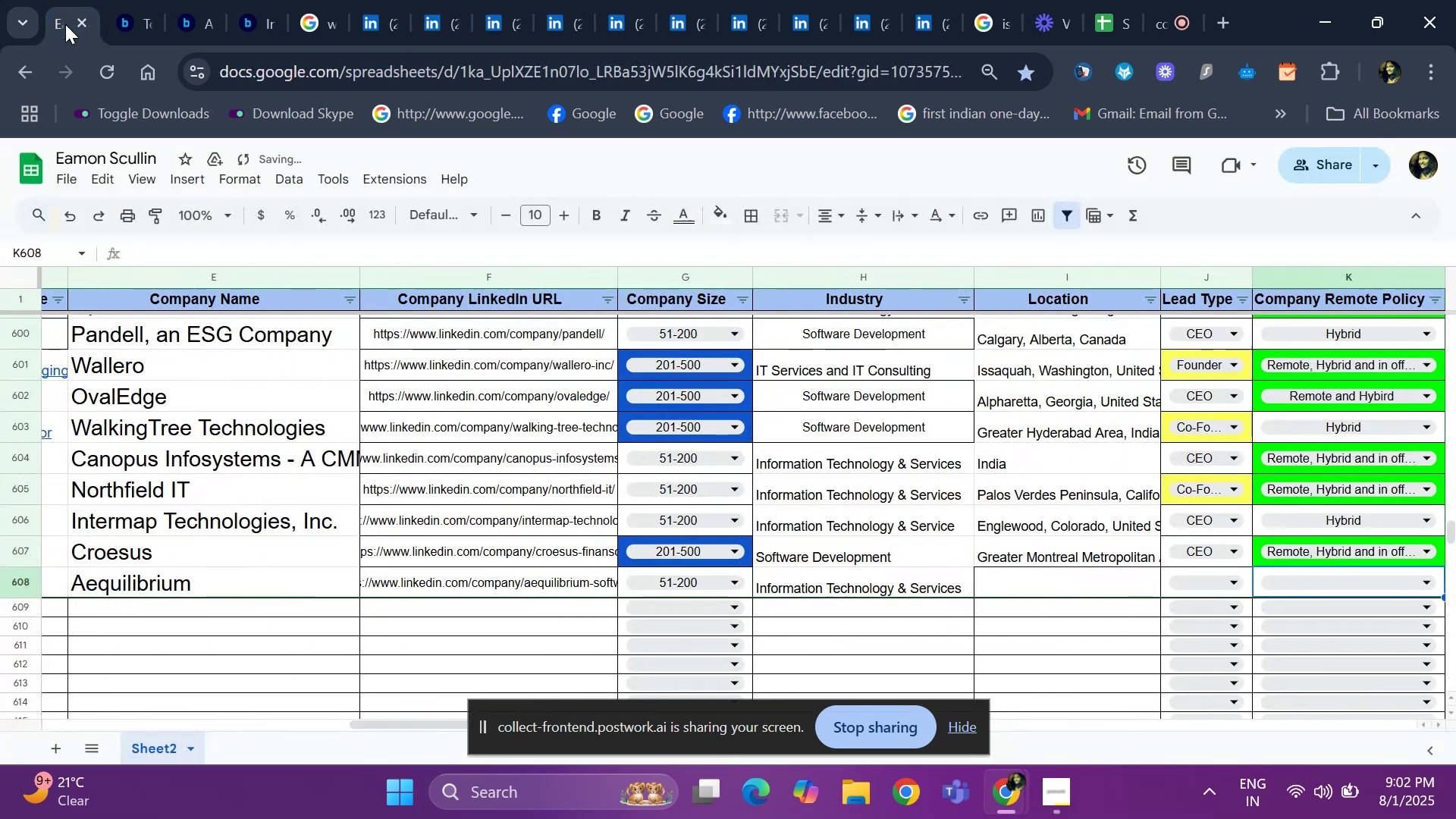 
key(ArrowLeft)
 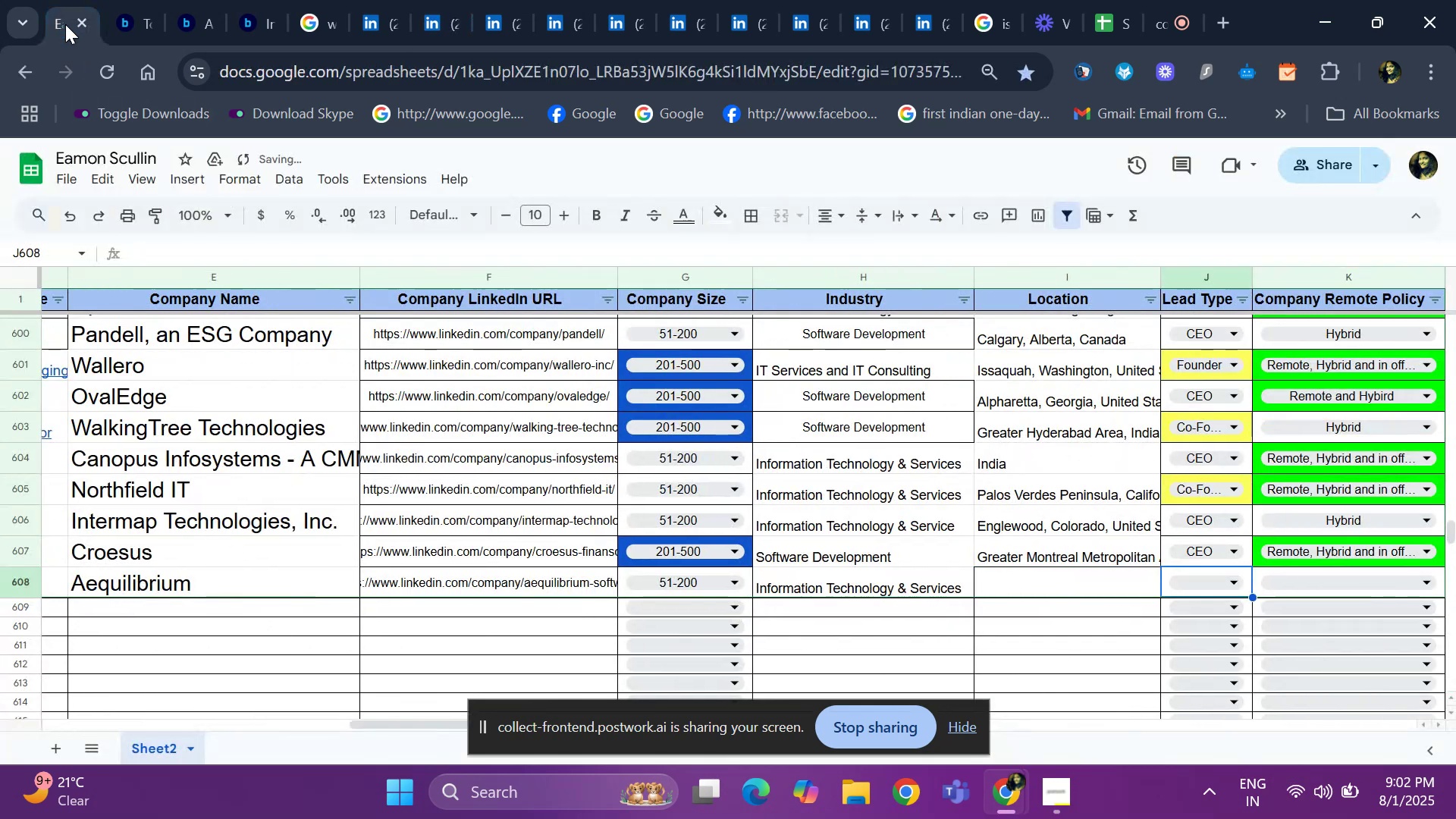 
key(ArrowLeft)
 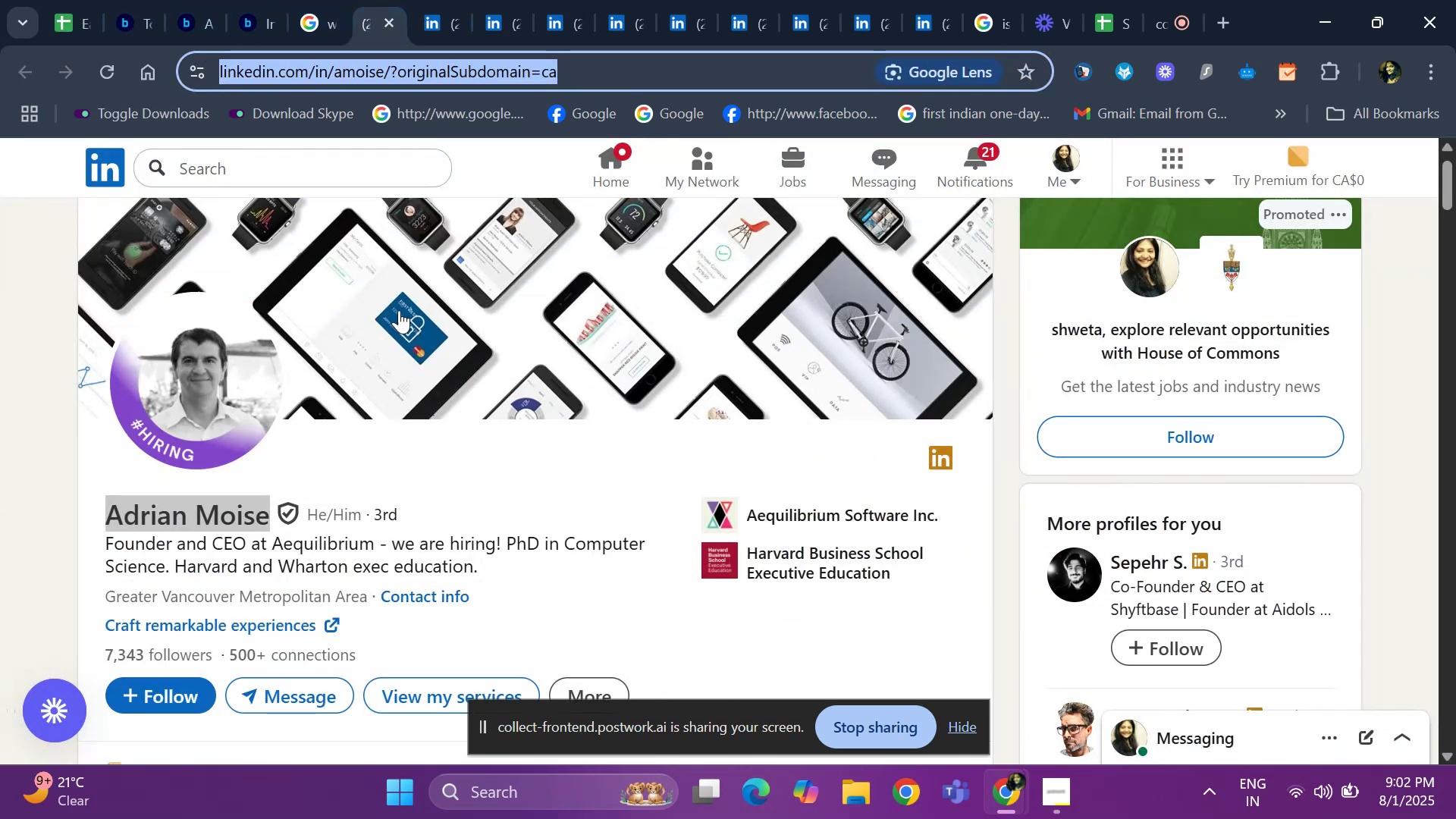 
left_click_drag(start_coordinate=[91, 590], to_coordinate=[374, 597])
 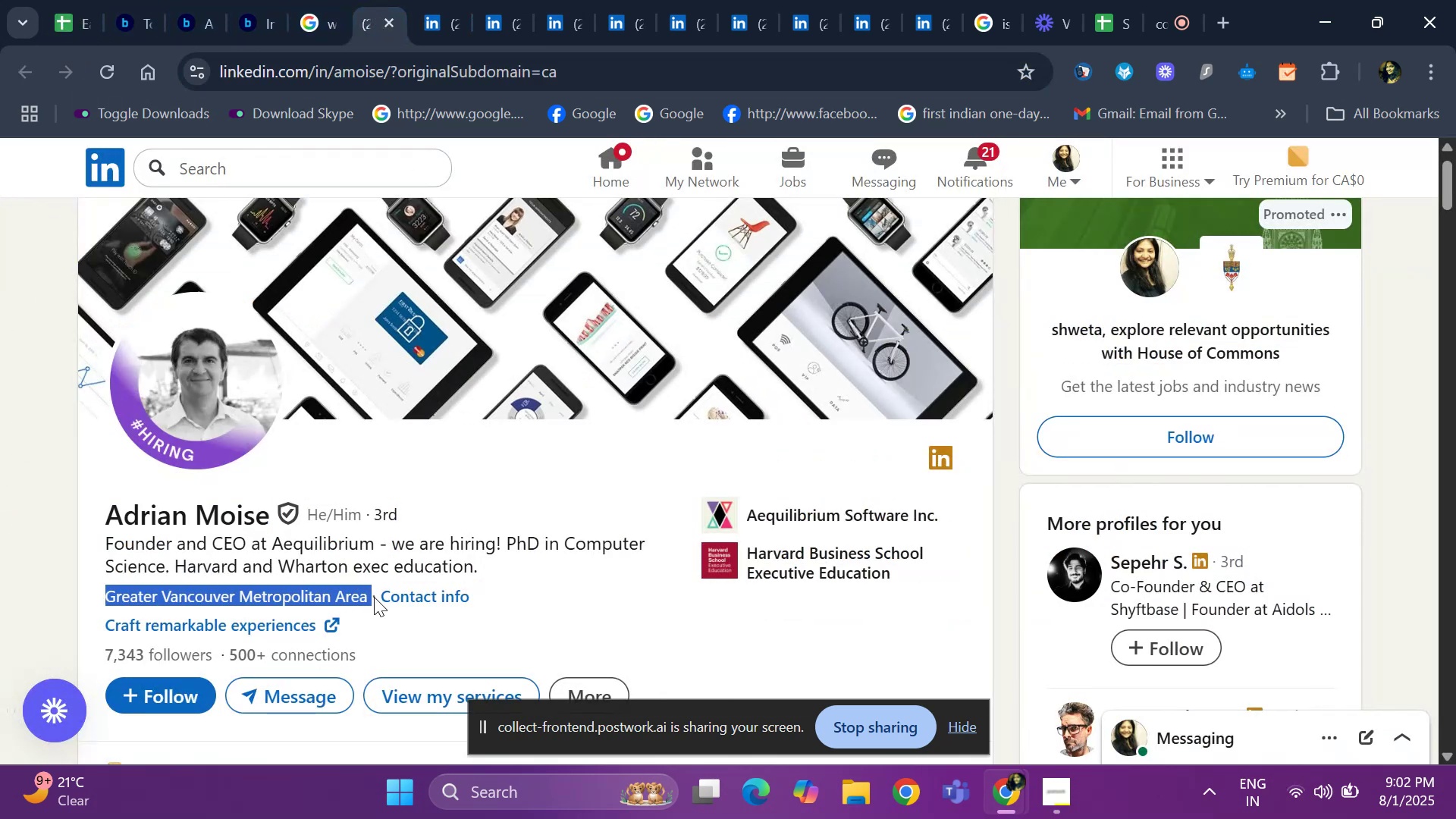 
key(Control+C)
 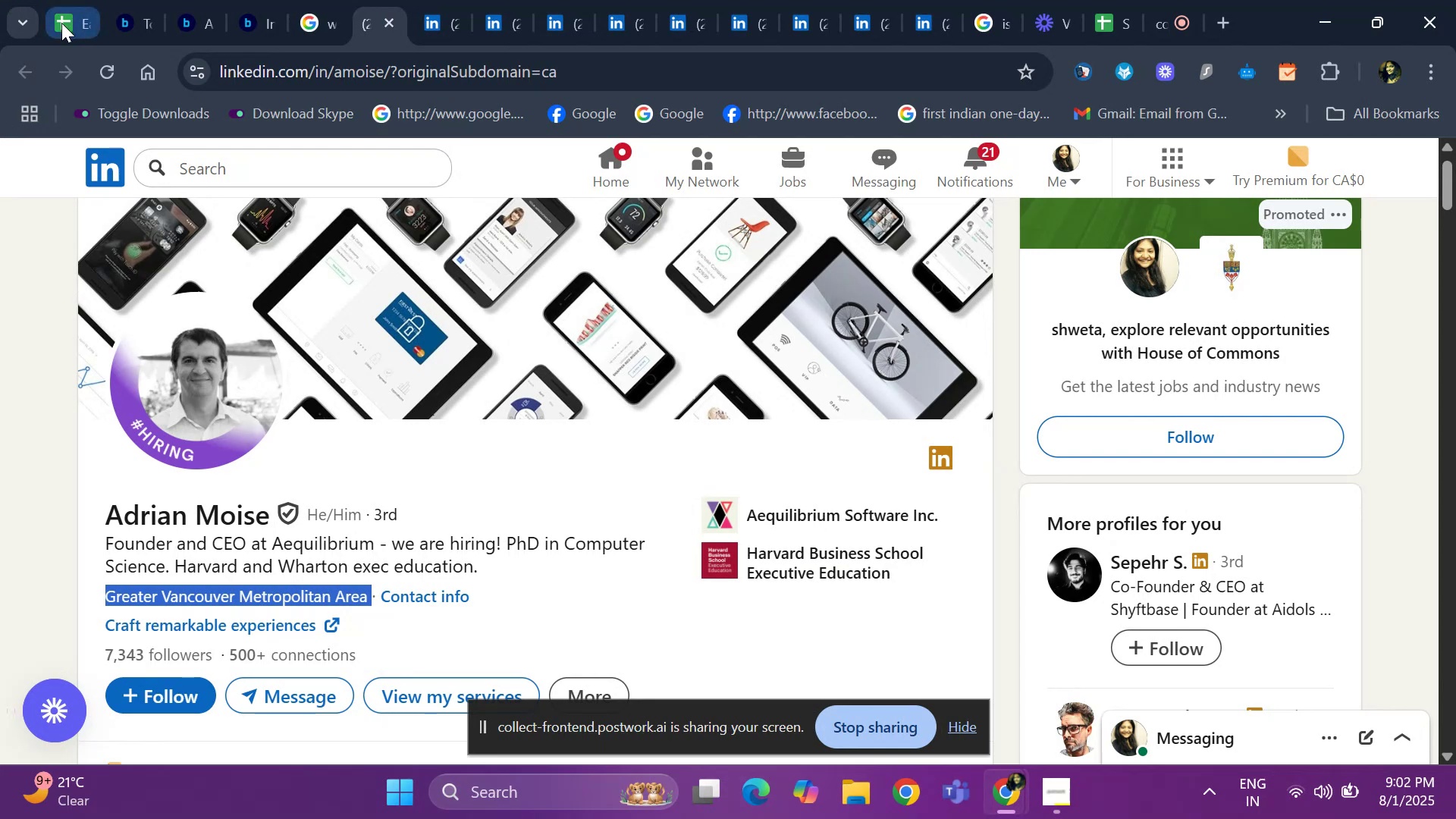 
key(Control+V)
 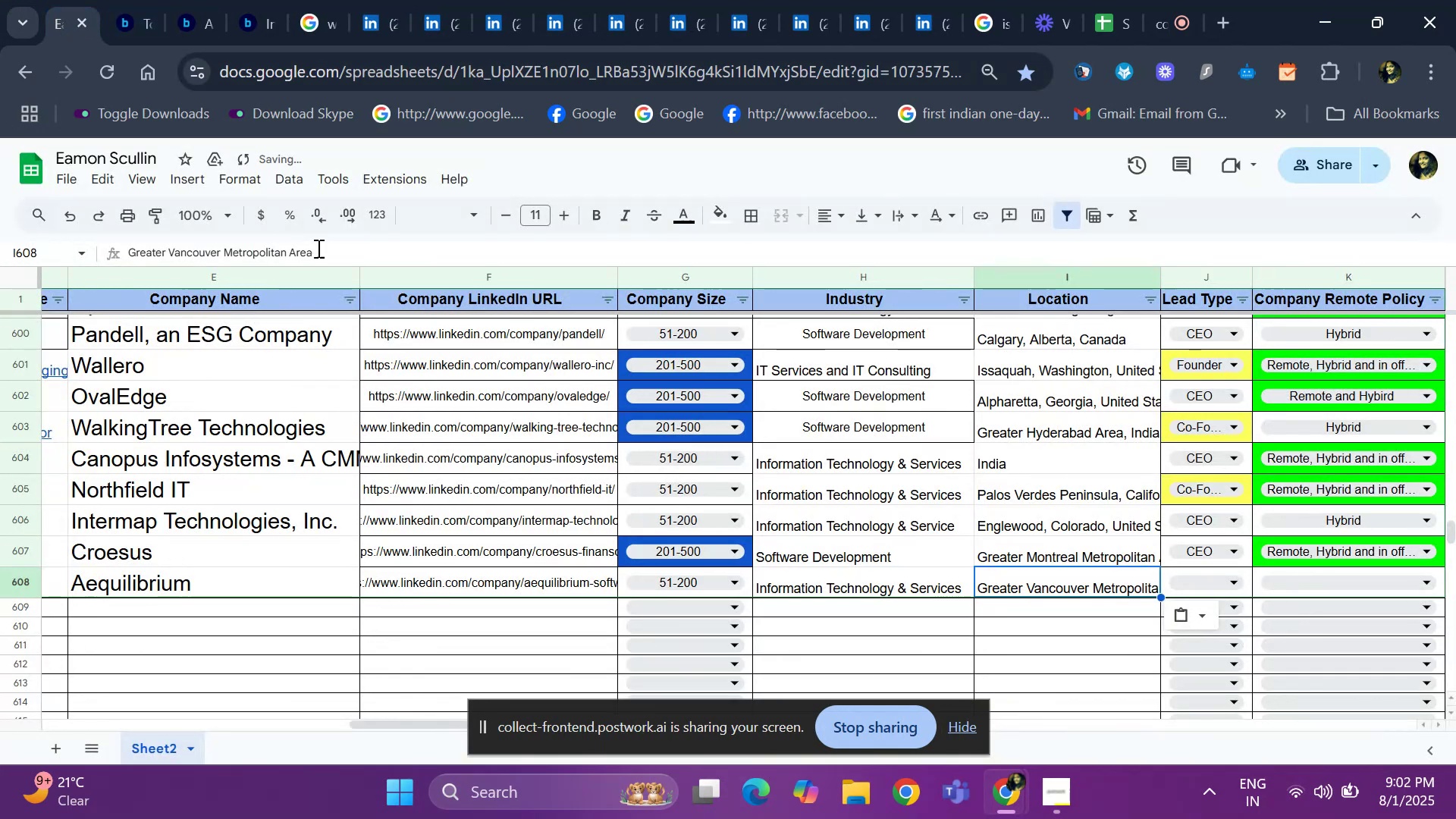 
left_click([325, 253])
 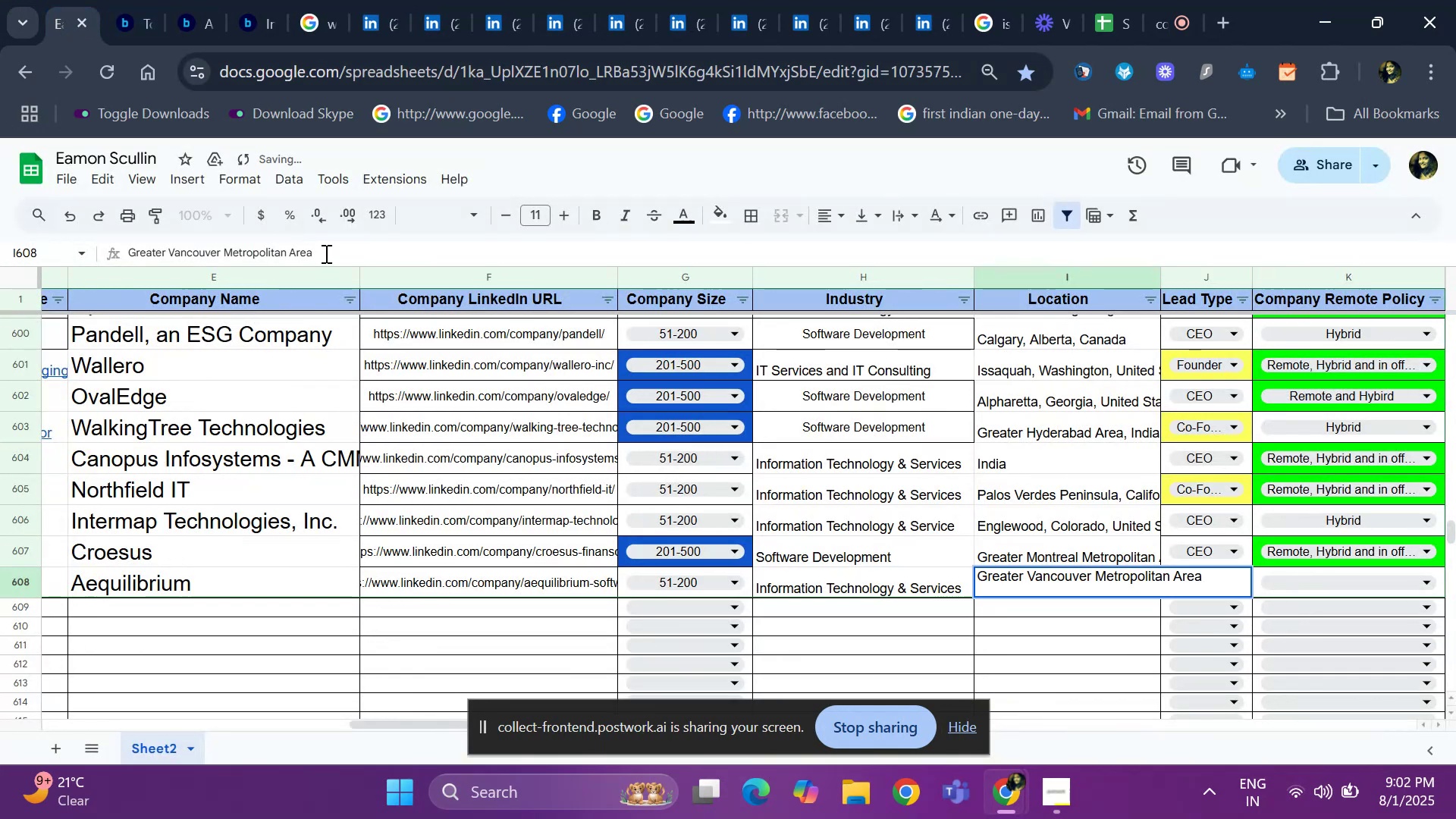 
type(,c)
key(Backspace)
type(Canada)
 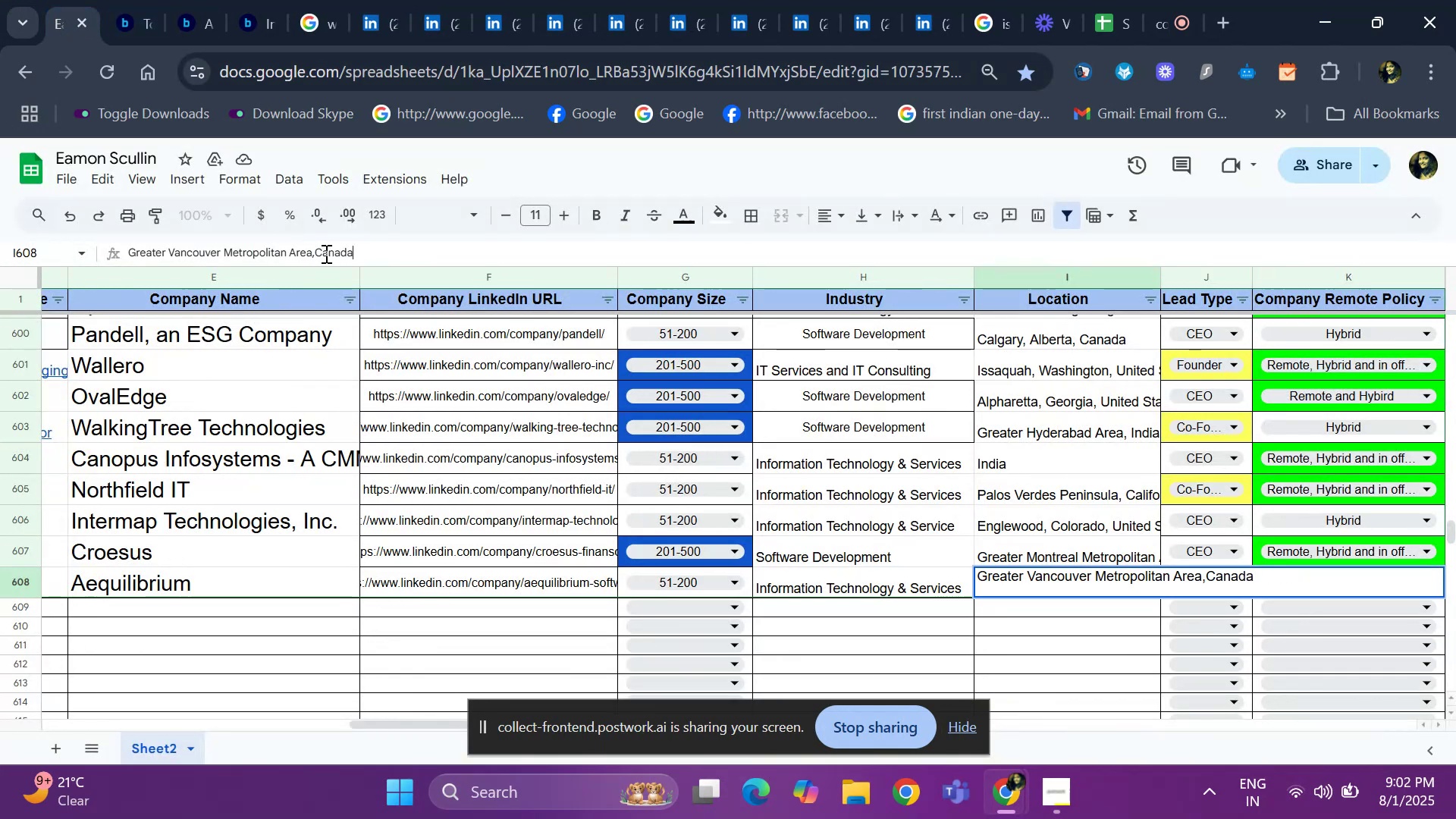 
 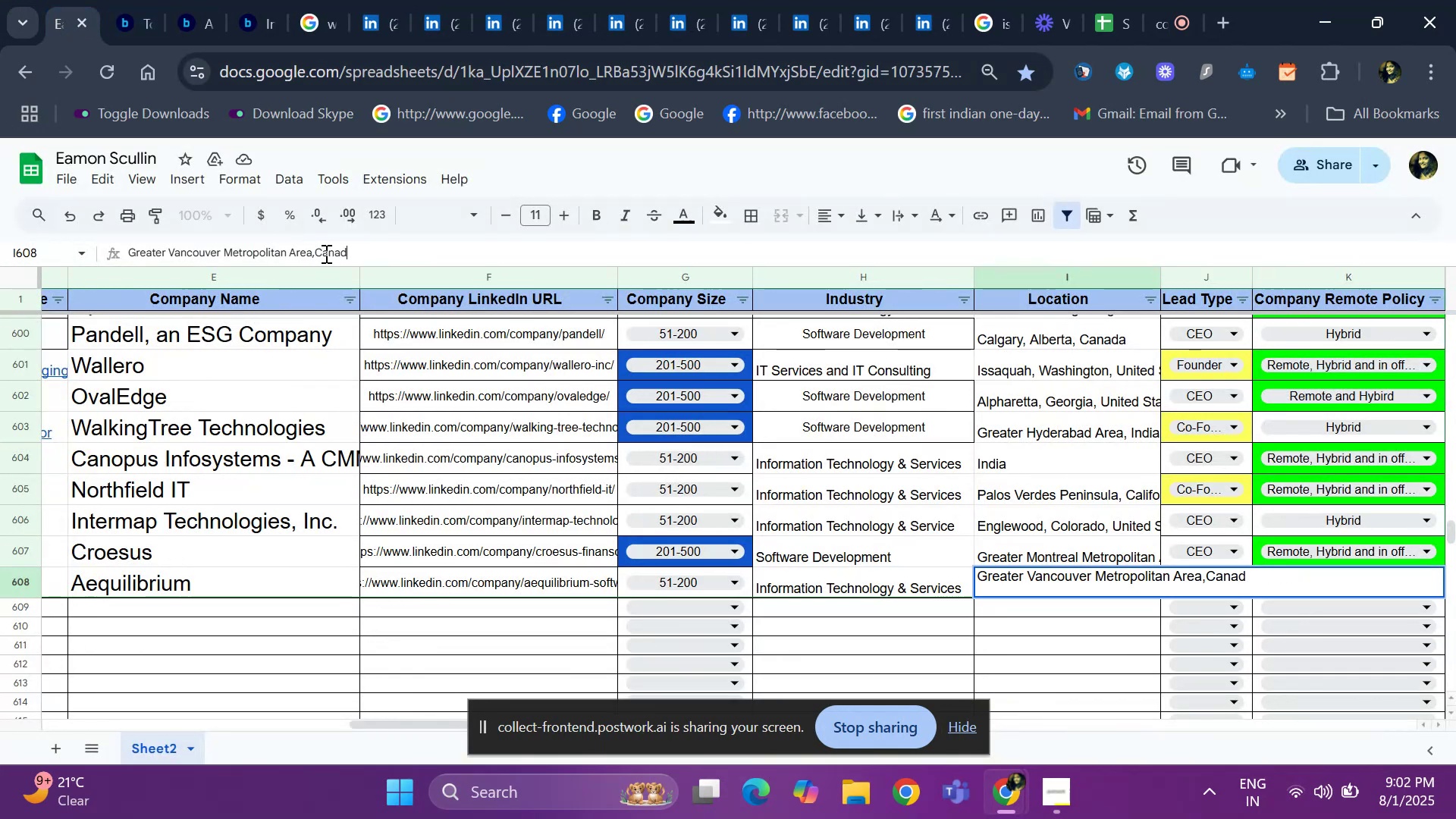 
key(Enter)
 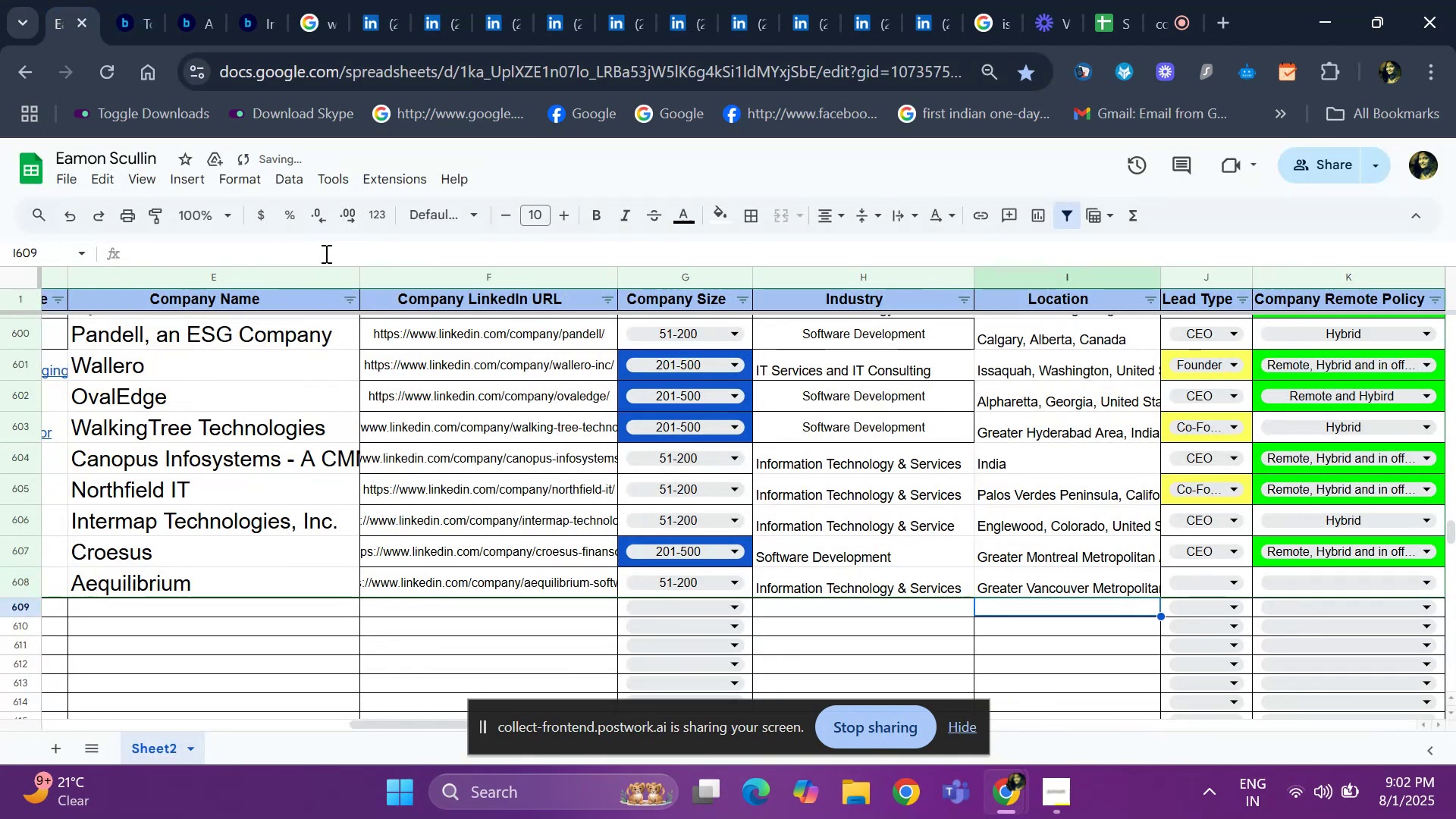 
key(ArrowUp)
 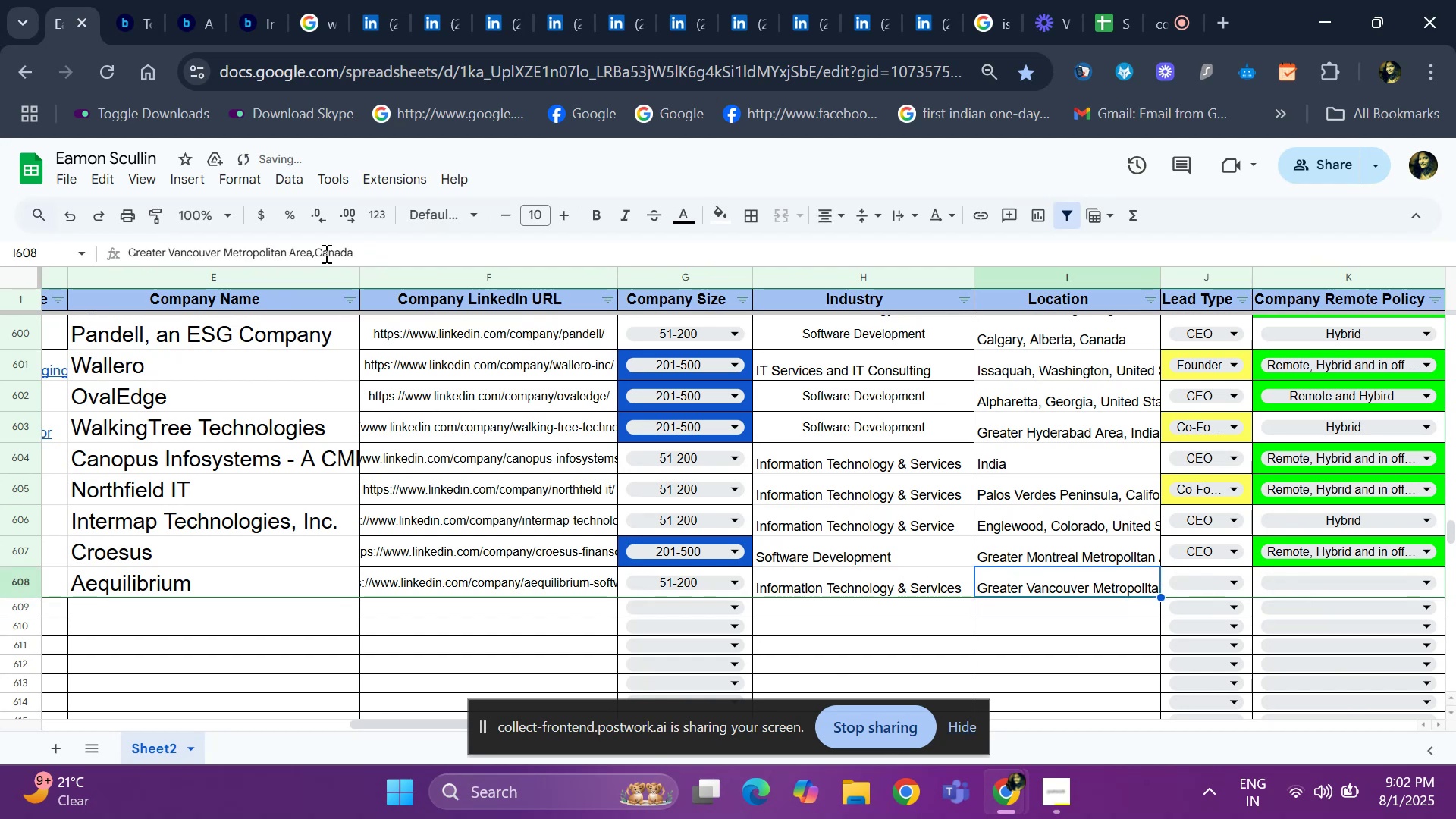 
key(ArrowRight)
 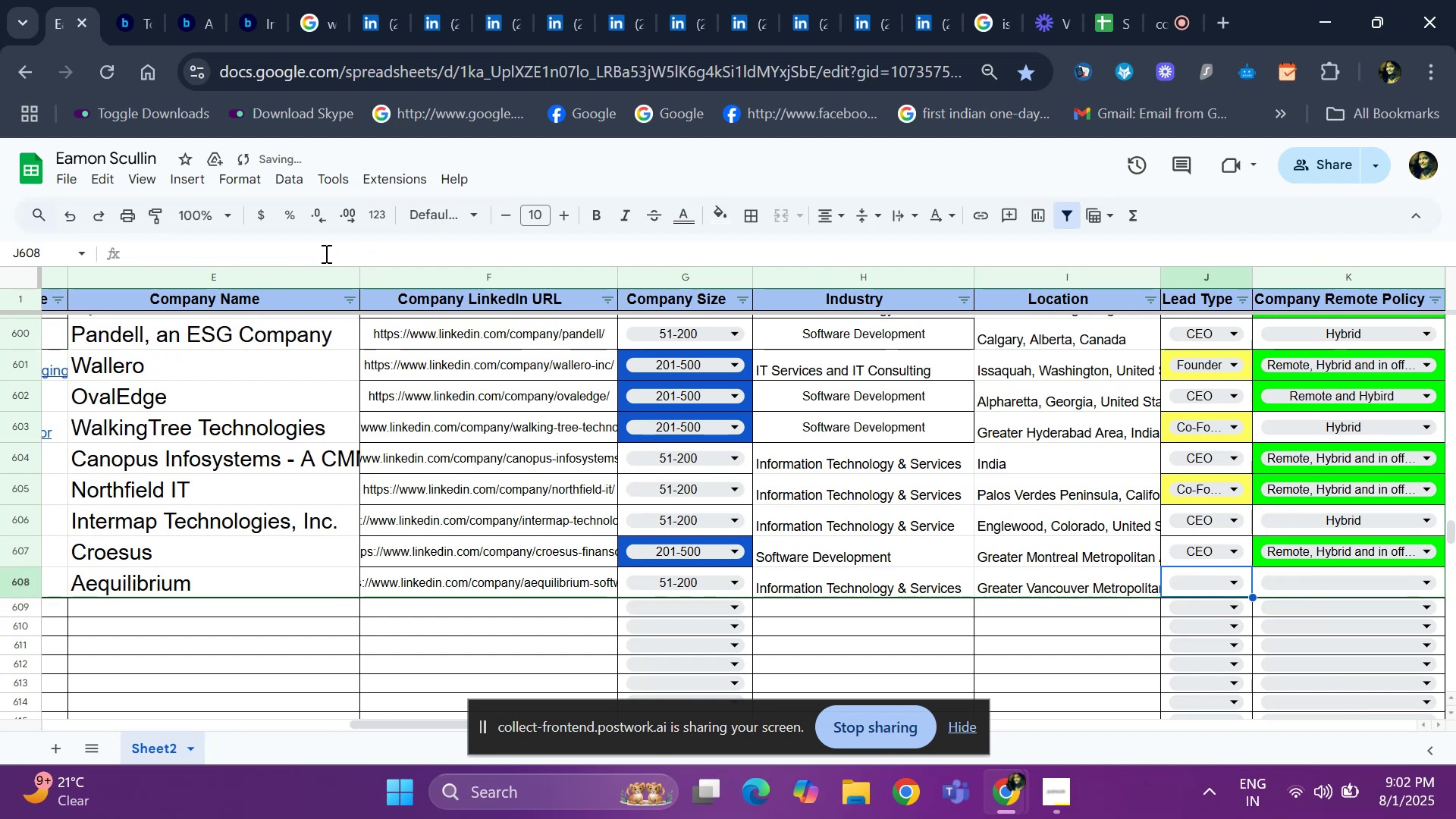 
key(ArrowLeft)
 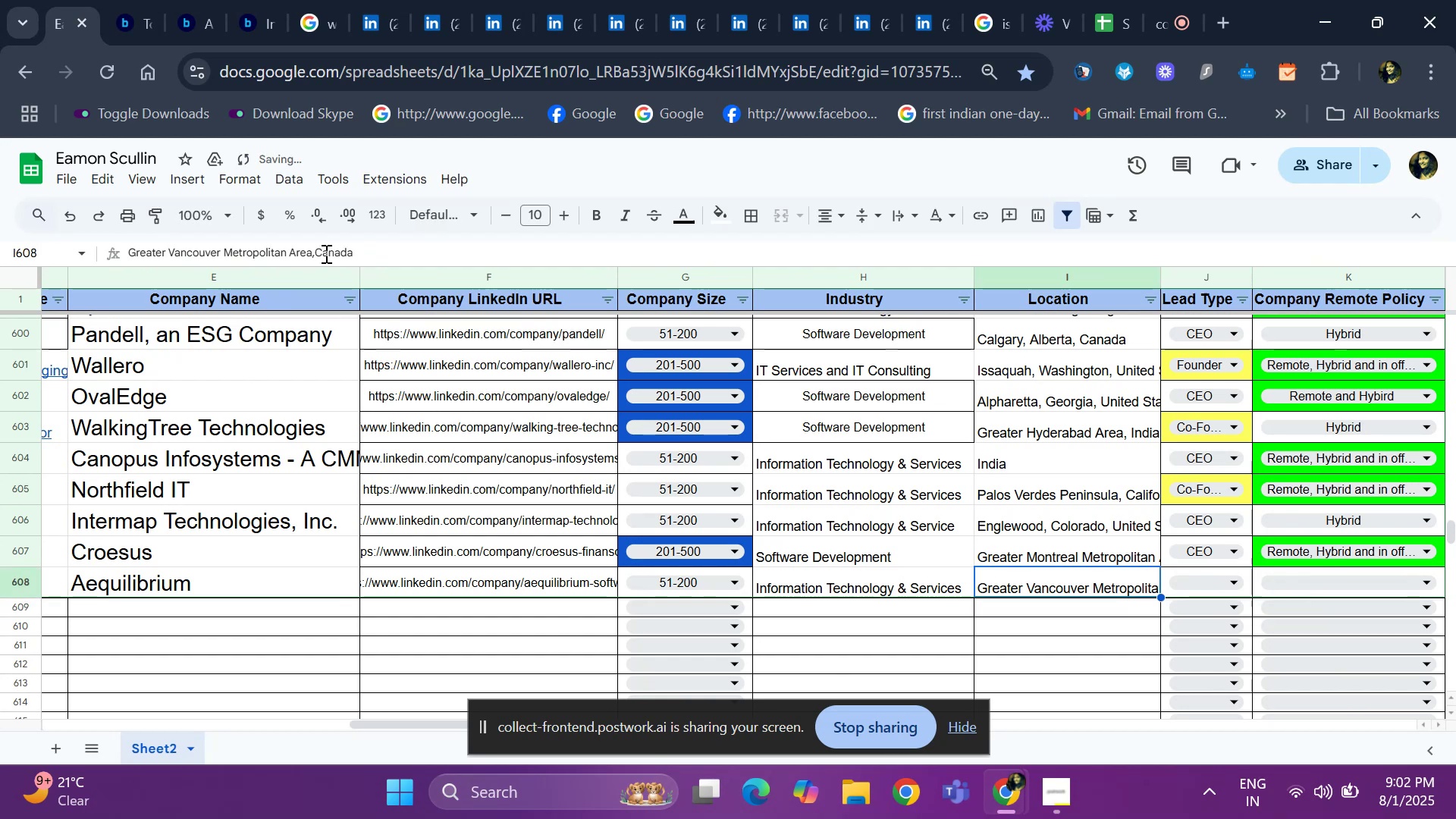 
key(ArrowLeft)
 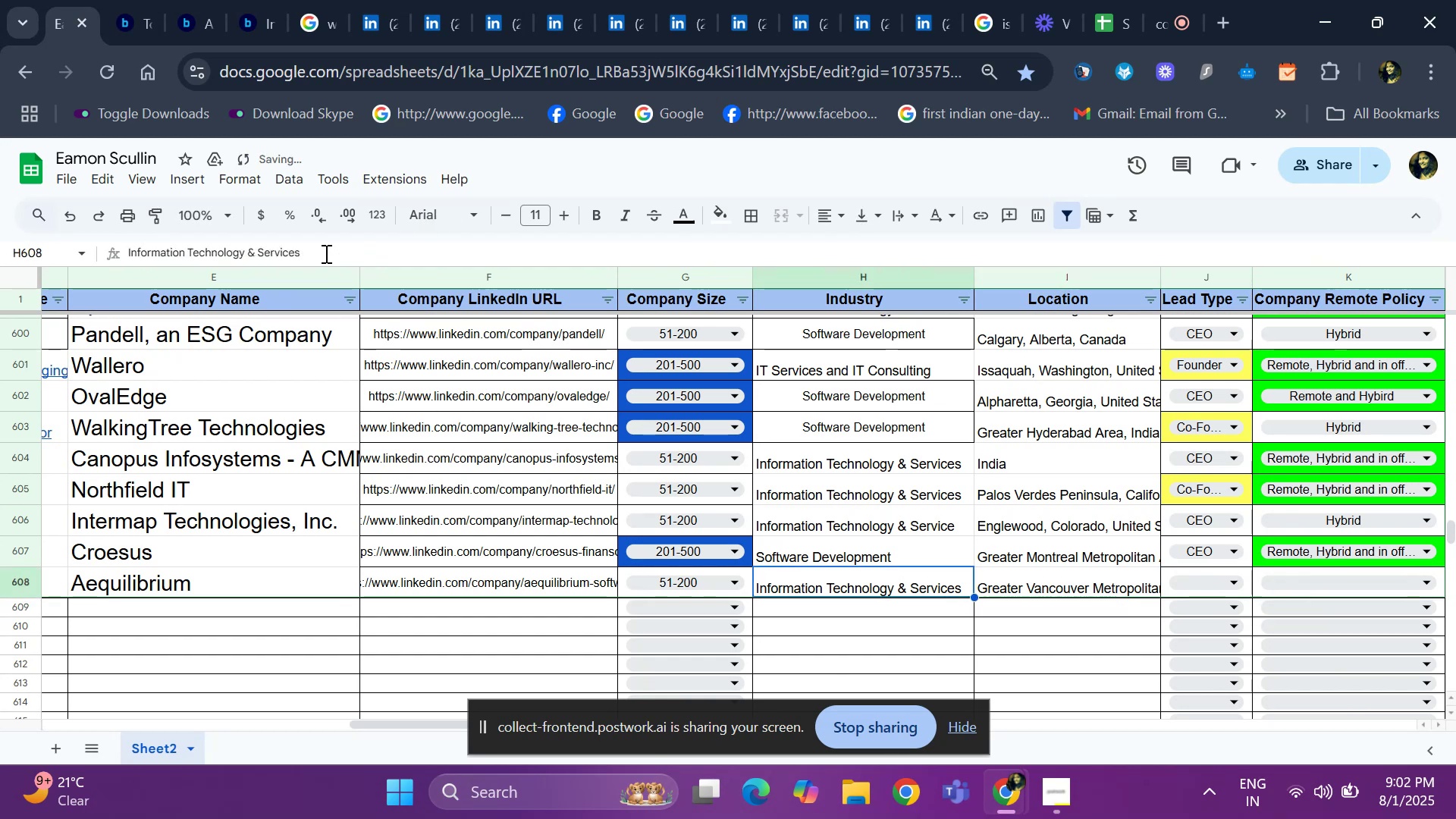 
key(ArrowLeft)
 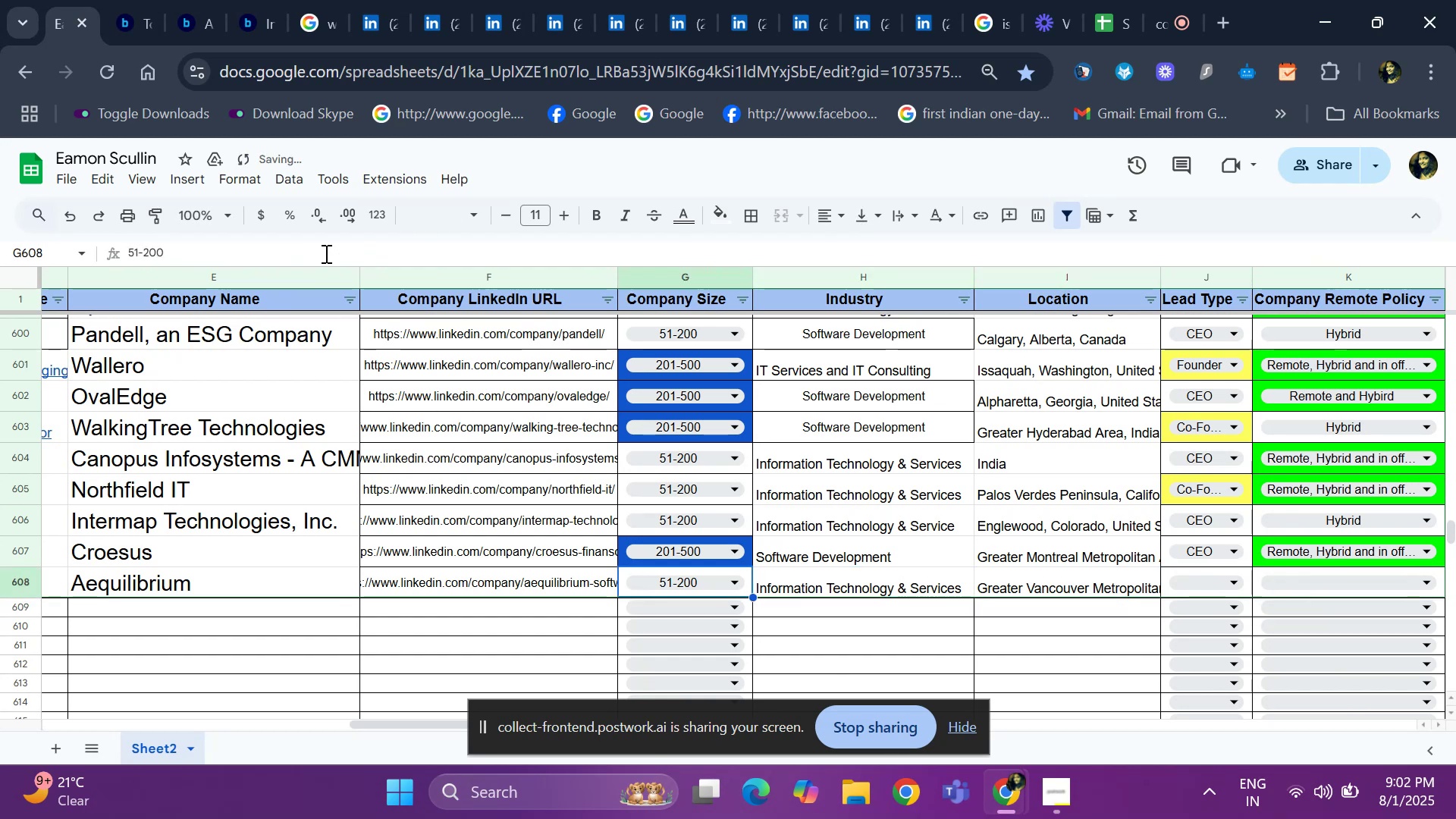 
key(ArrowLeft)
 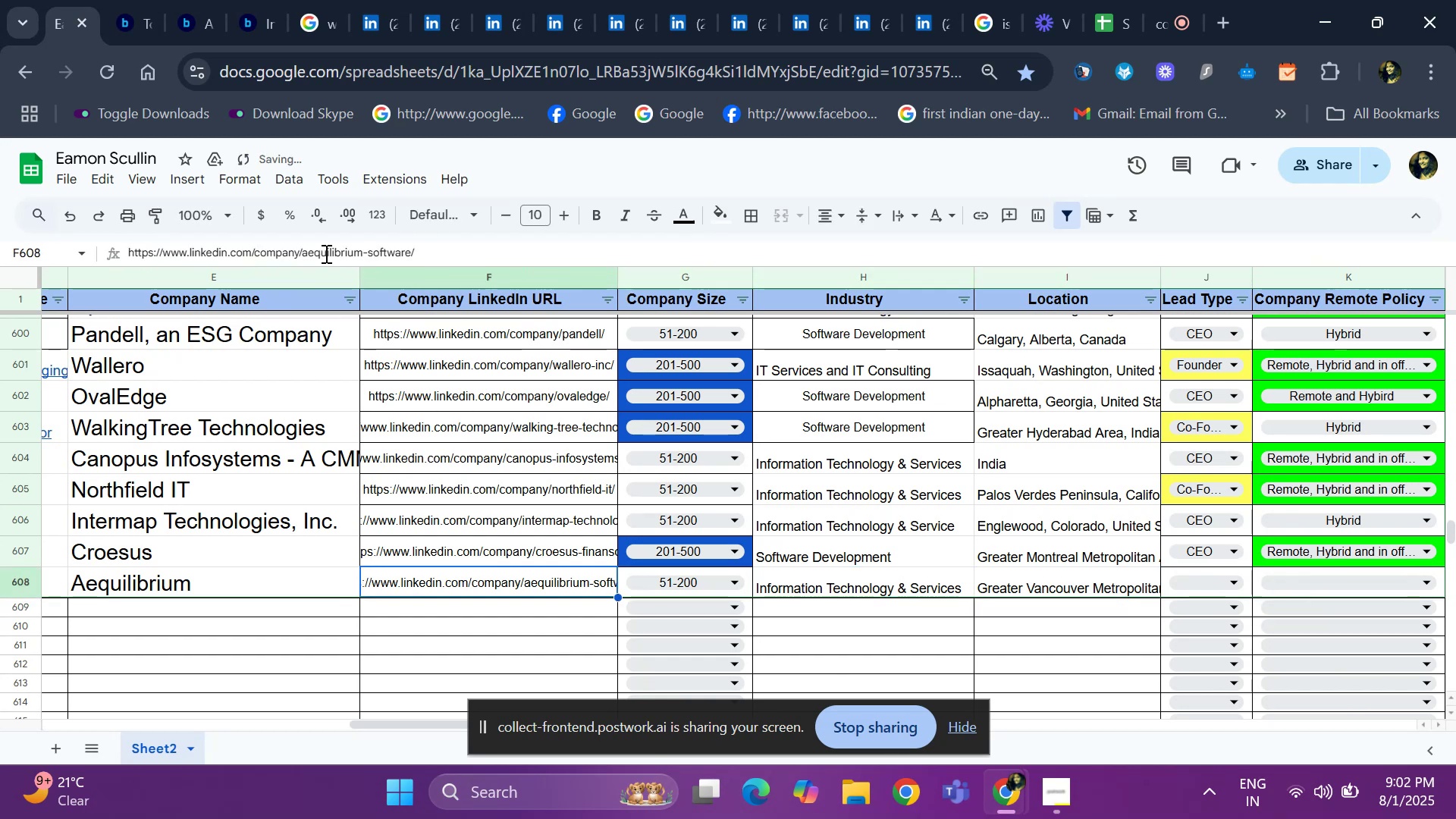 
key(ArrowLeft)
 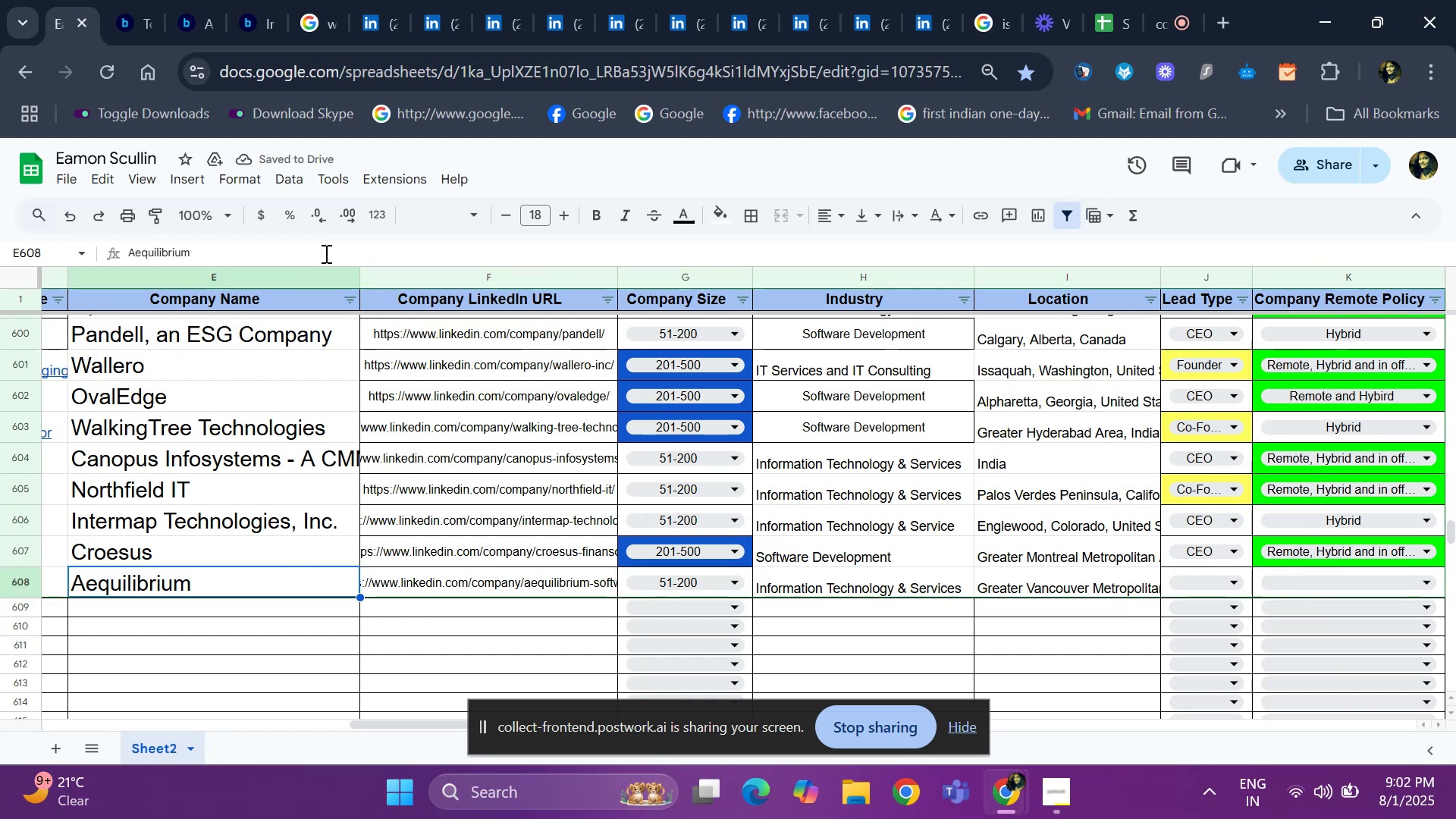 
key(Control+C)
 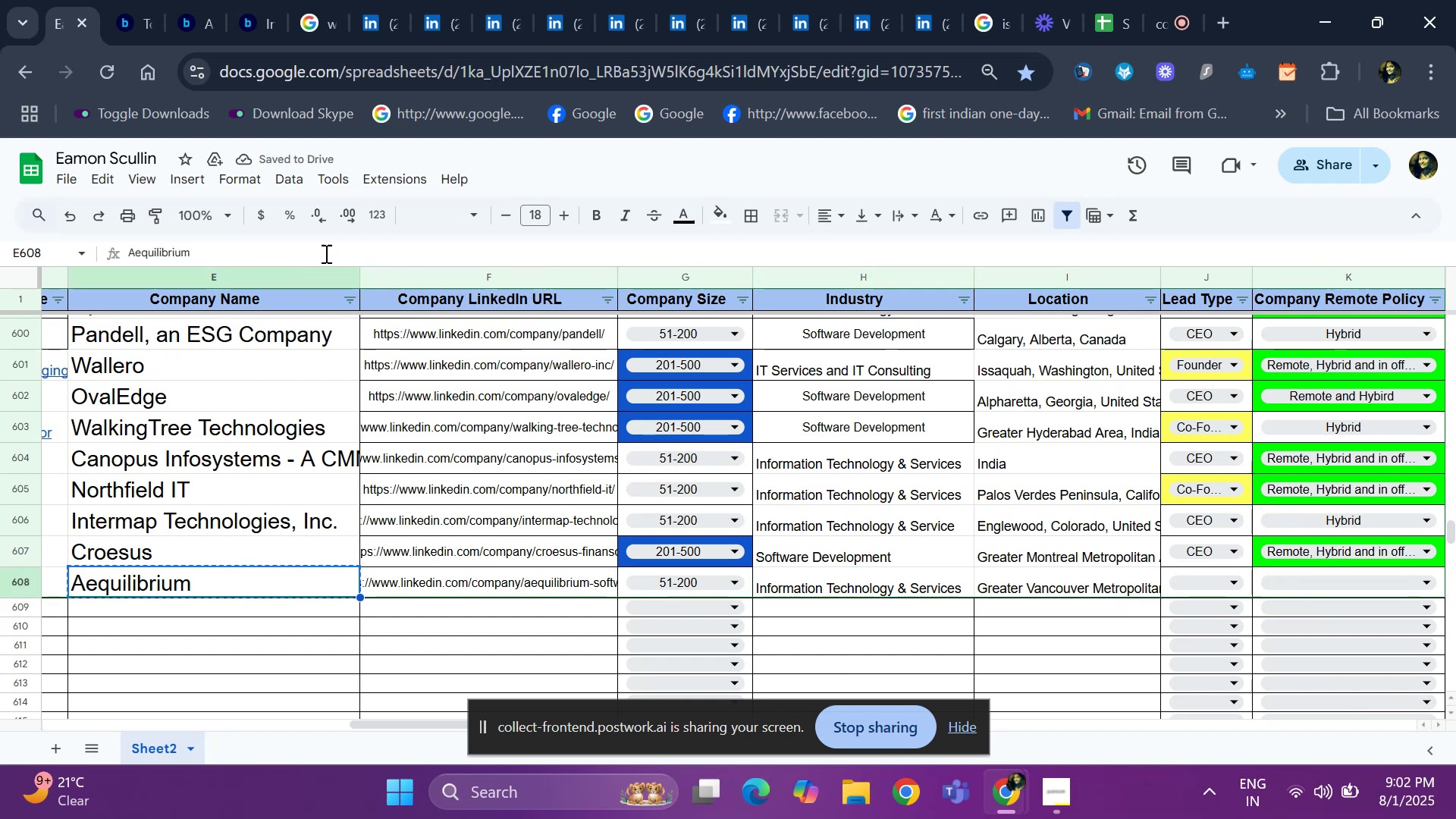 
key(ArrowLeft)
 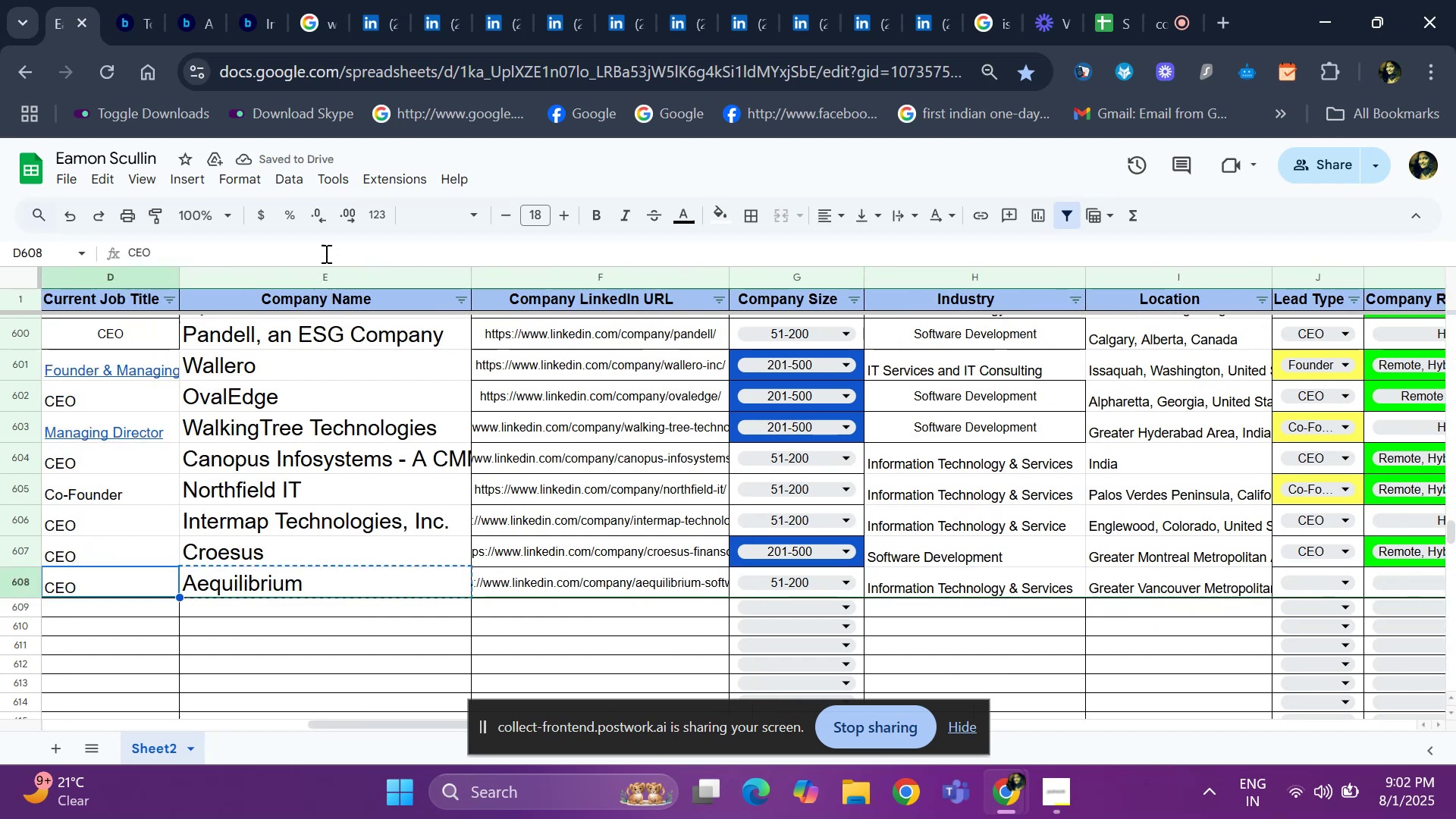 
key(ArrowLeft)
 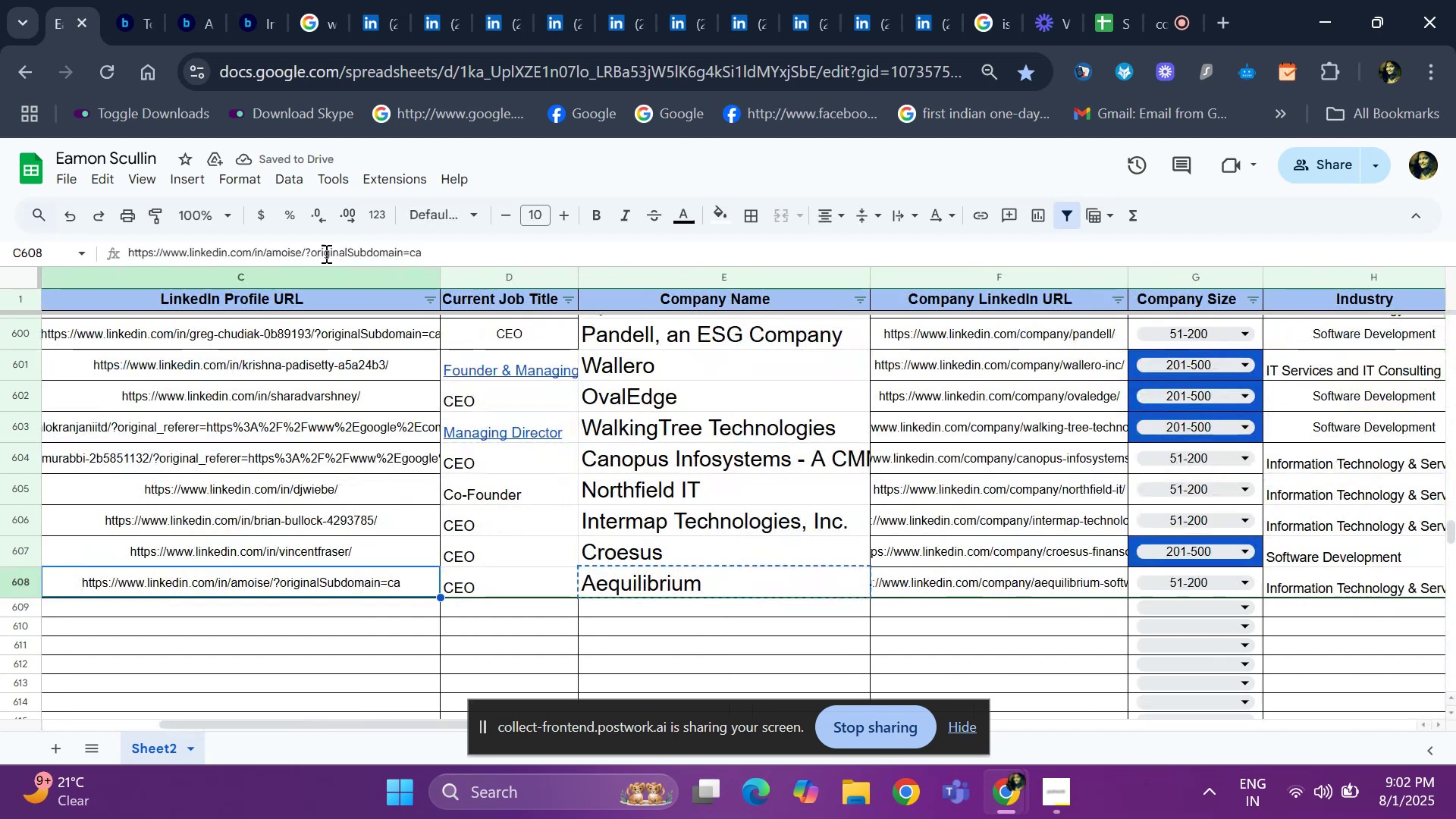 
key(ArrowRight)
 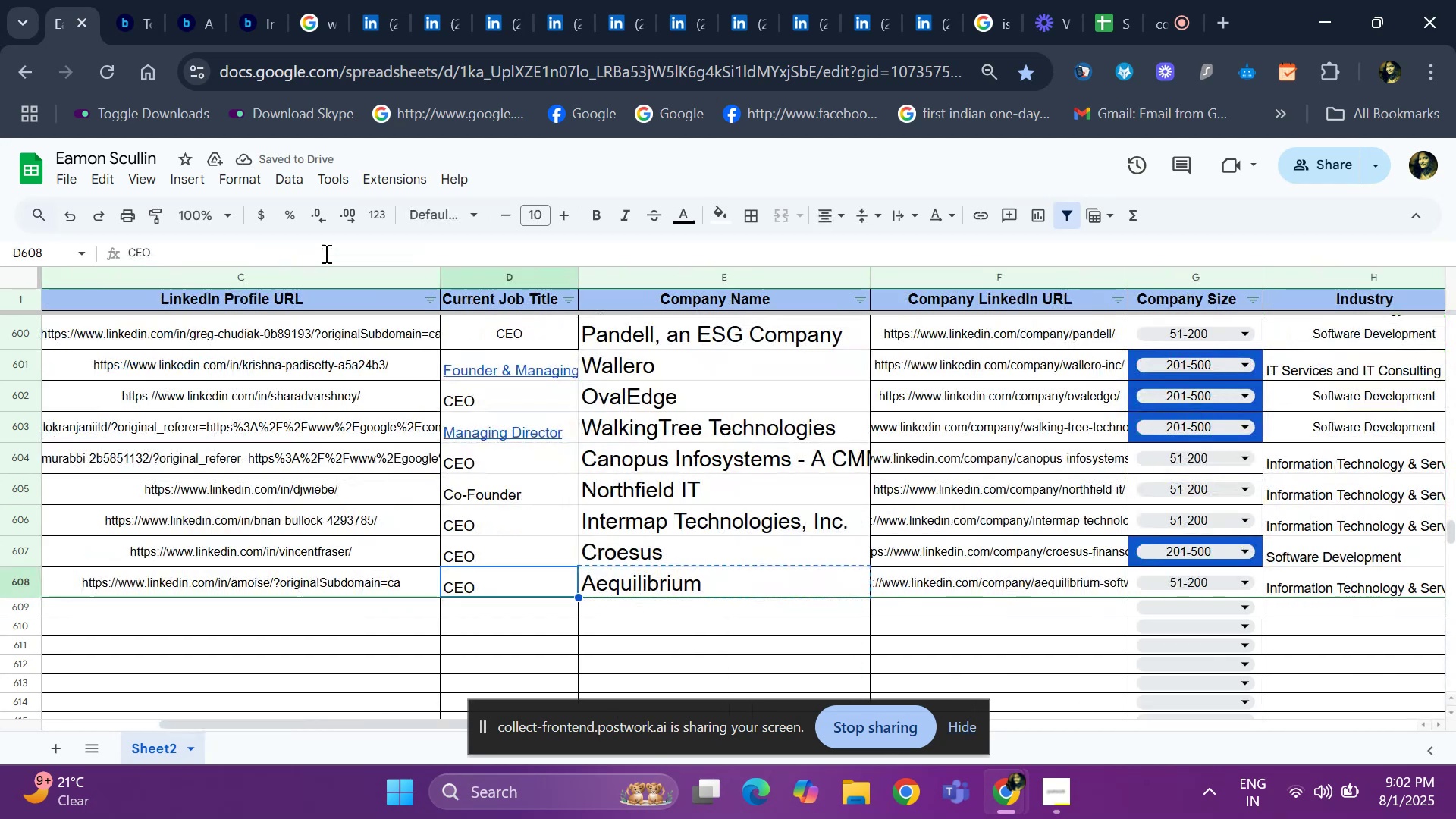 
key(ArrowRight)
 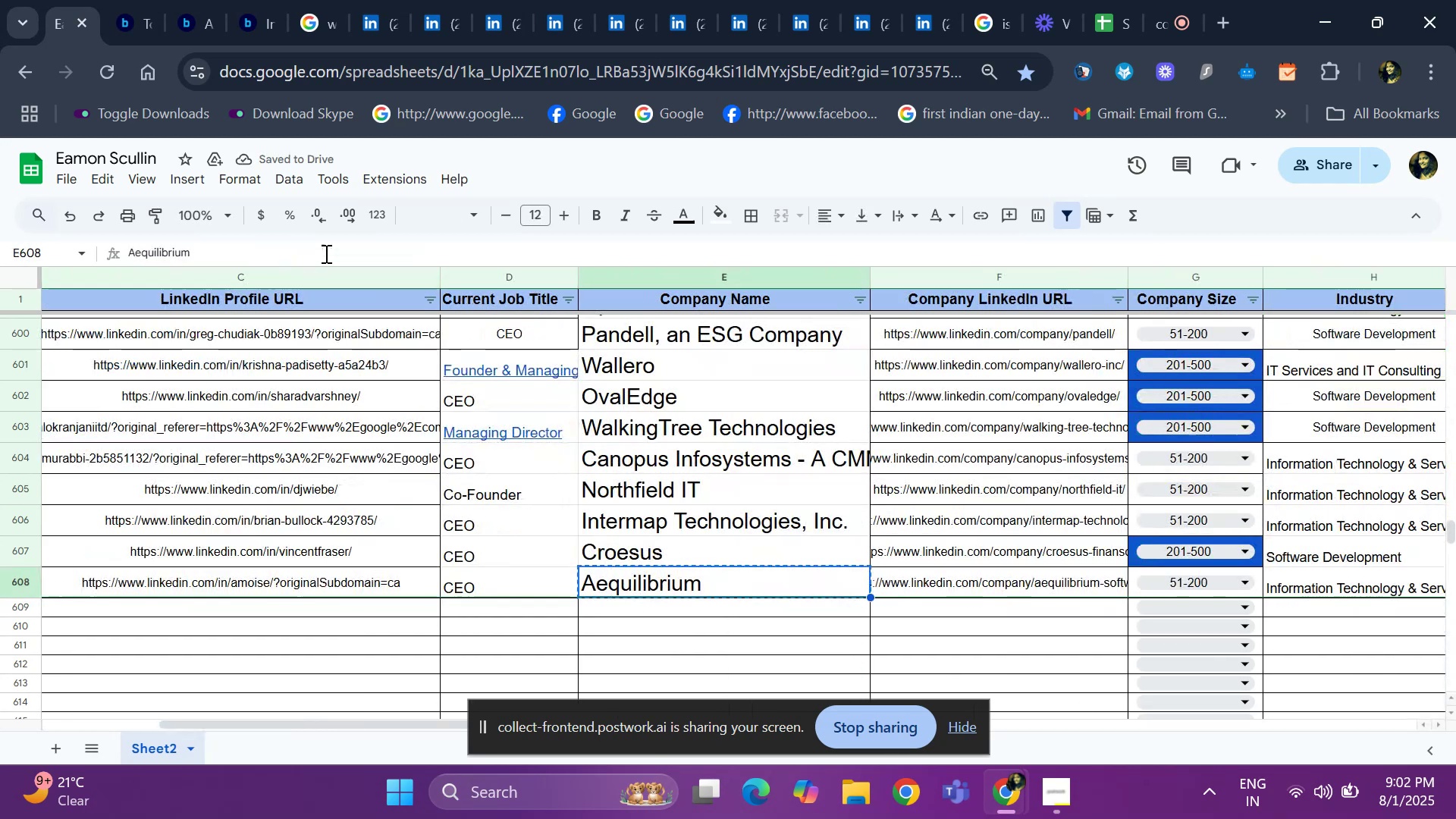 
key(ArrowRight)
 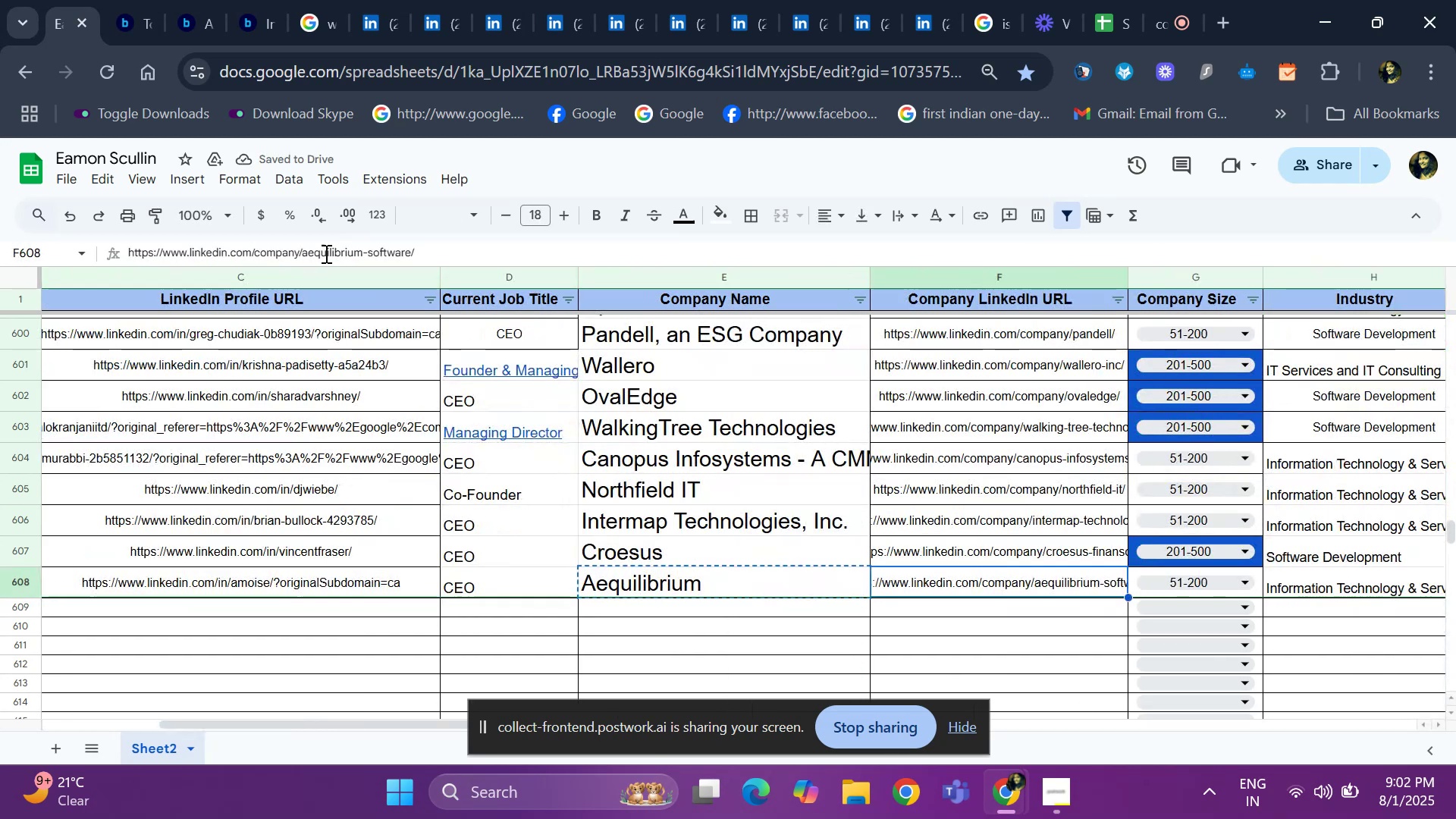 
key(ArrowRight)
 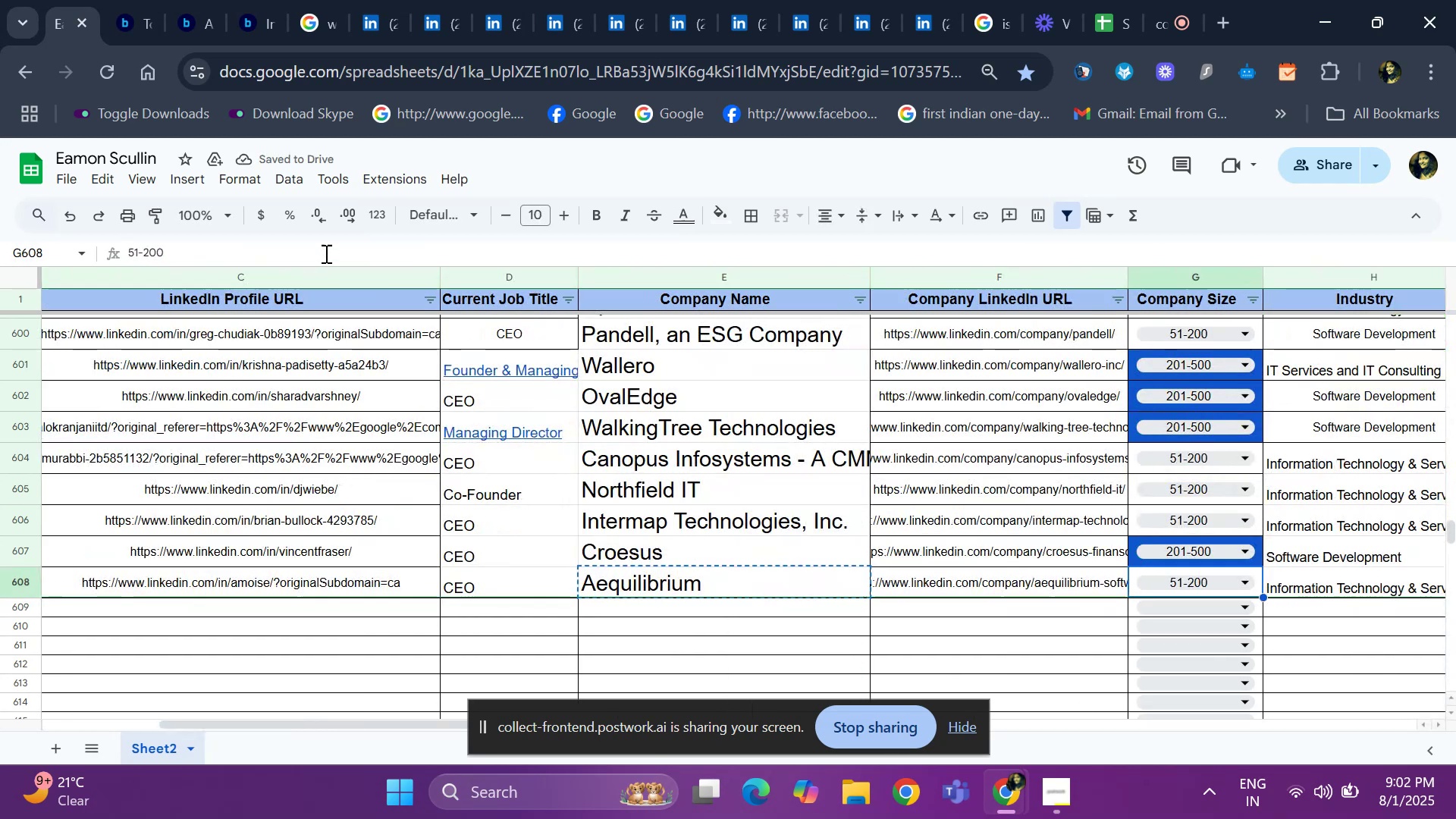 
key(ArrowRight)
 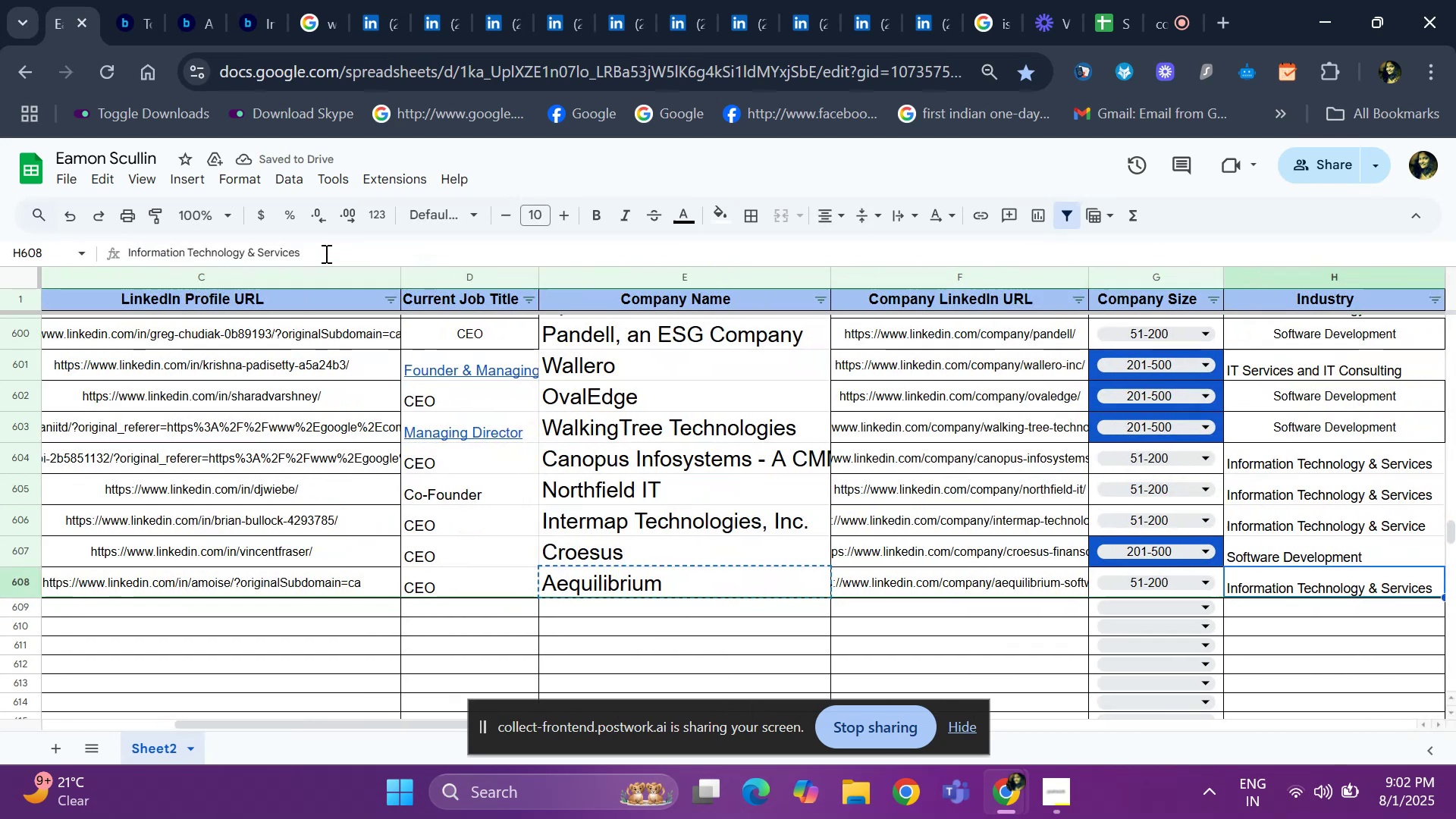 
key(ArrowRight)
 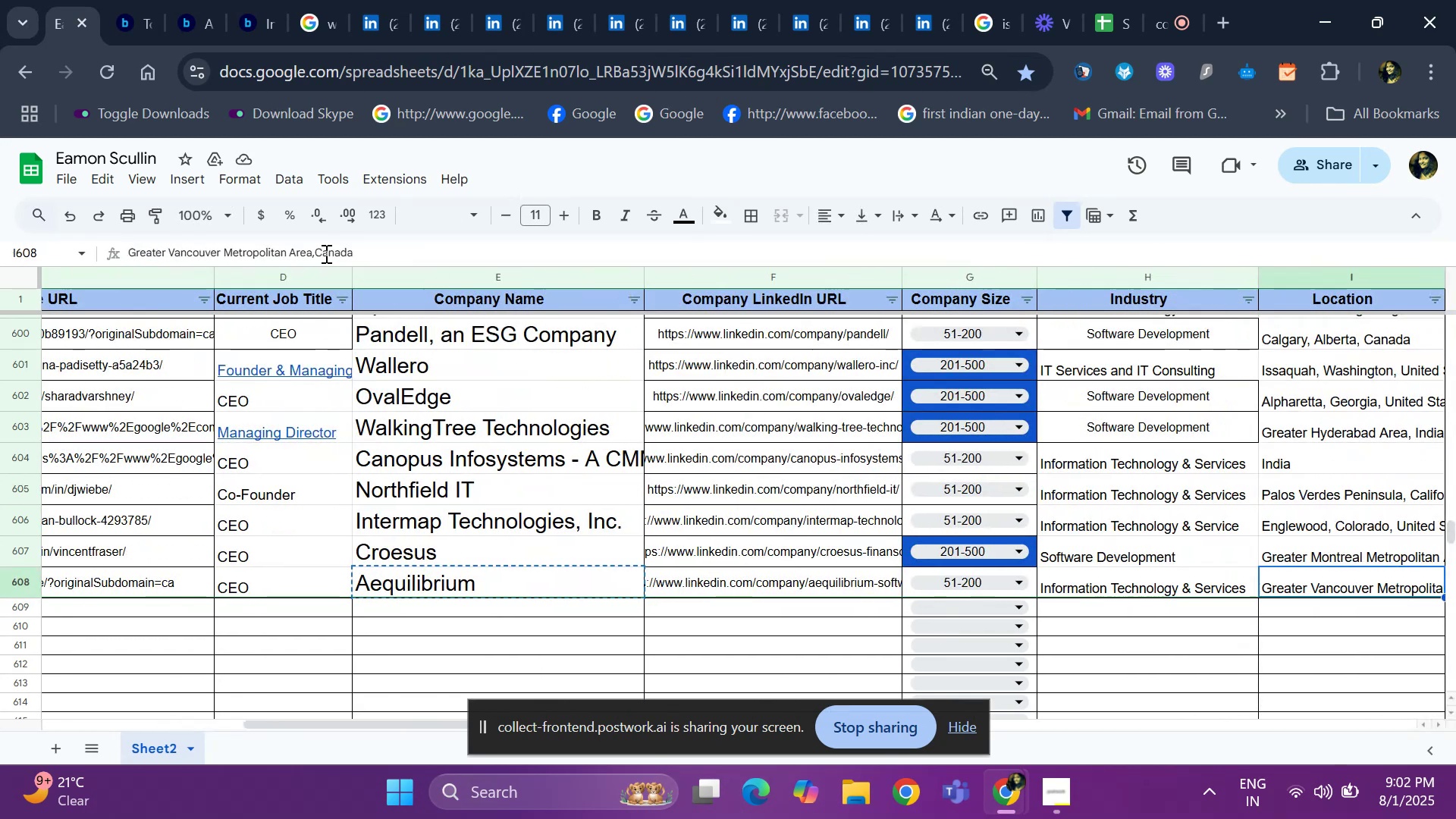 
key(ArrowRight)
 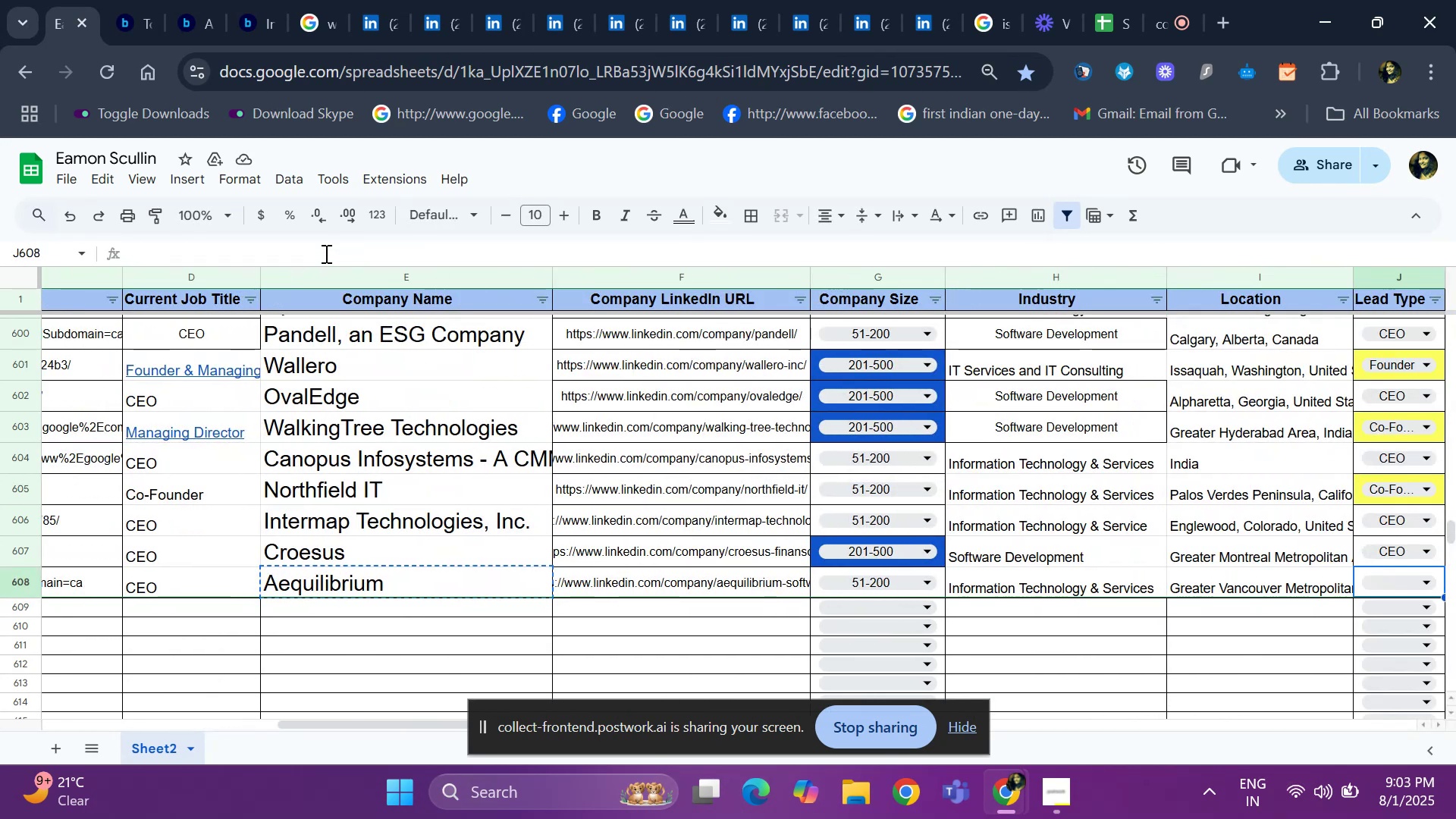 
key(Control+D)
 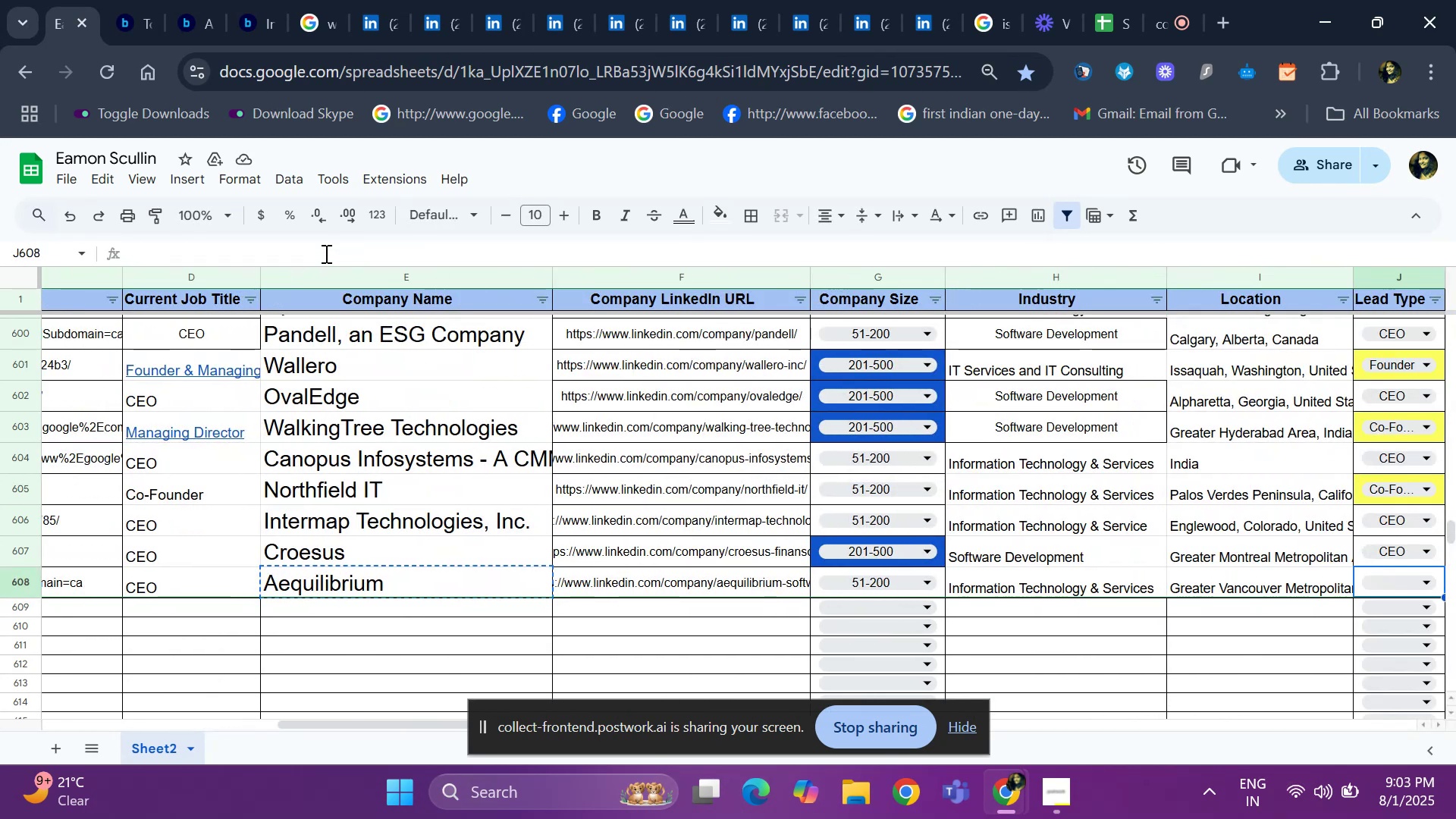 
key(ArrowRight)
 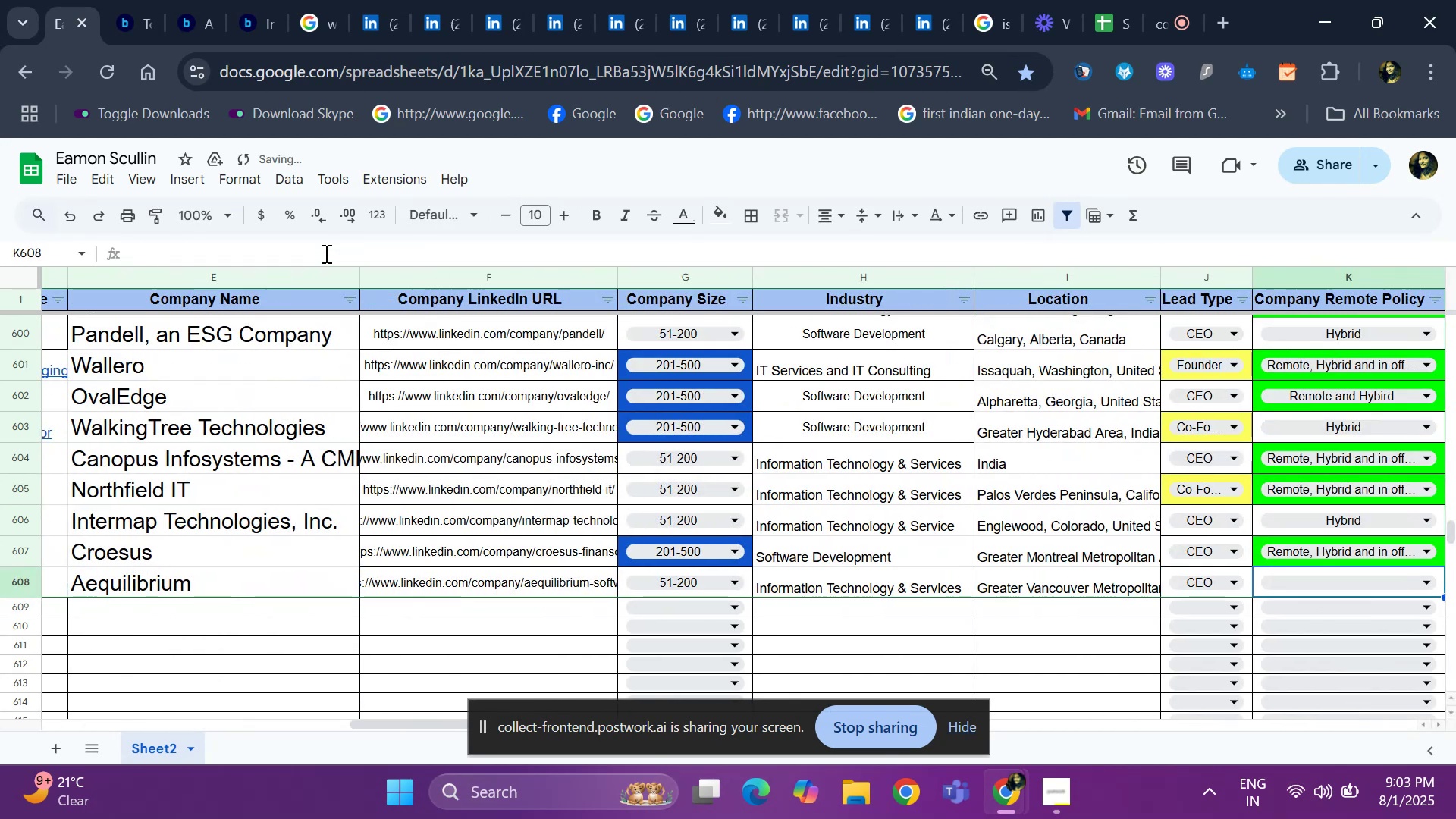 
key(ArrowRight)
 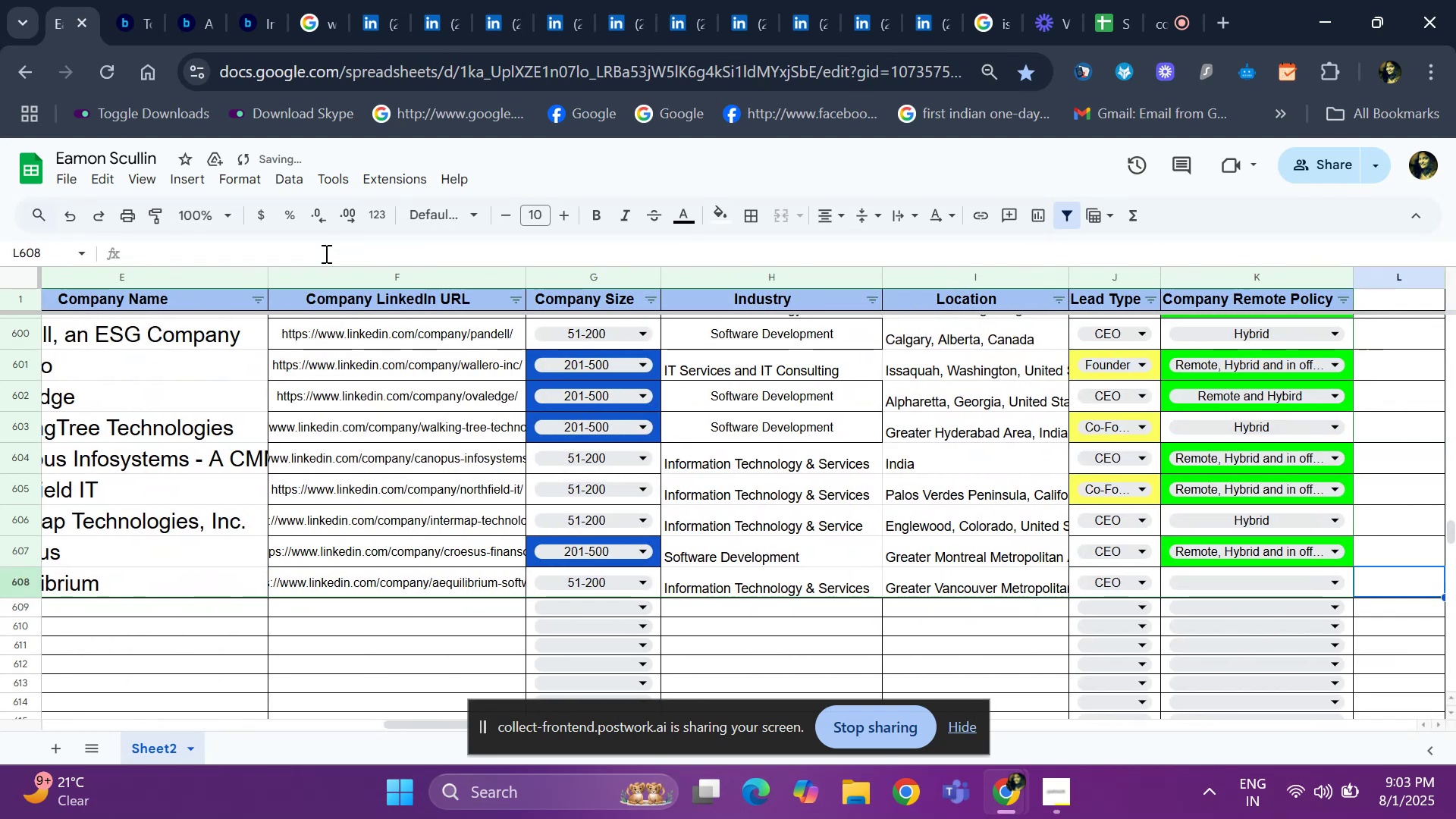 
key(ArrowLeft)
 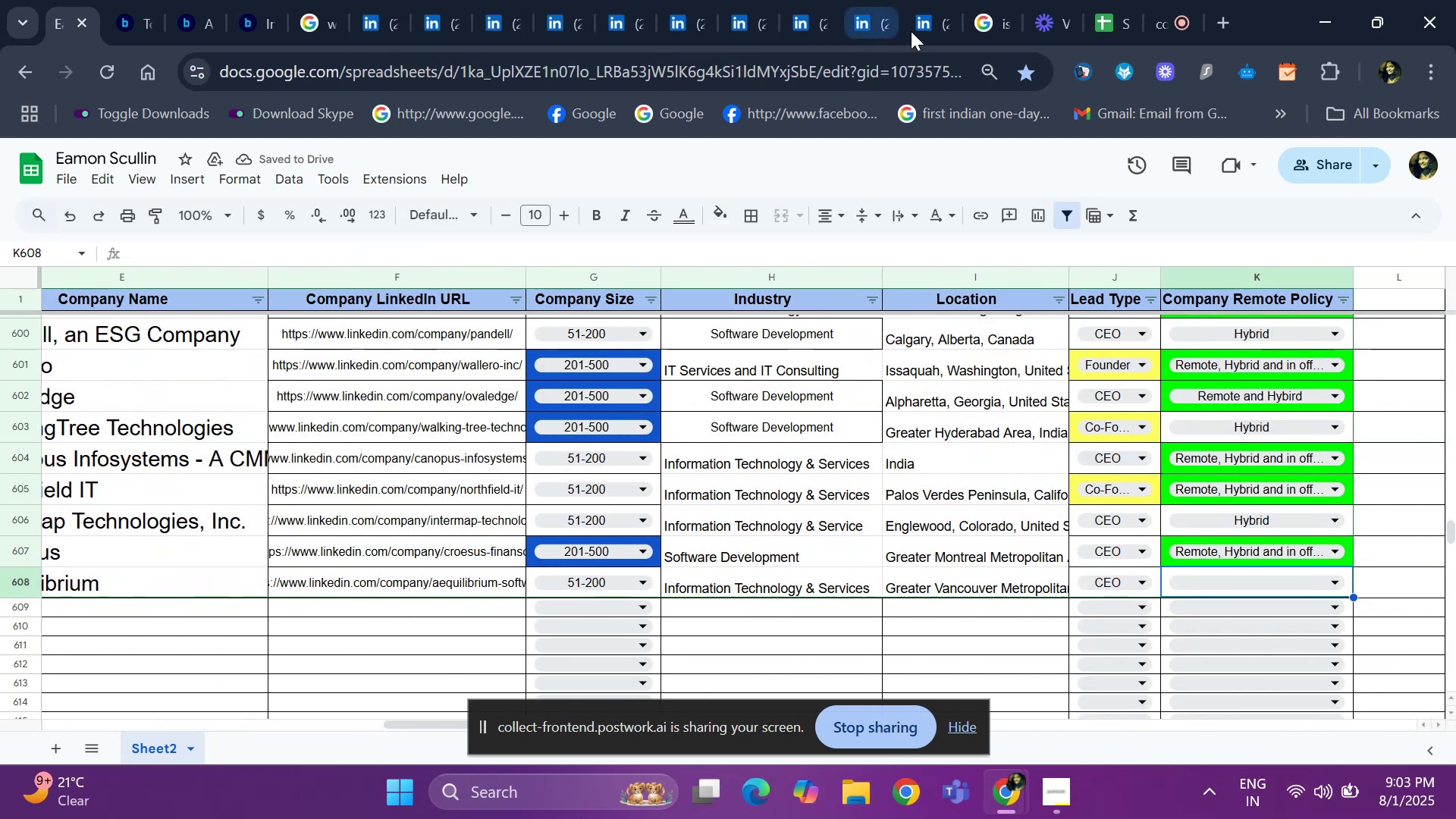 
left_click([999, 18])
 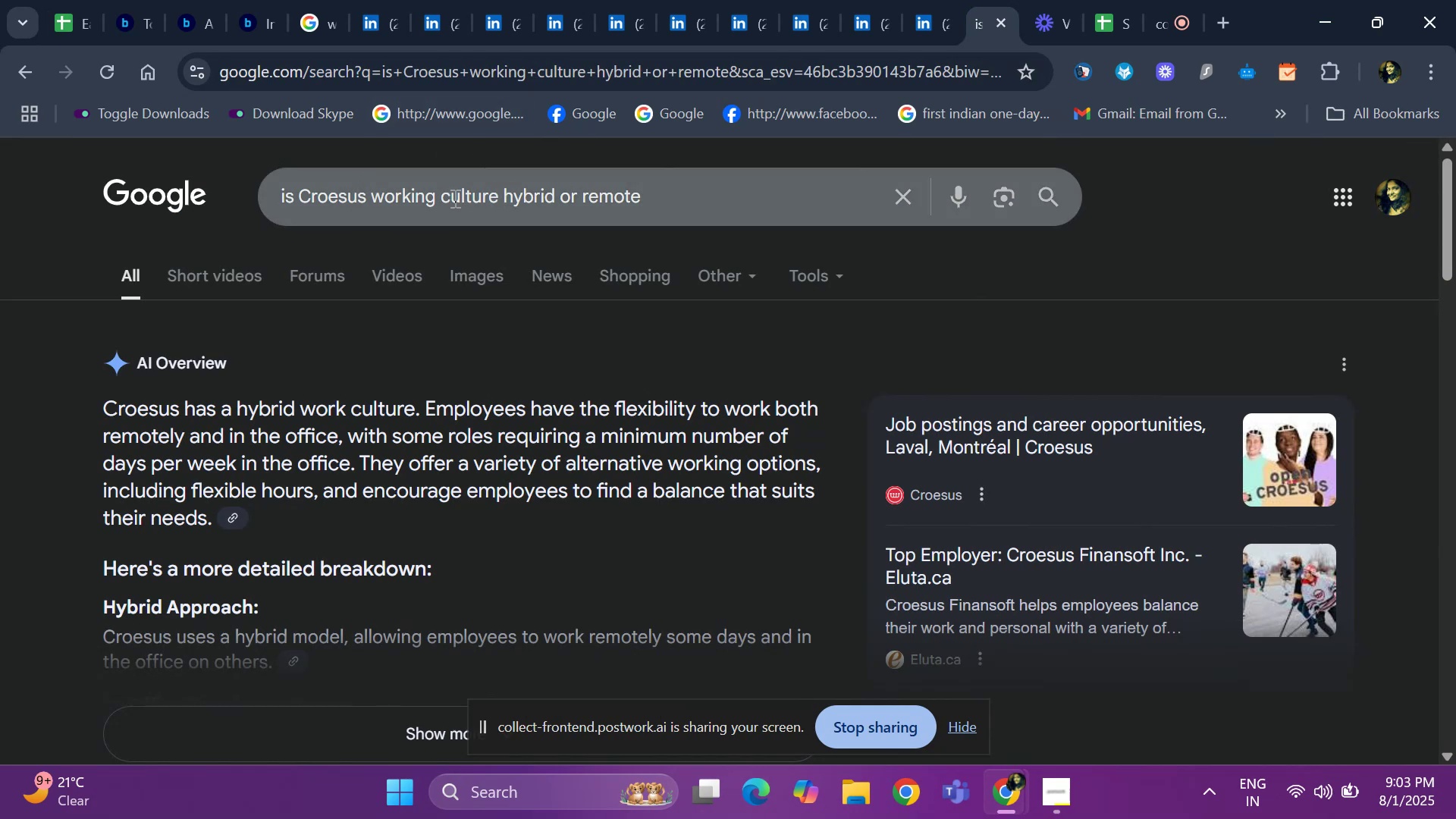 
left_click([503, 196])
 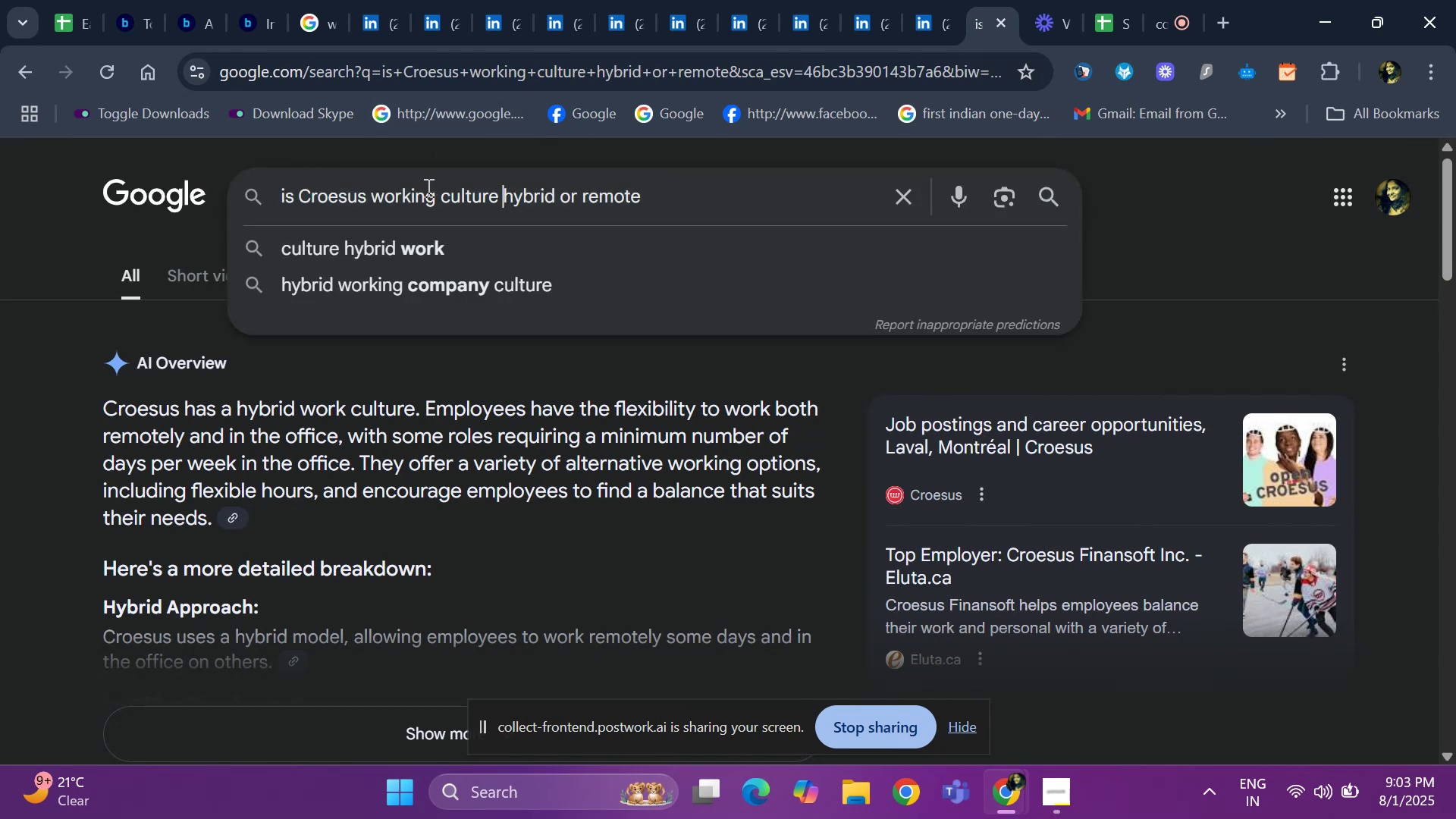 
left_click_drag(start_coordinate=[365, 195], to_coordinate=[300, 197])
 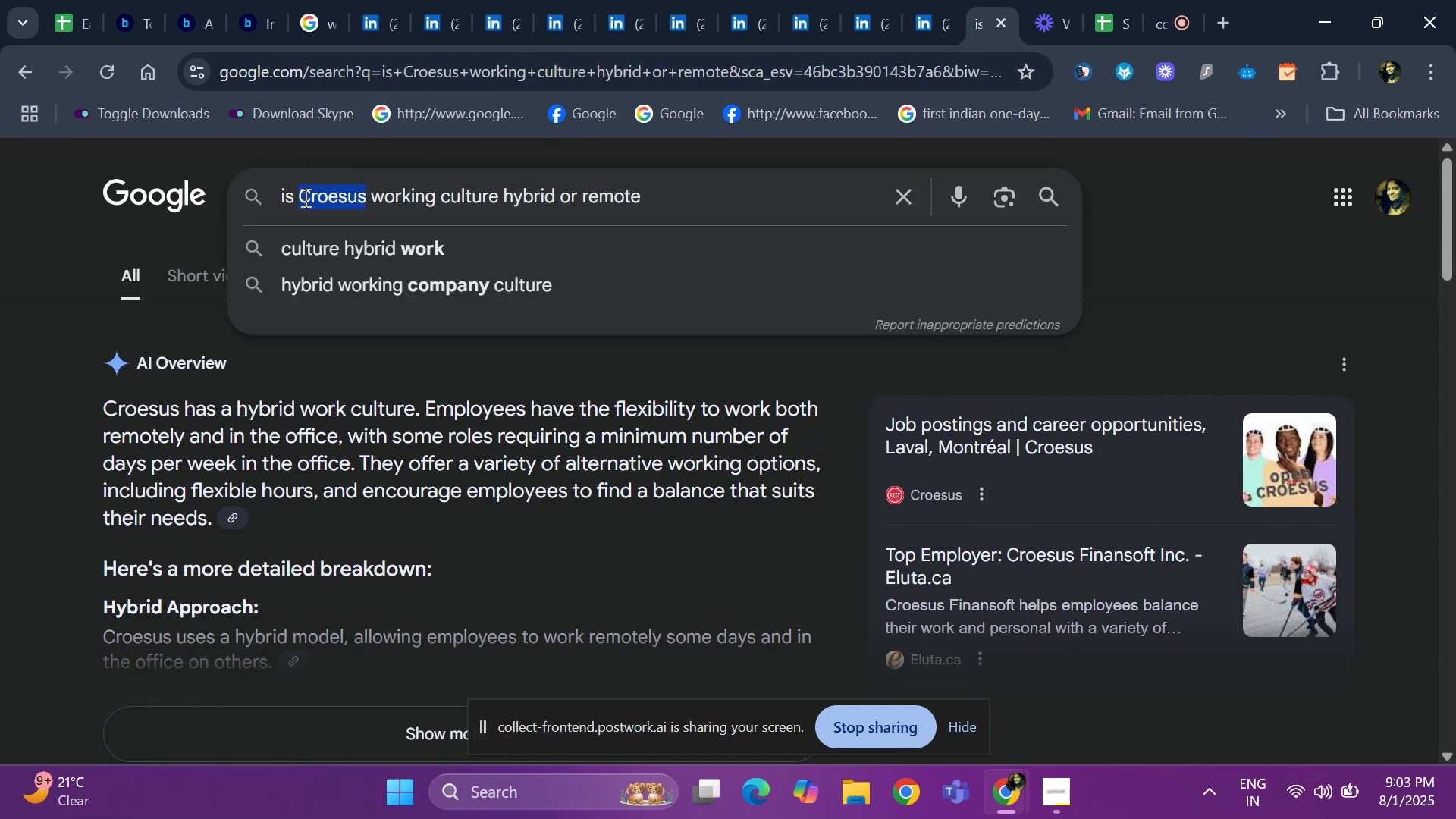 
key(Backspace)
 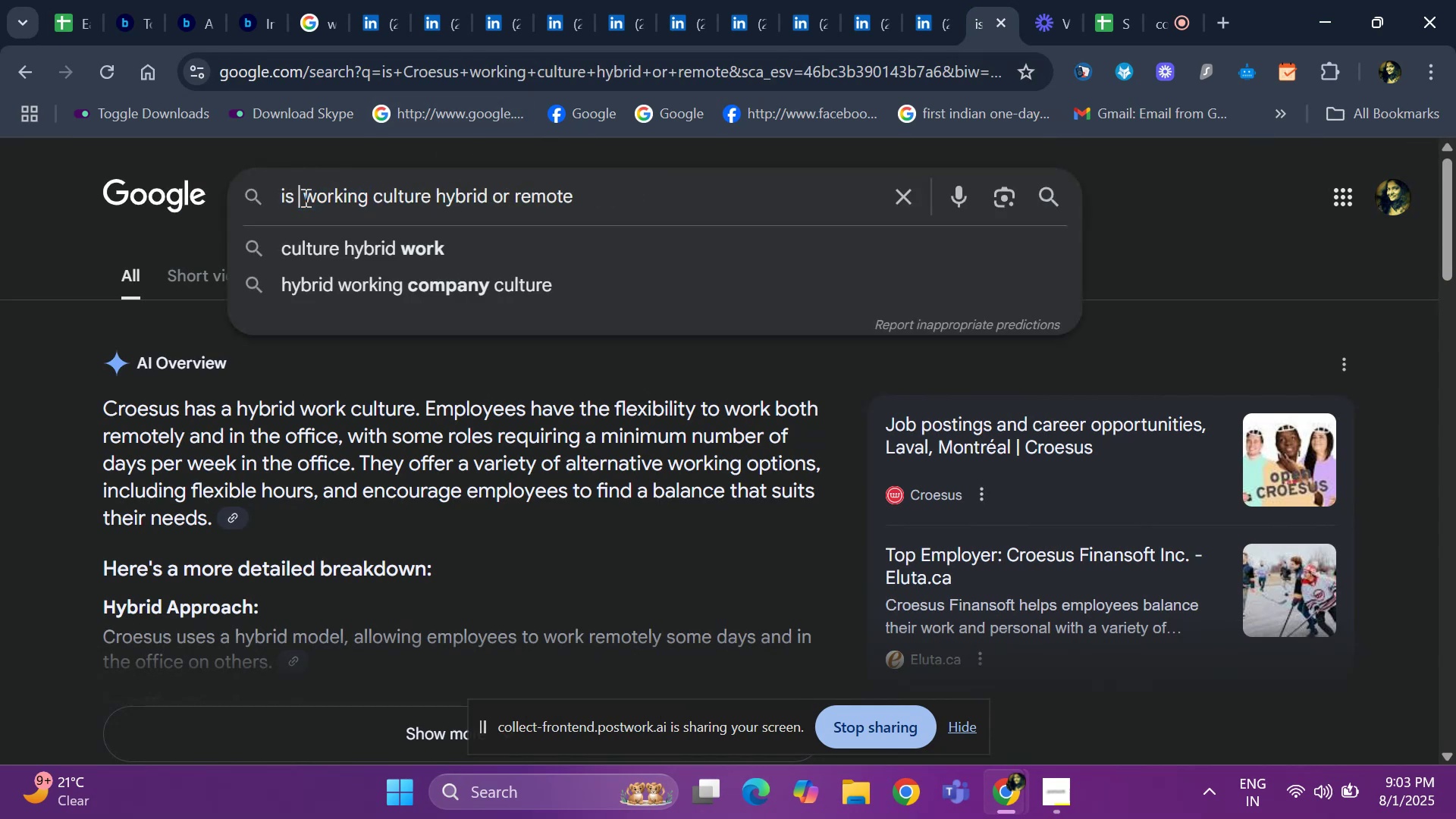 
hold_key(key=ControlLeft, duration=0.36)
 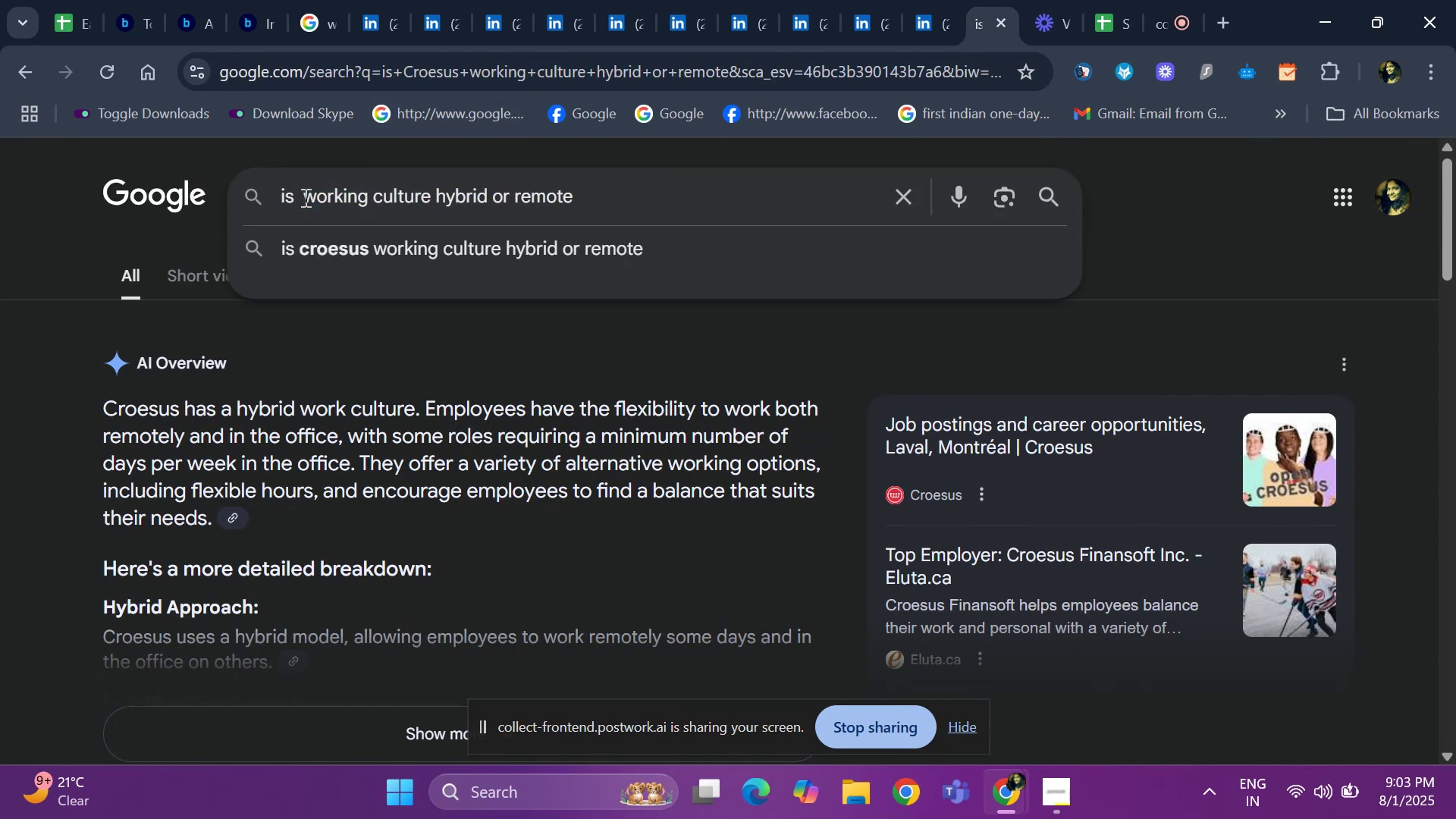 
key(Control+V)
 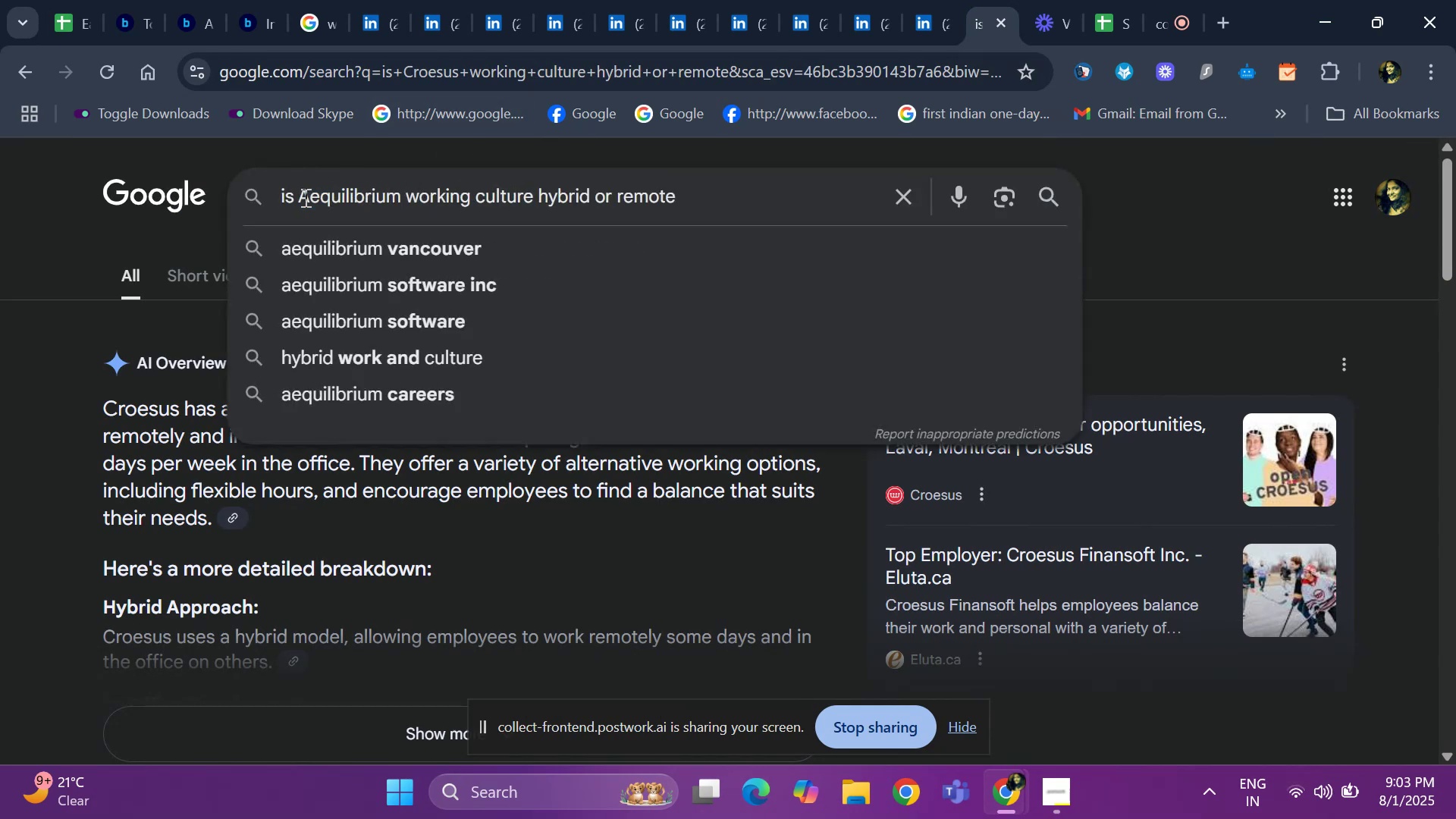 
key(Enter)
 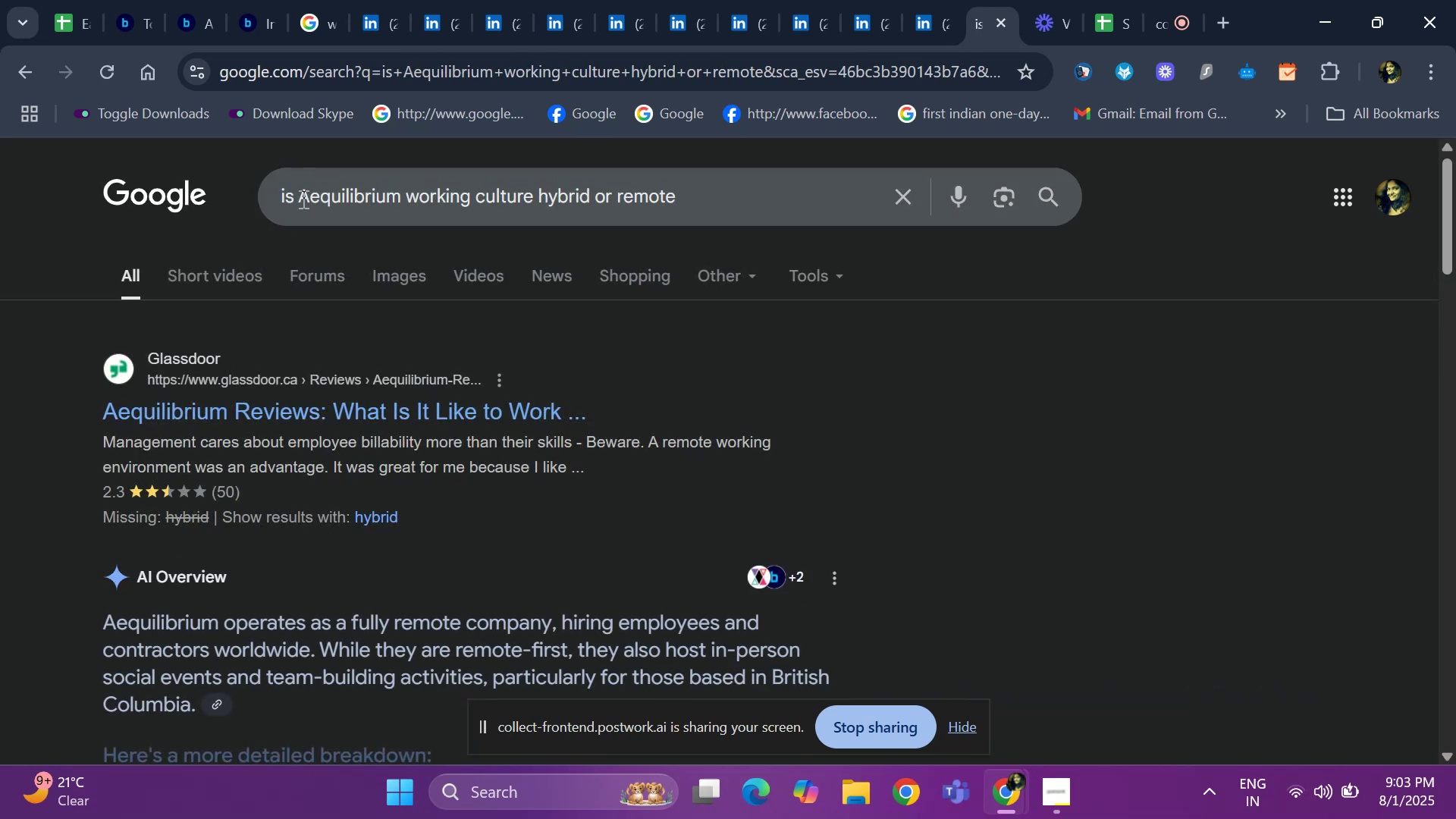 
scroll: coordinate [304, 532], scroll_direction: down, amount: 1.0
 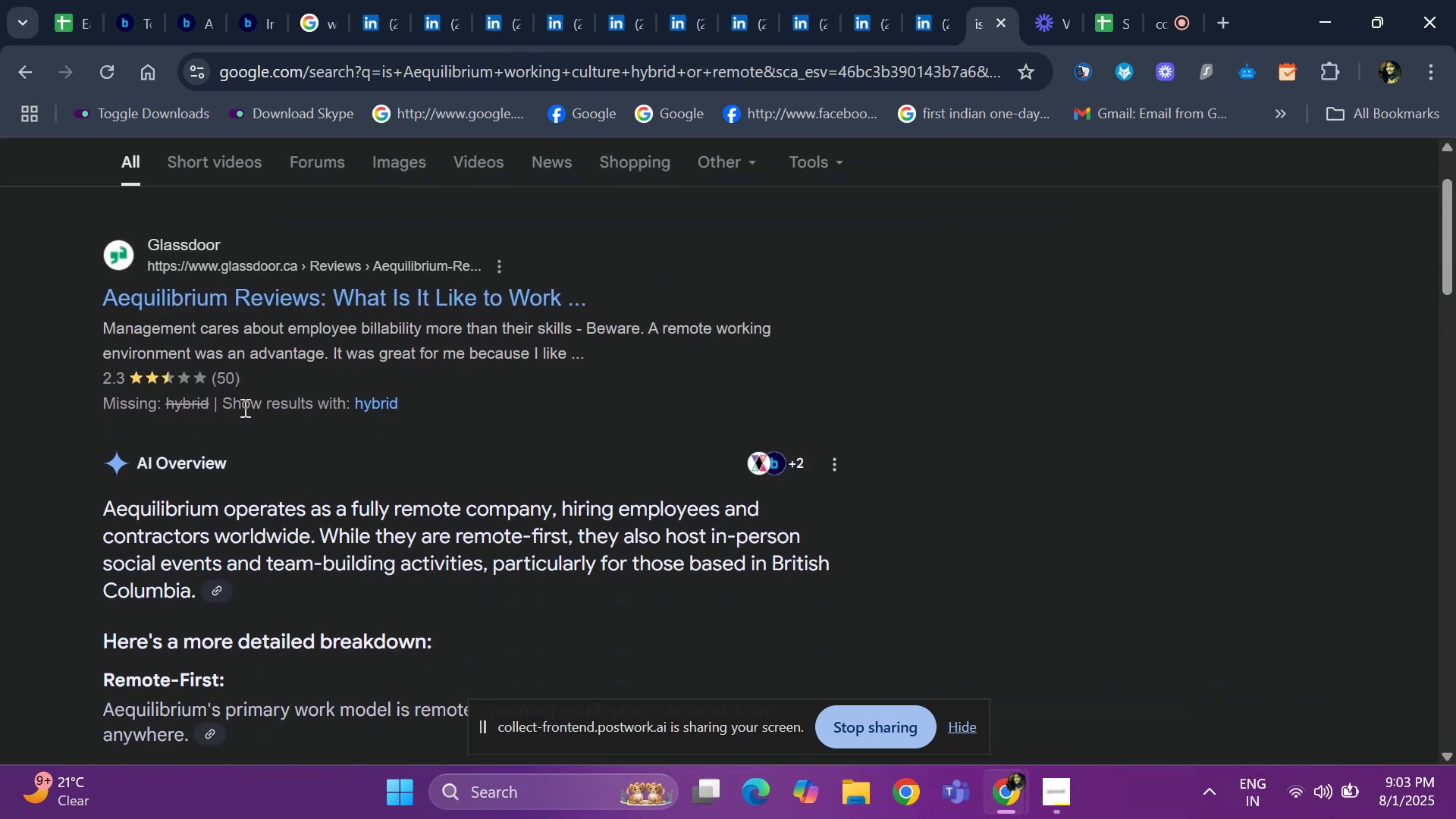 
left_click([81, 13])
 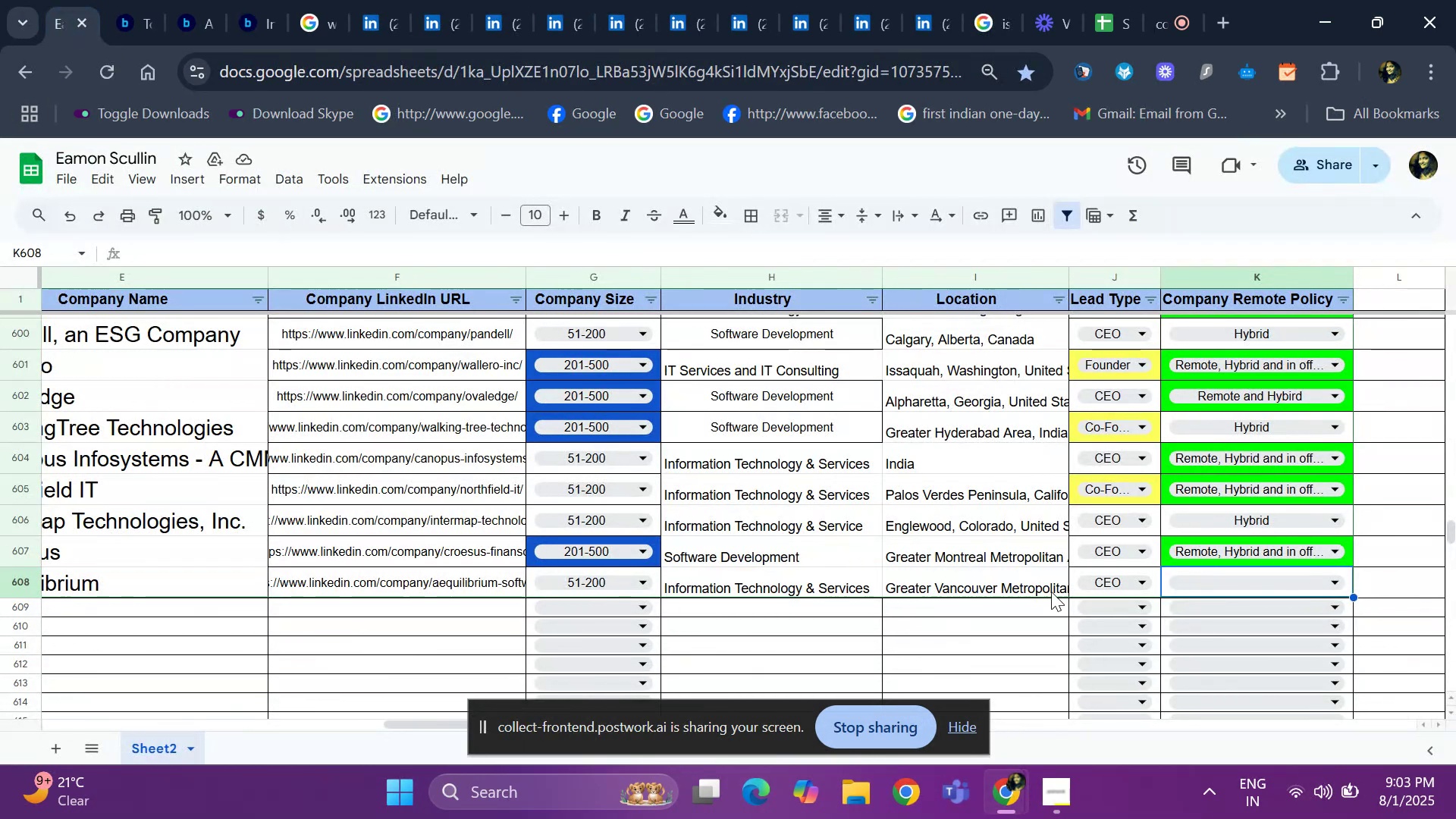 
left_click([1215, 580])
 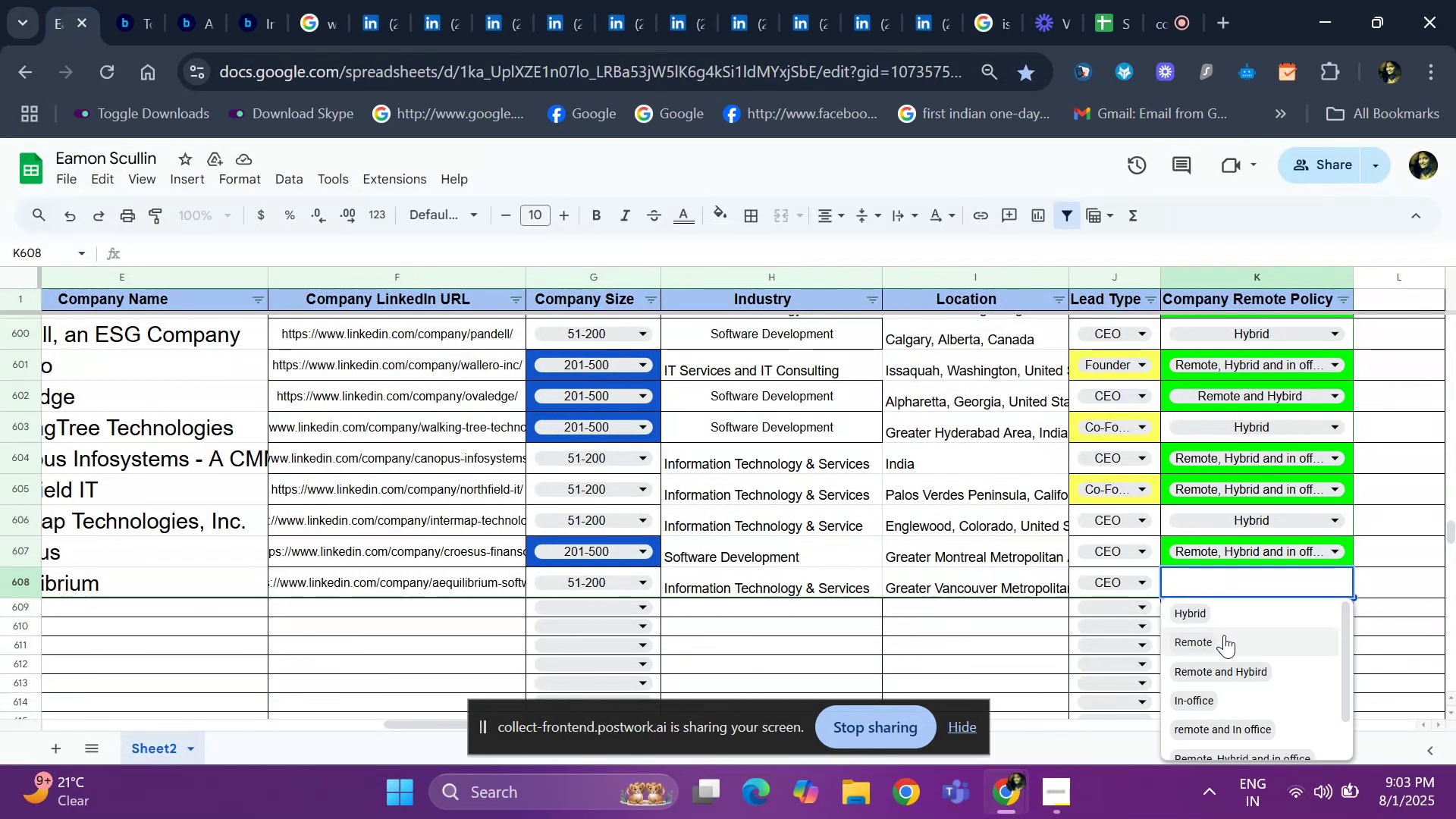 
left_click([1224, 635])
 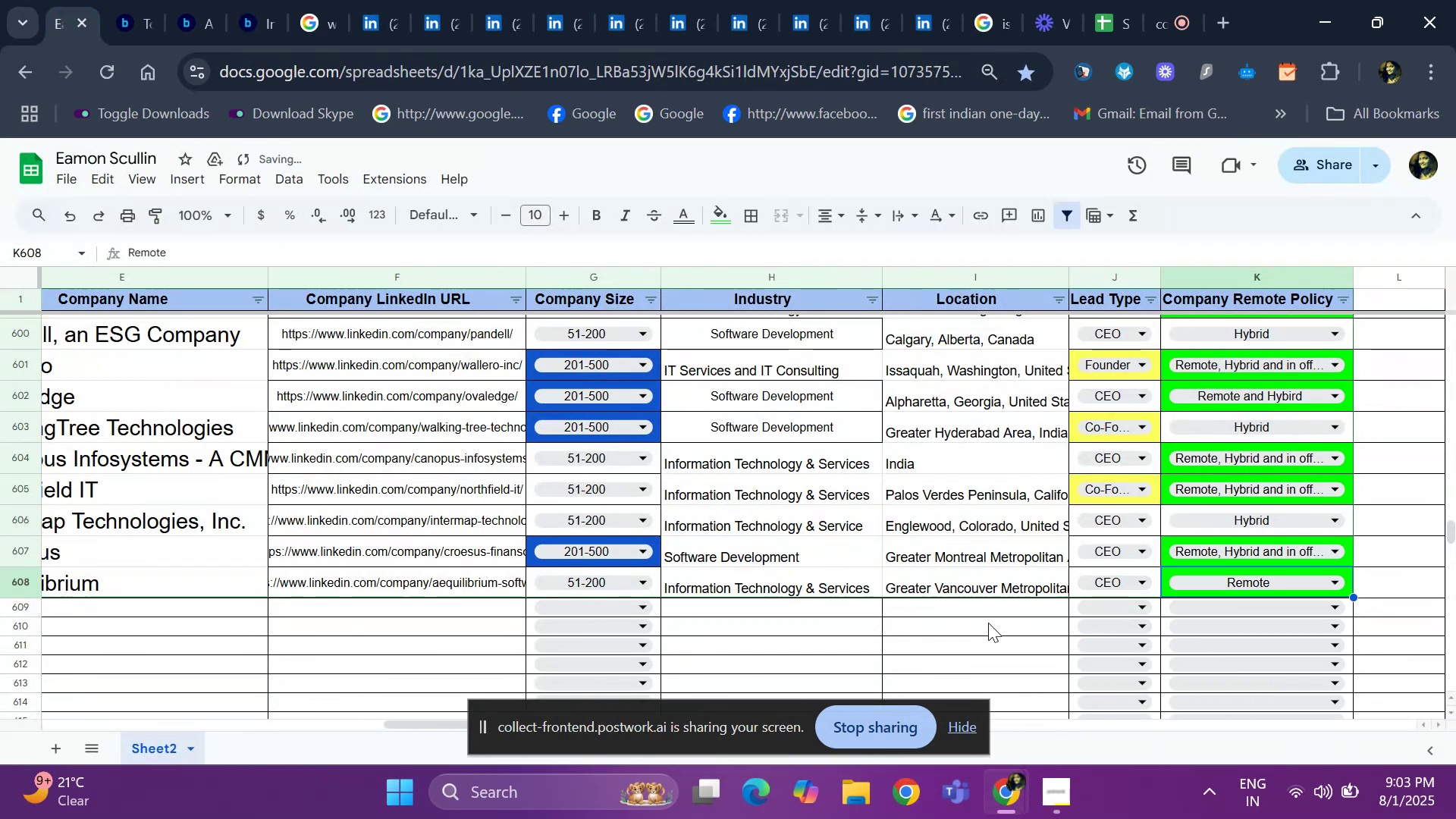 
left_click([968, 615])
 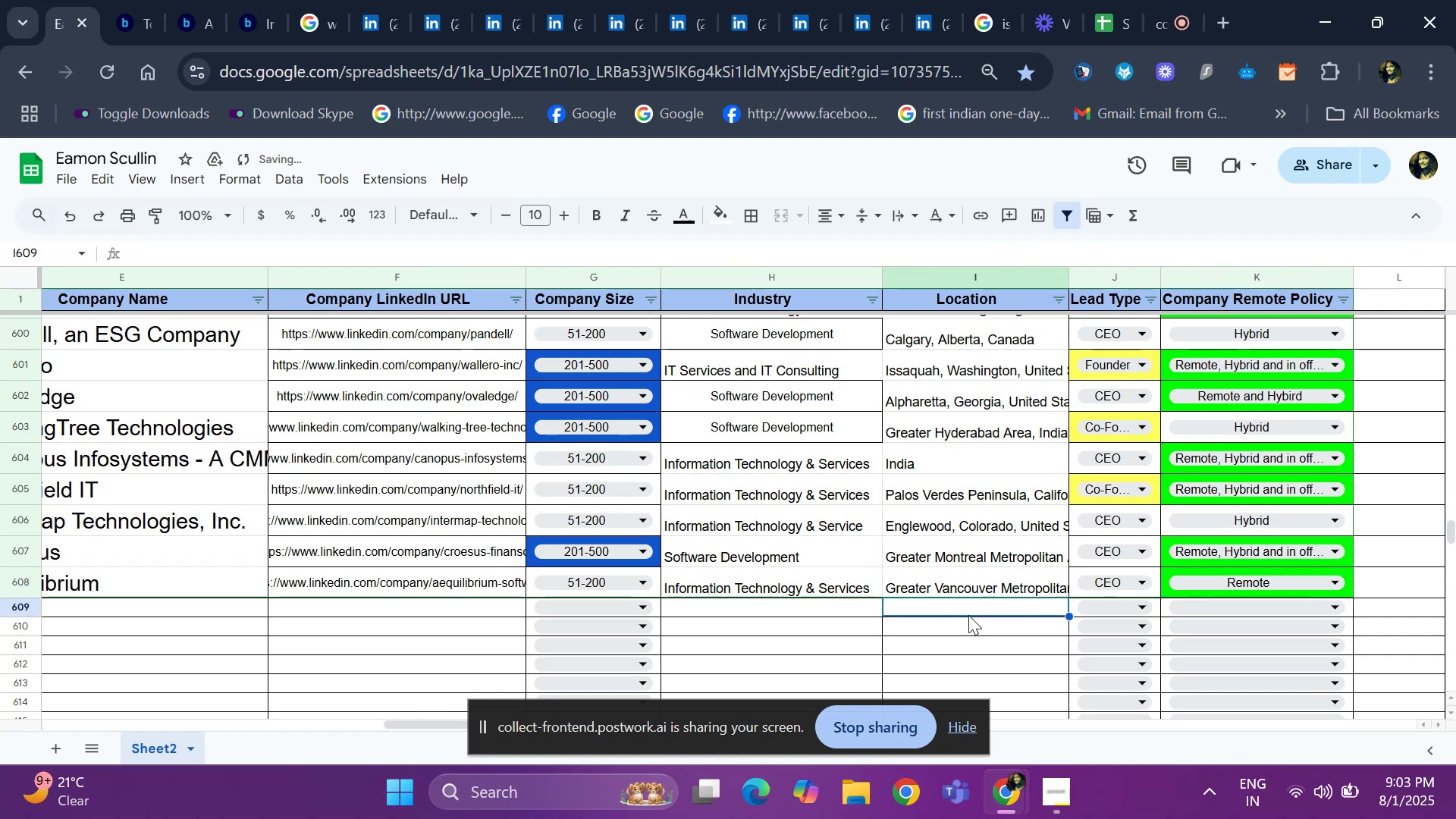 
hold_key(key=ArrowLeft, duration=1.01)
 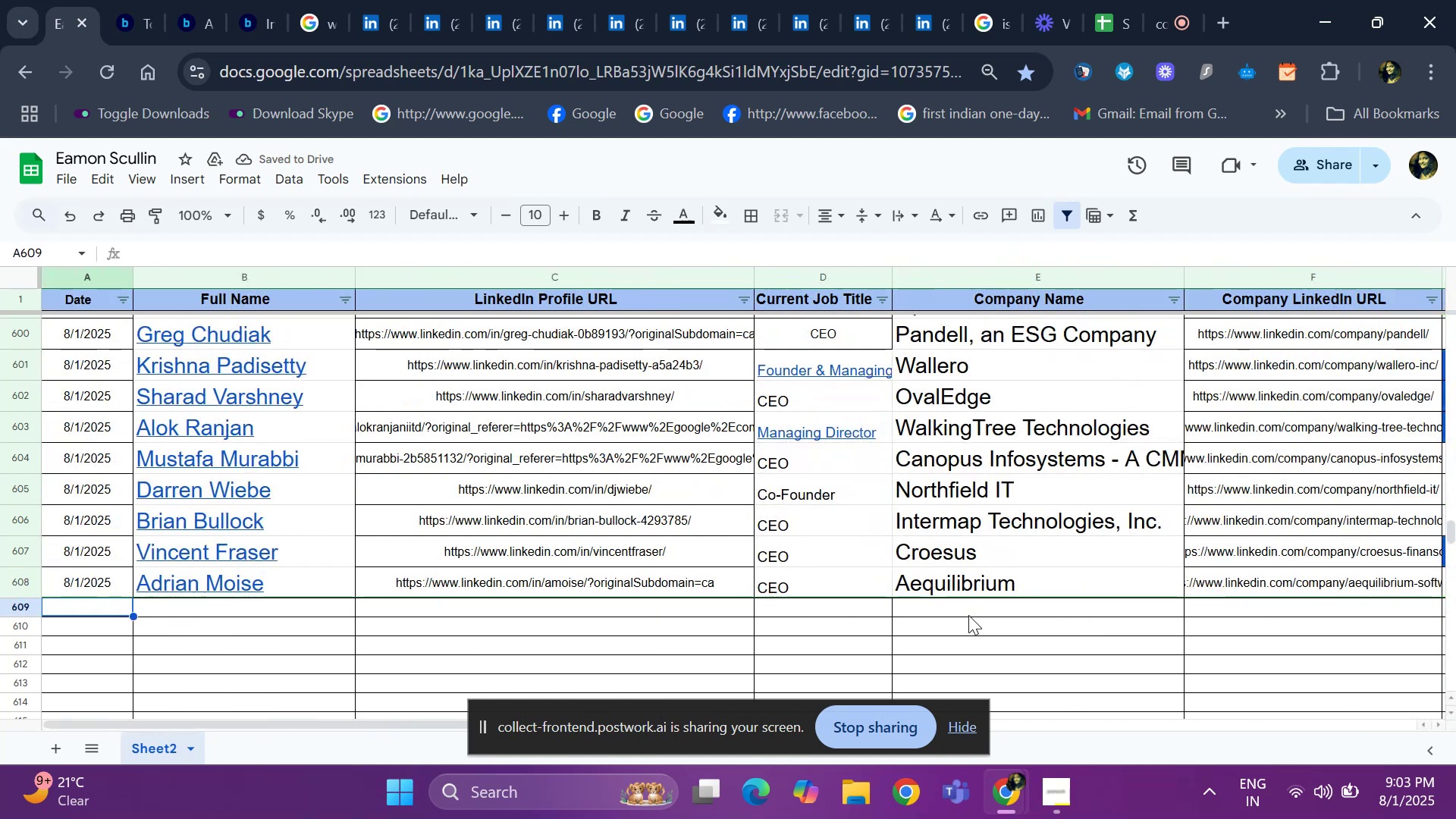 
key(Control+D)
 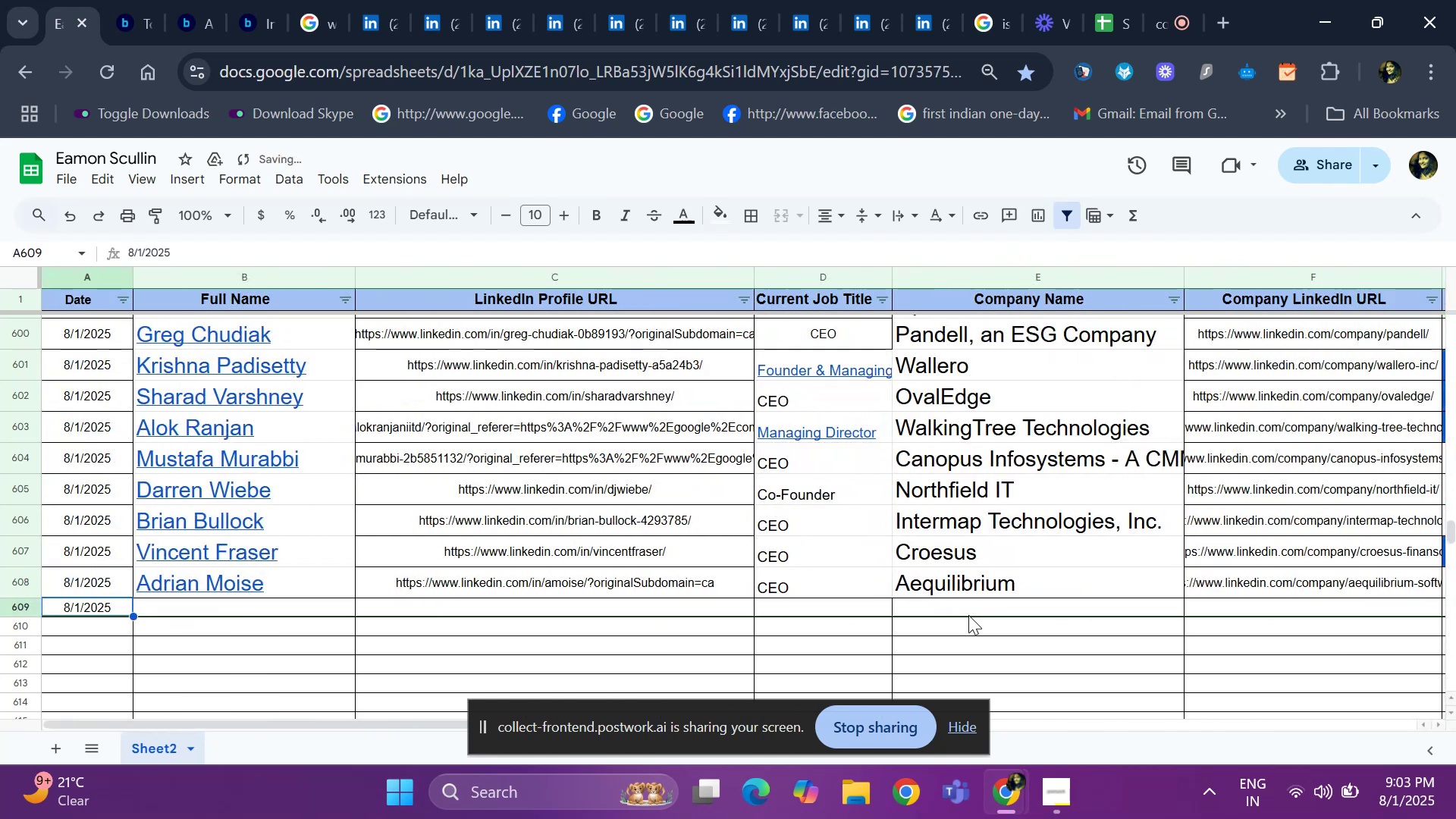 
key(ArrowRight)
 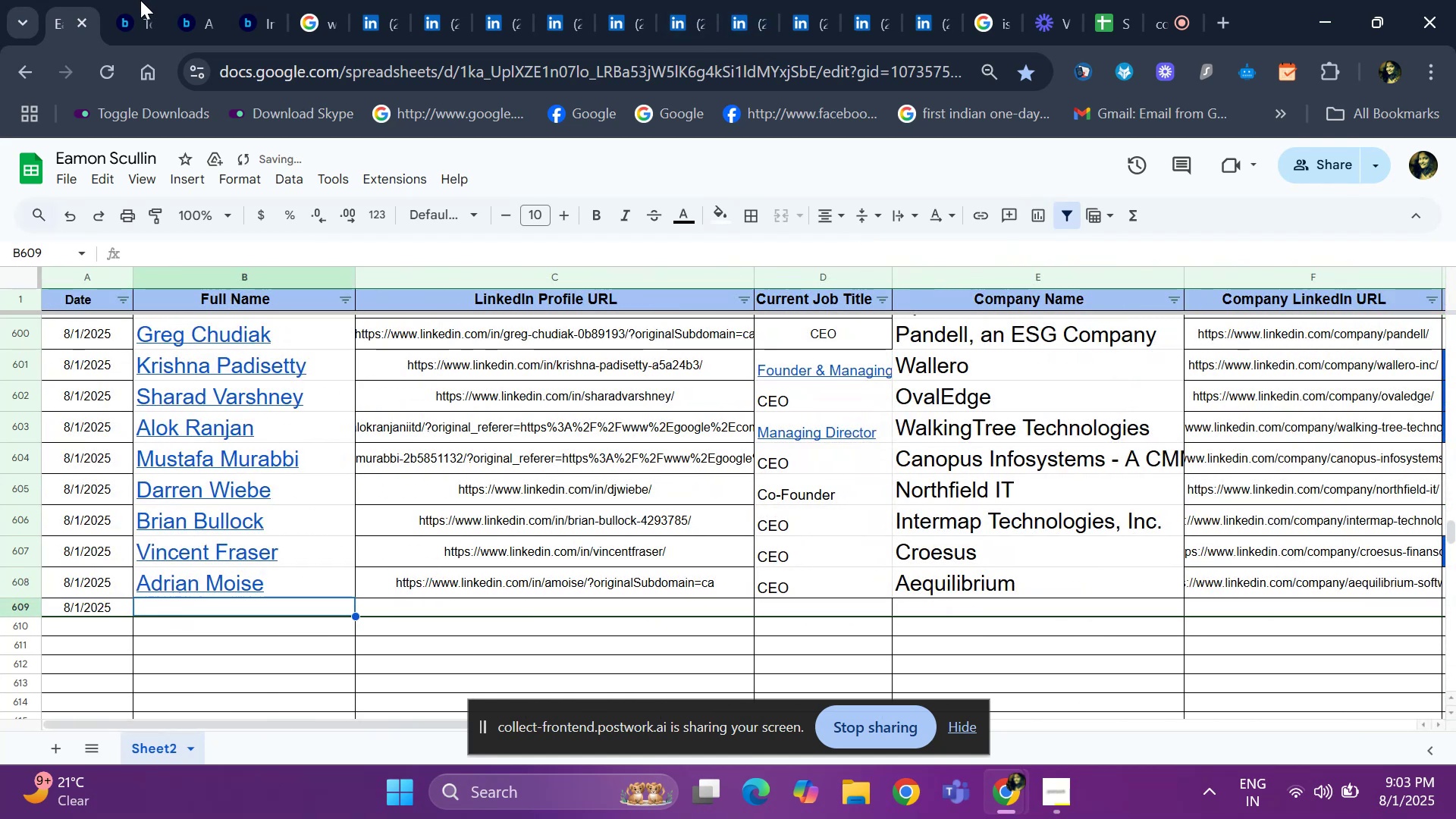 
left_click([129, 29])
 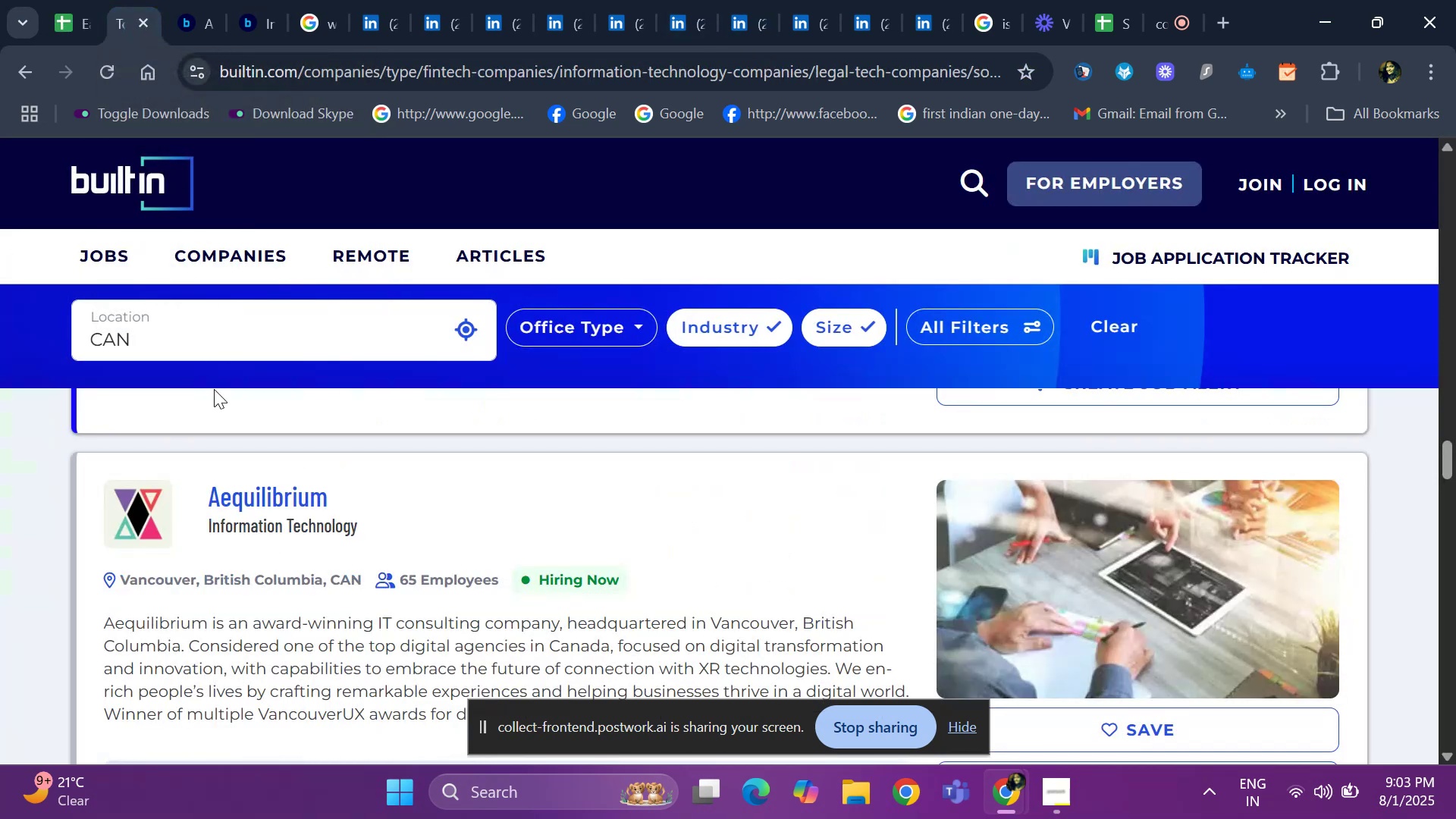 
scroll: coordinate [253, 554], scroll_direction: down, amount: 13.0
 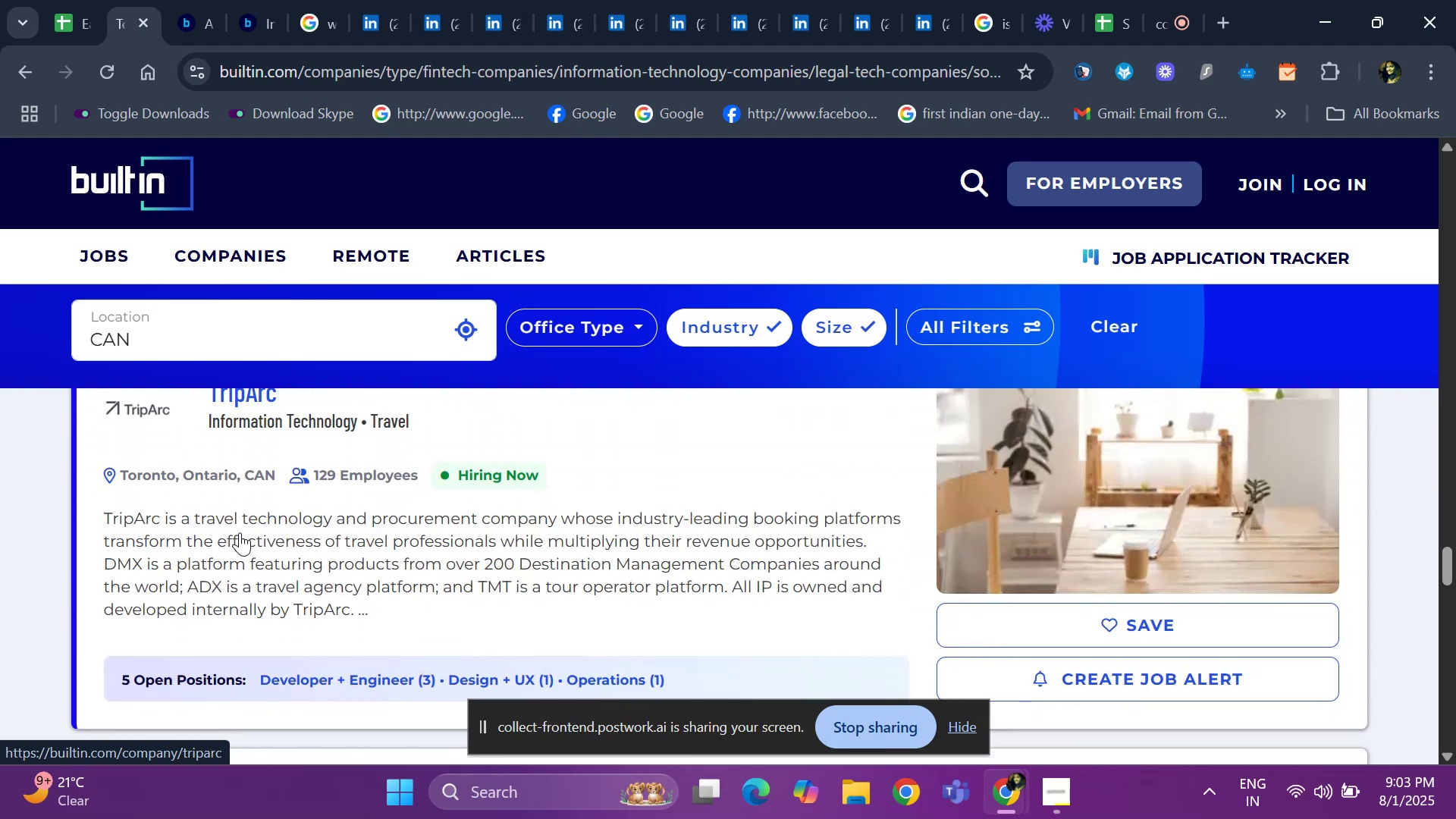 
scroll: coordinate [218, 485], scroll_direction: up, amount: 1.0
 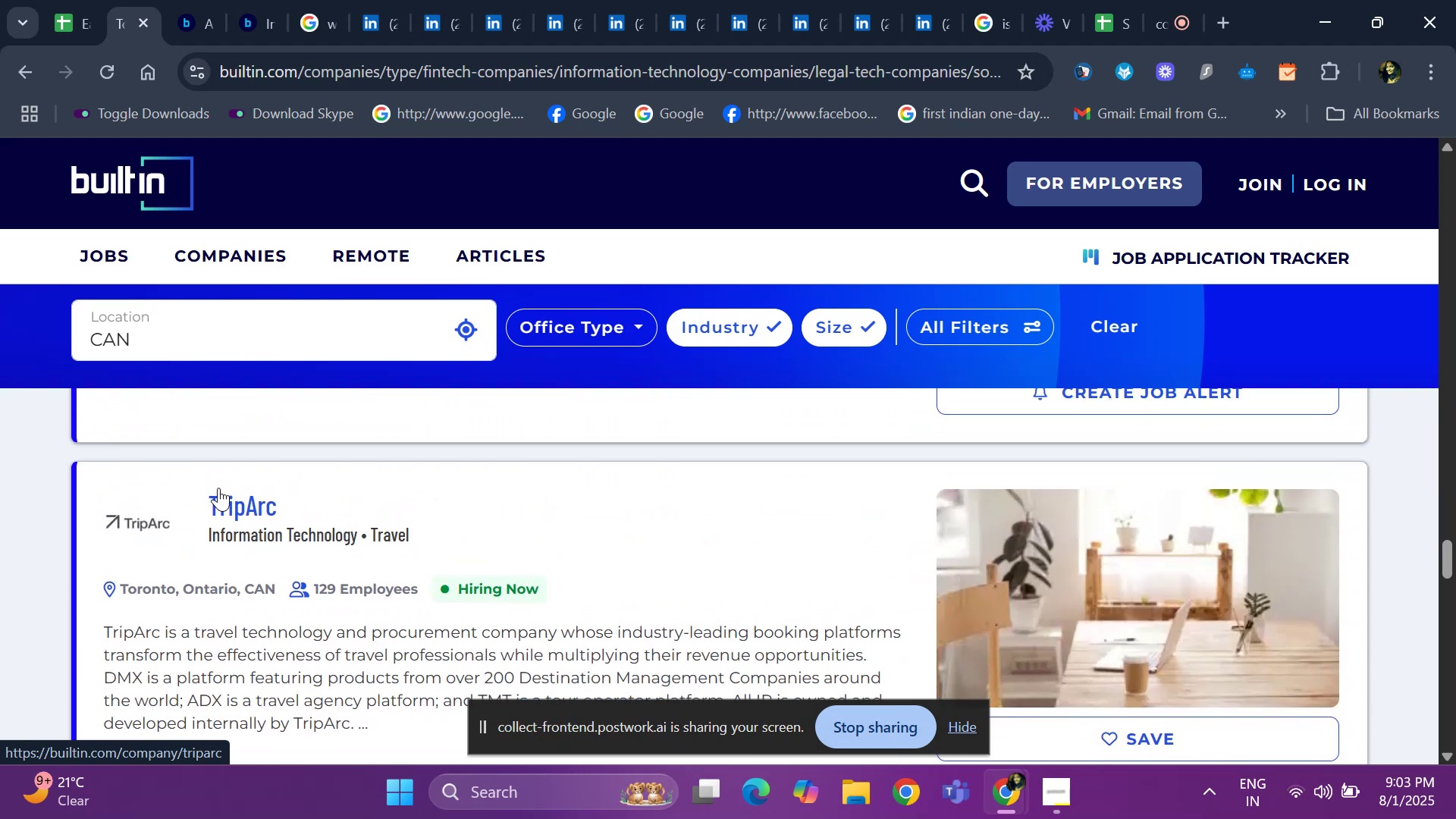 
scroll: coordinate [218, 488], scroll_direction: down, amount: 1.0
 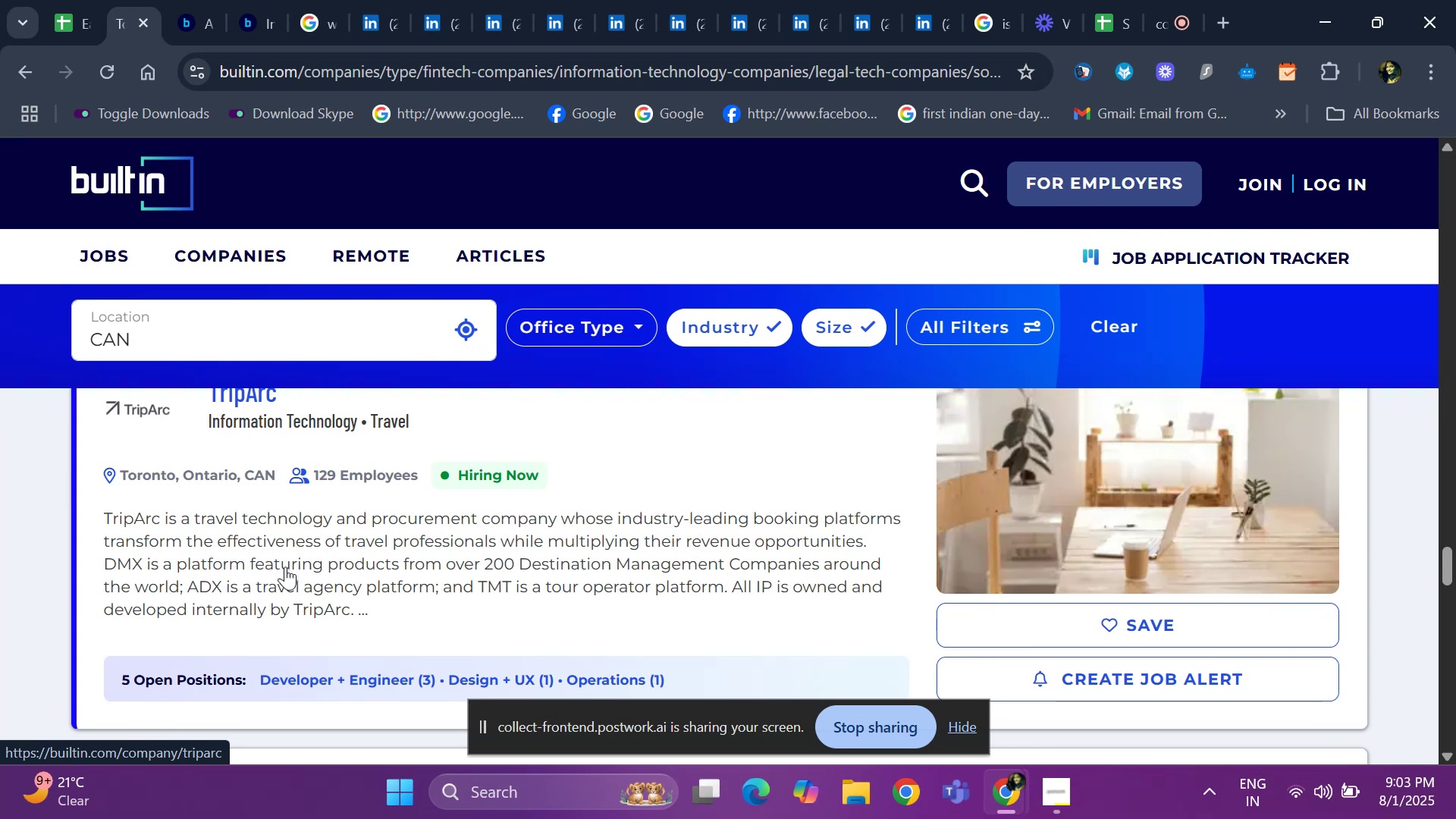 
wait(13.89)
 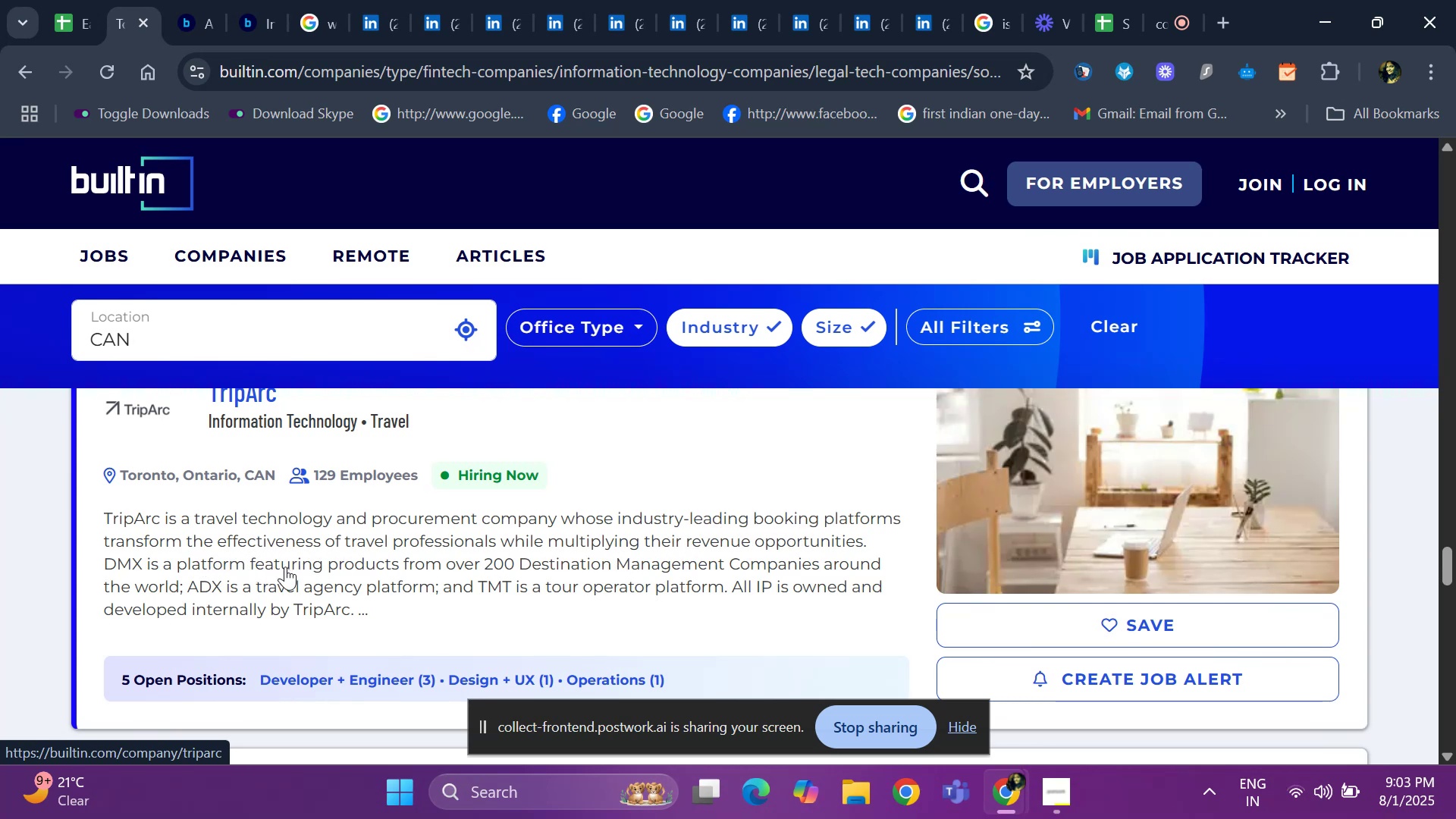 
scroll: coordinate [418, 524], scroll_direction: down, amount: 3.0
 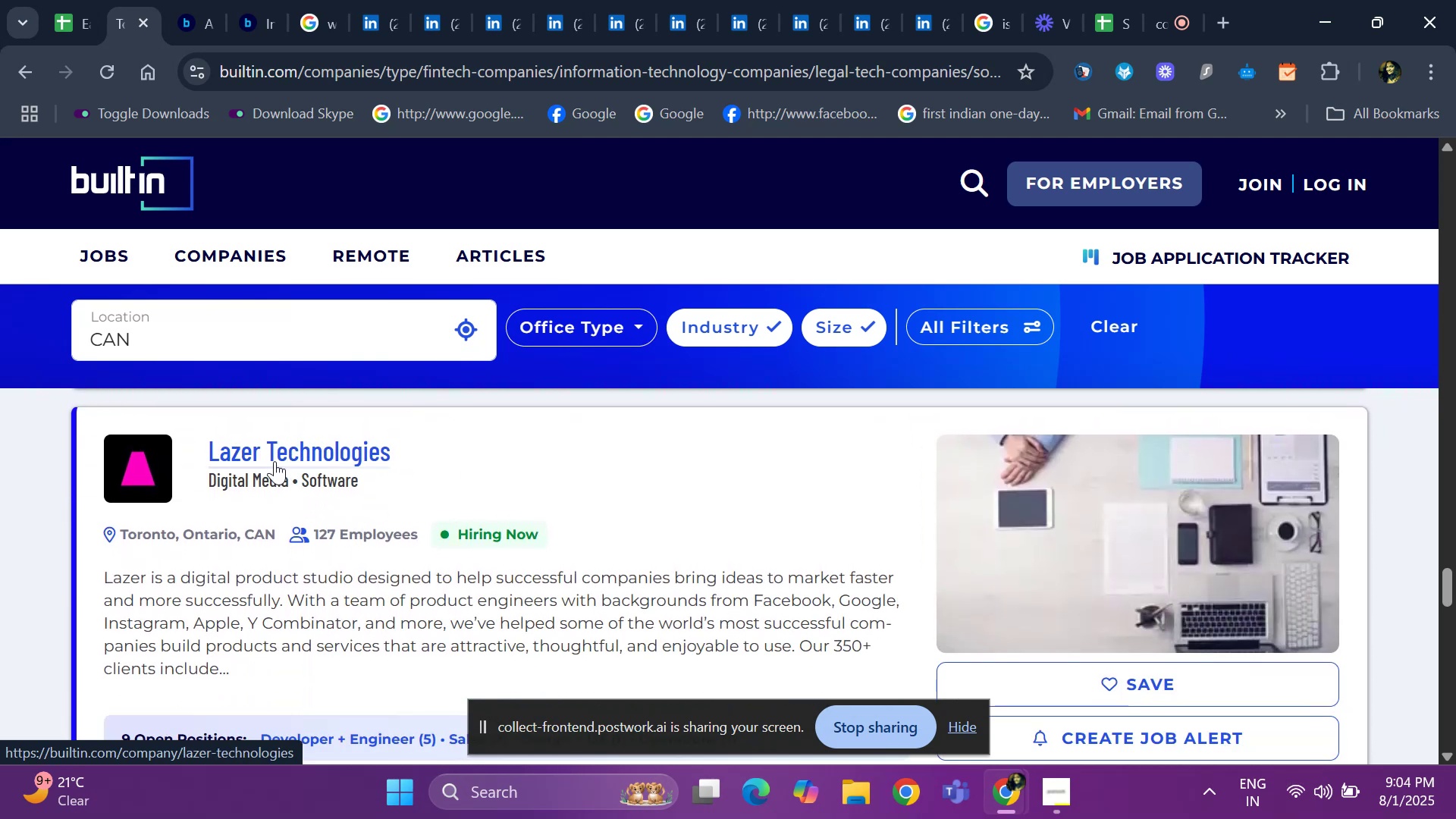 
wait(6.08)
 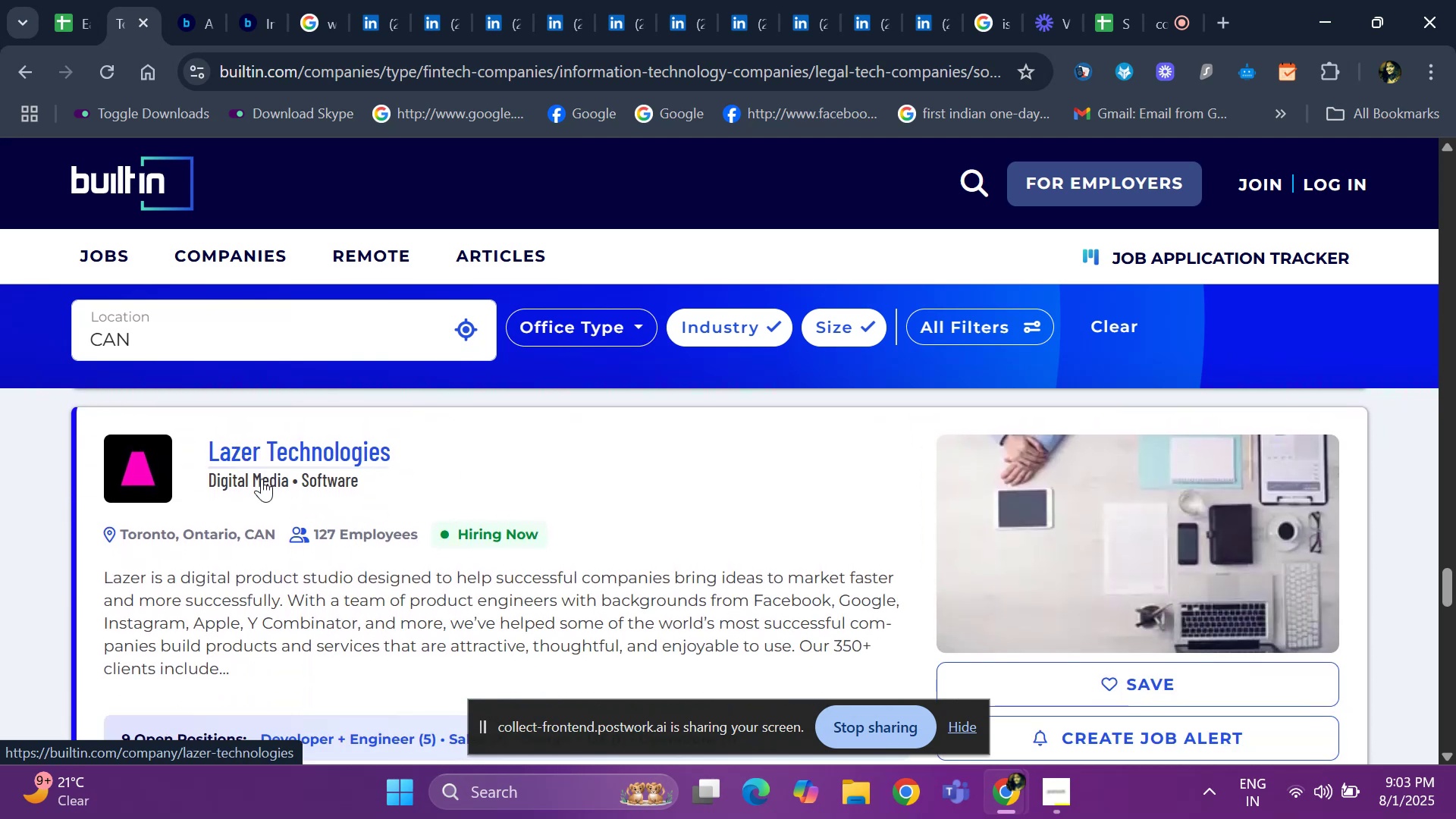 
right_click([275, 461])
 